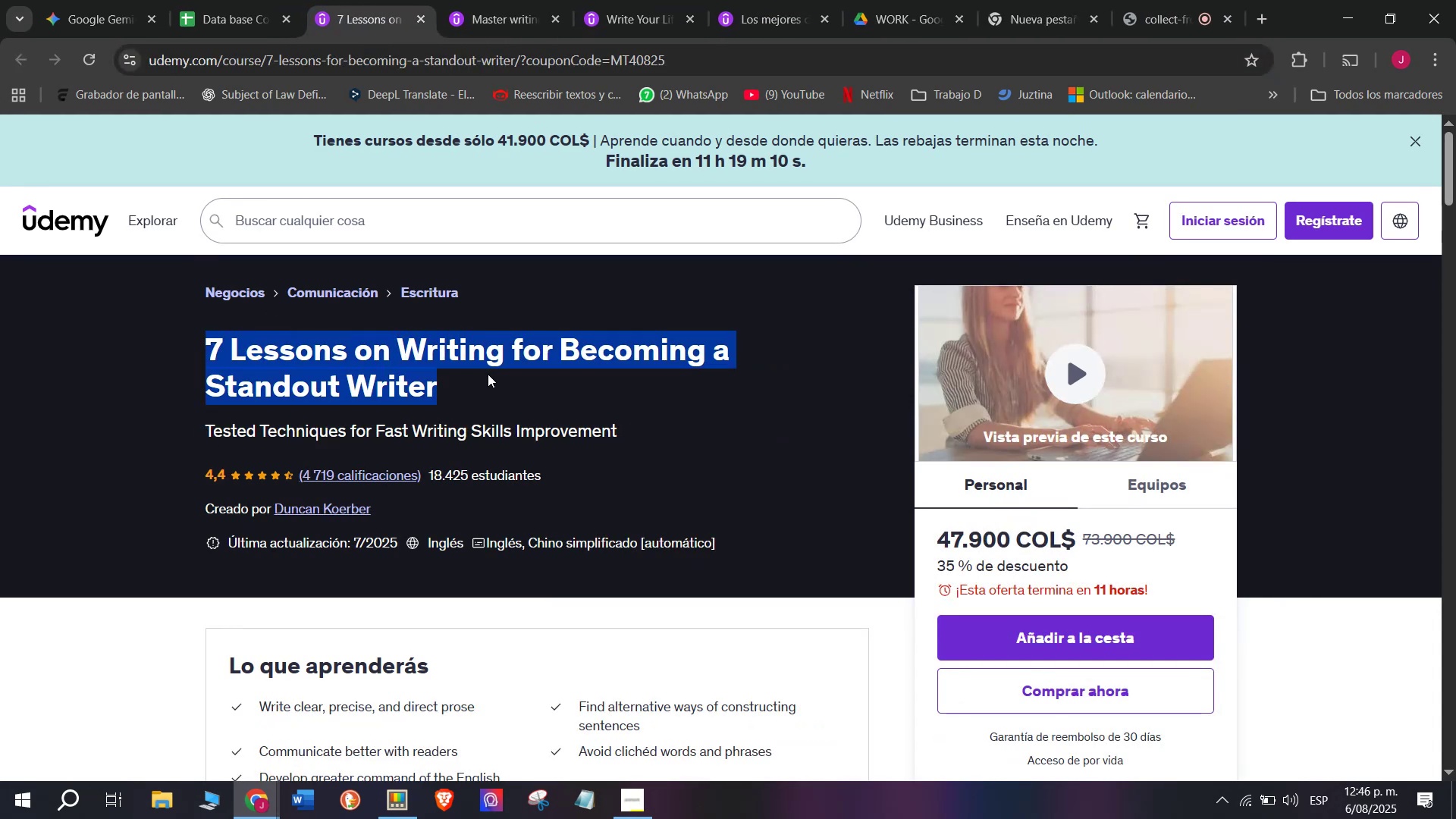 
key(Control+C)
 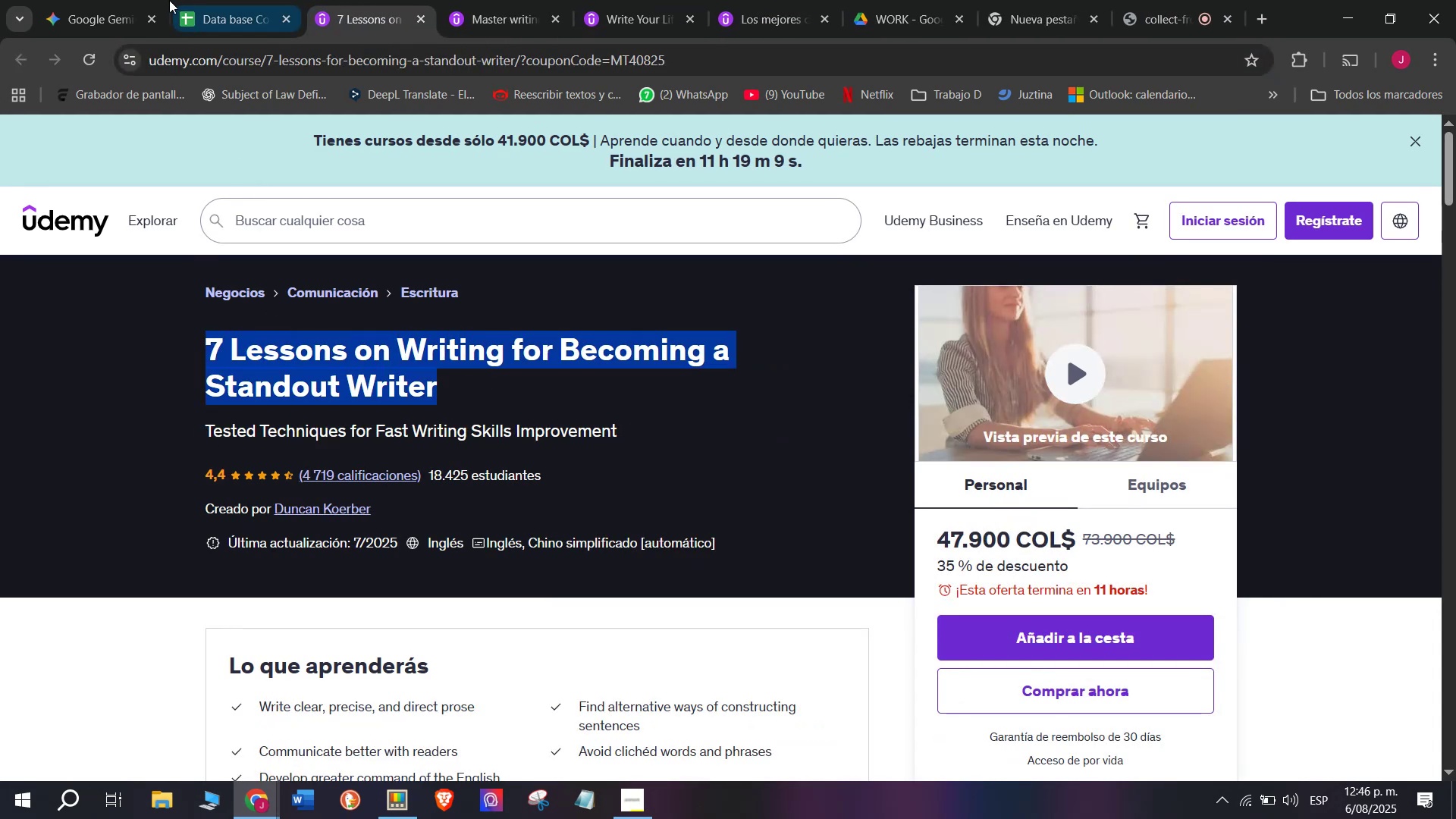 
left_click([183, 0])
 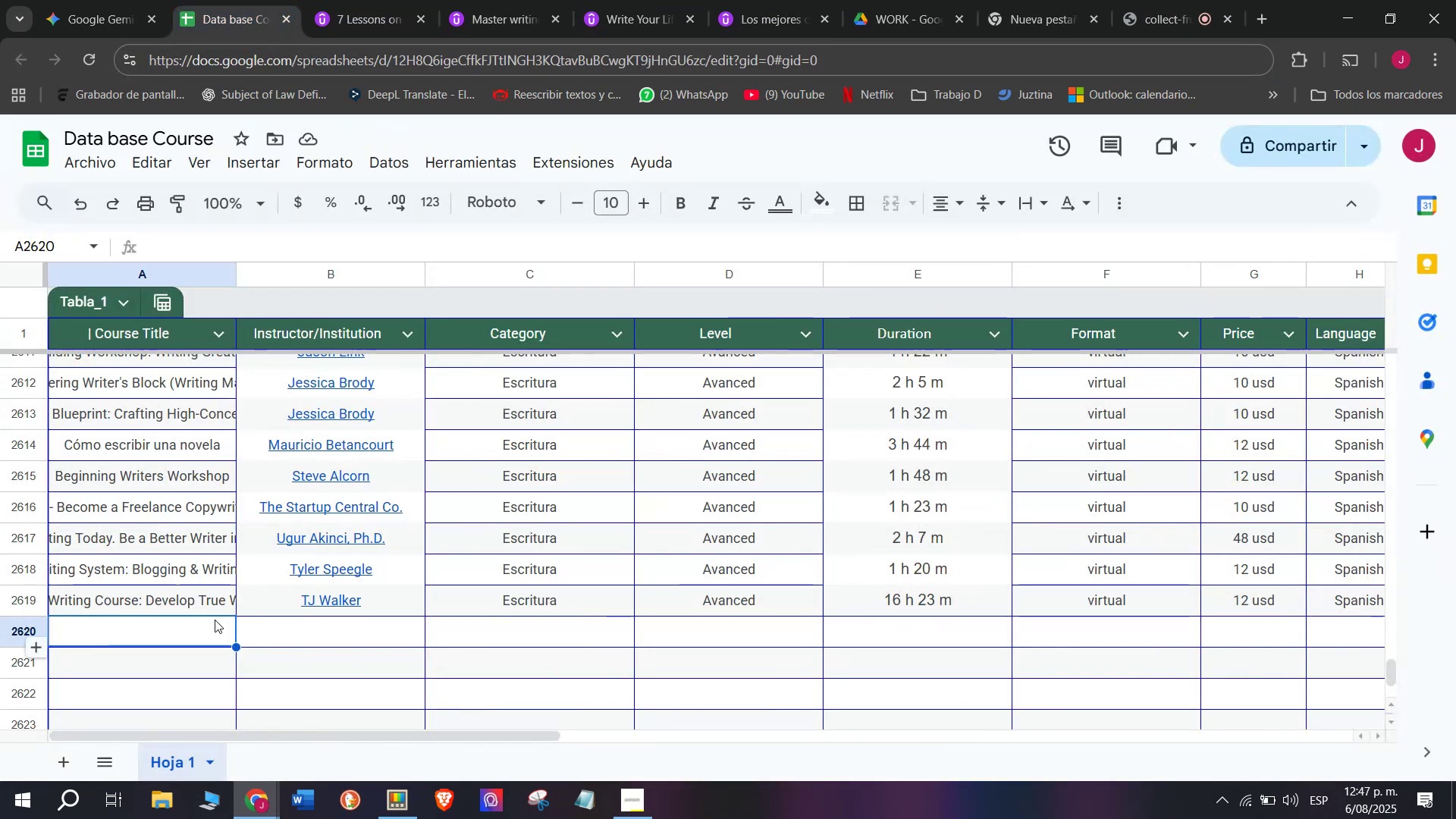 
double_click([215, 620])
 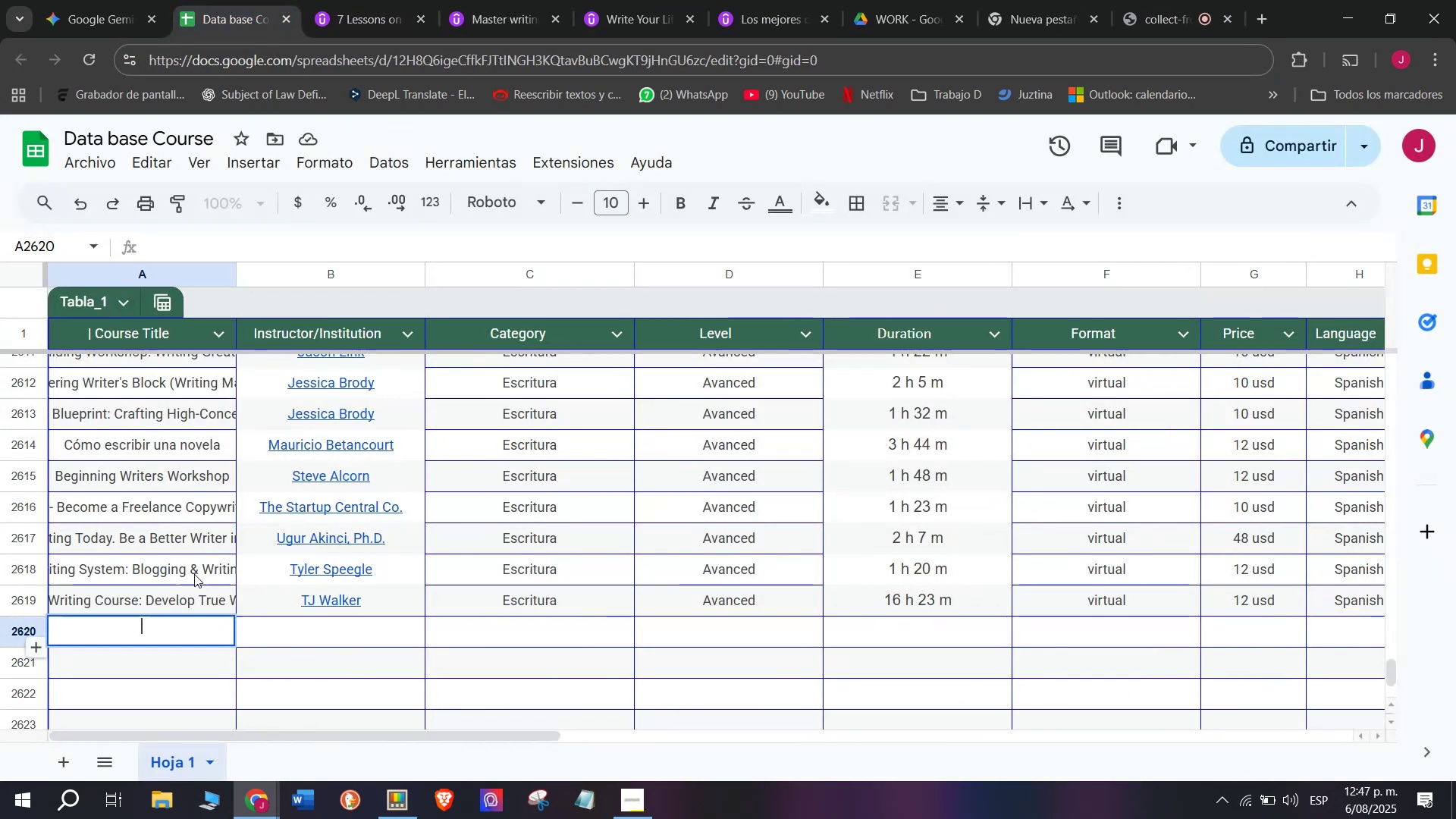 
key(Control+ControlLeft)
 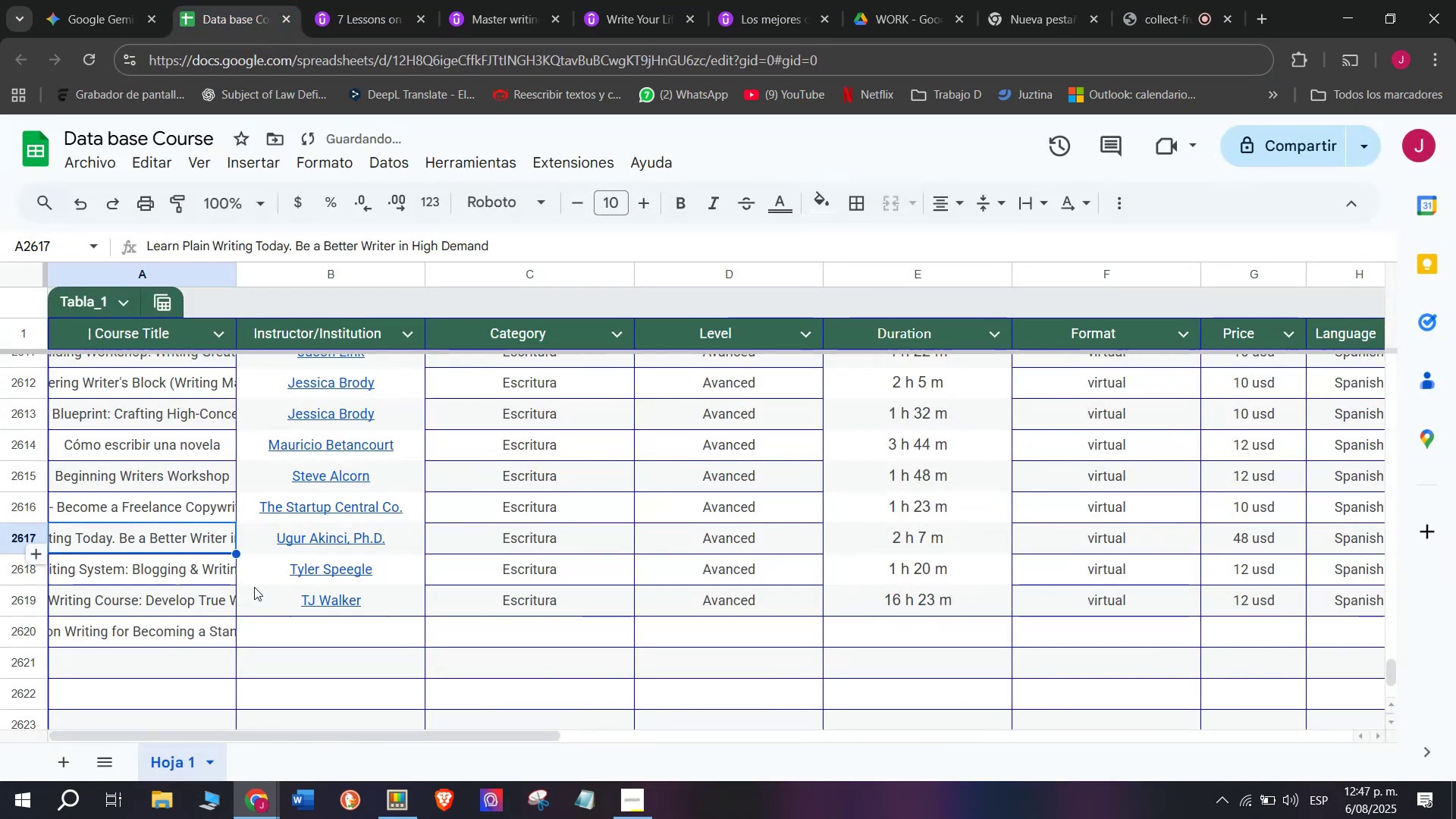 
key(Z)
 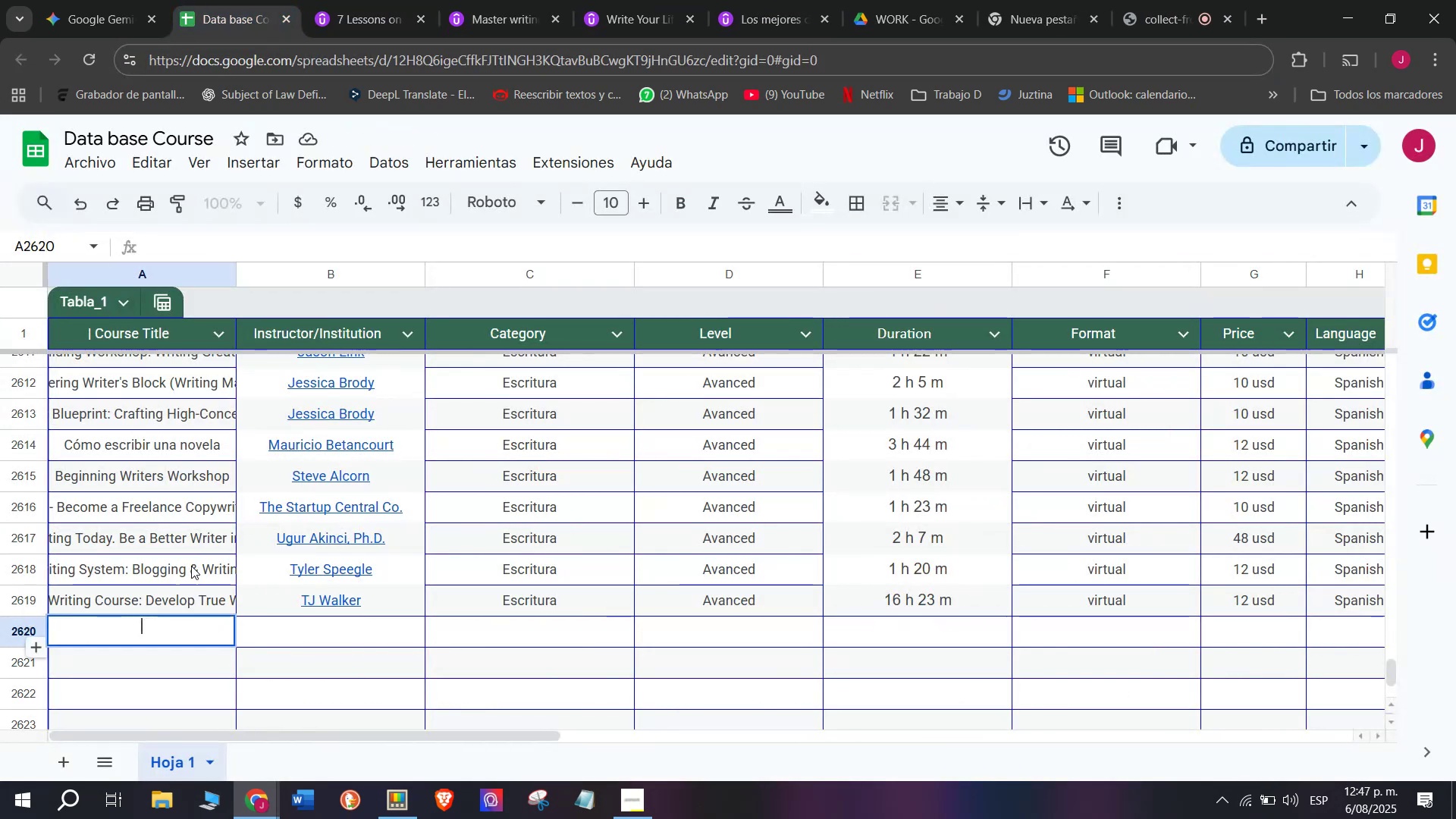 
key(Control+V)
 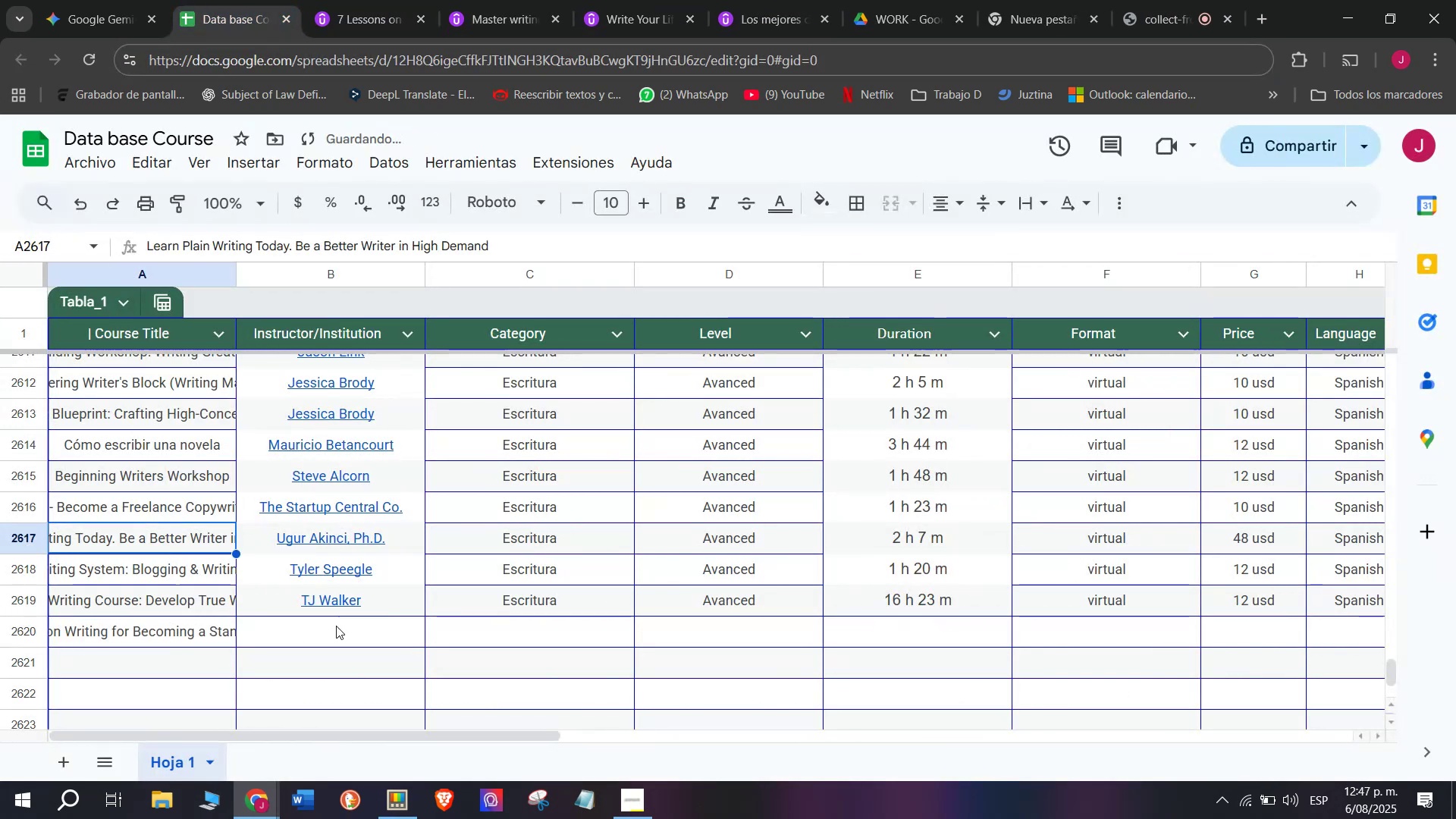 
double_click([340, 632])
 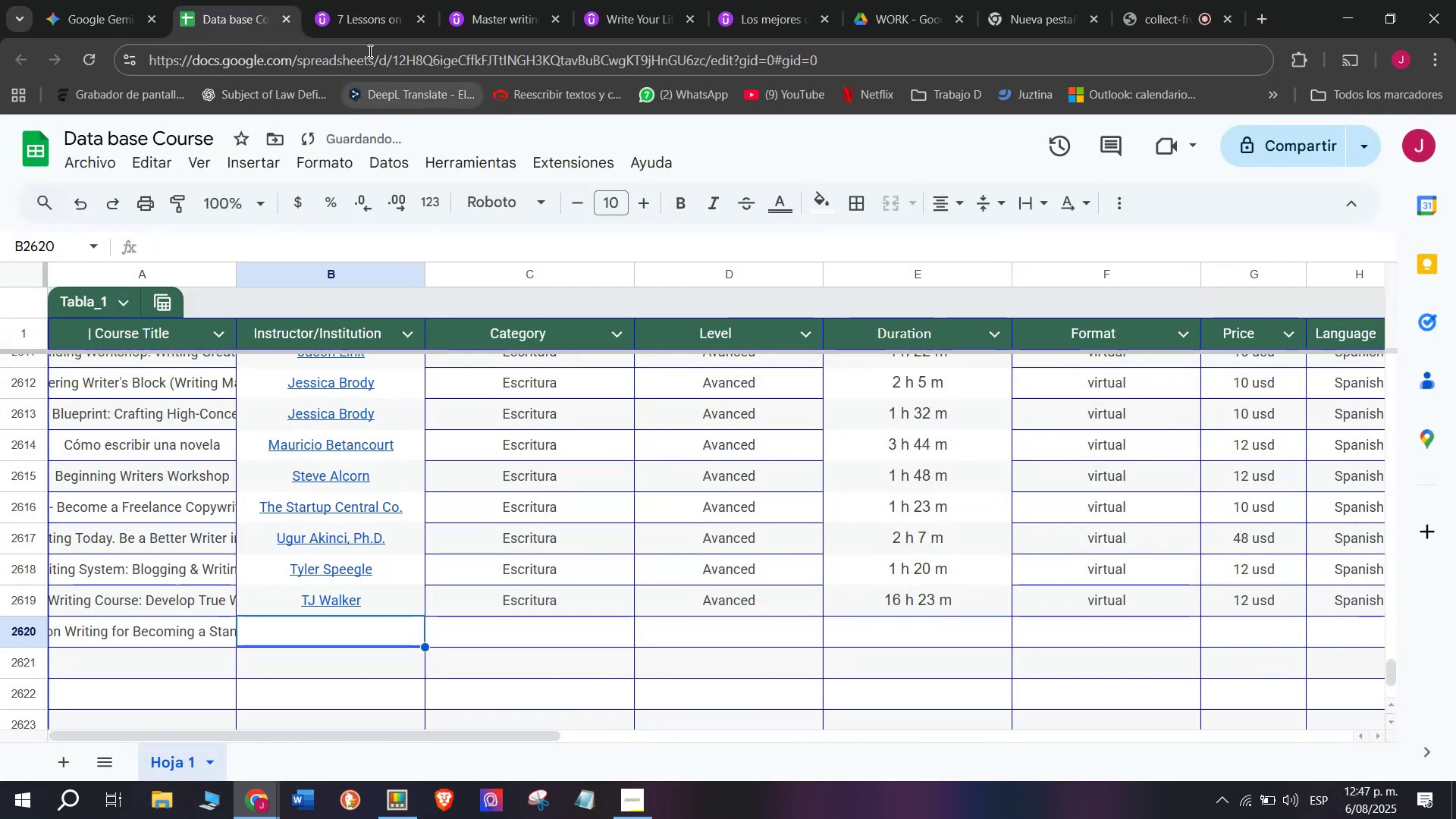 
left_click([366, 27])
 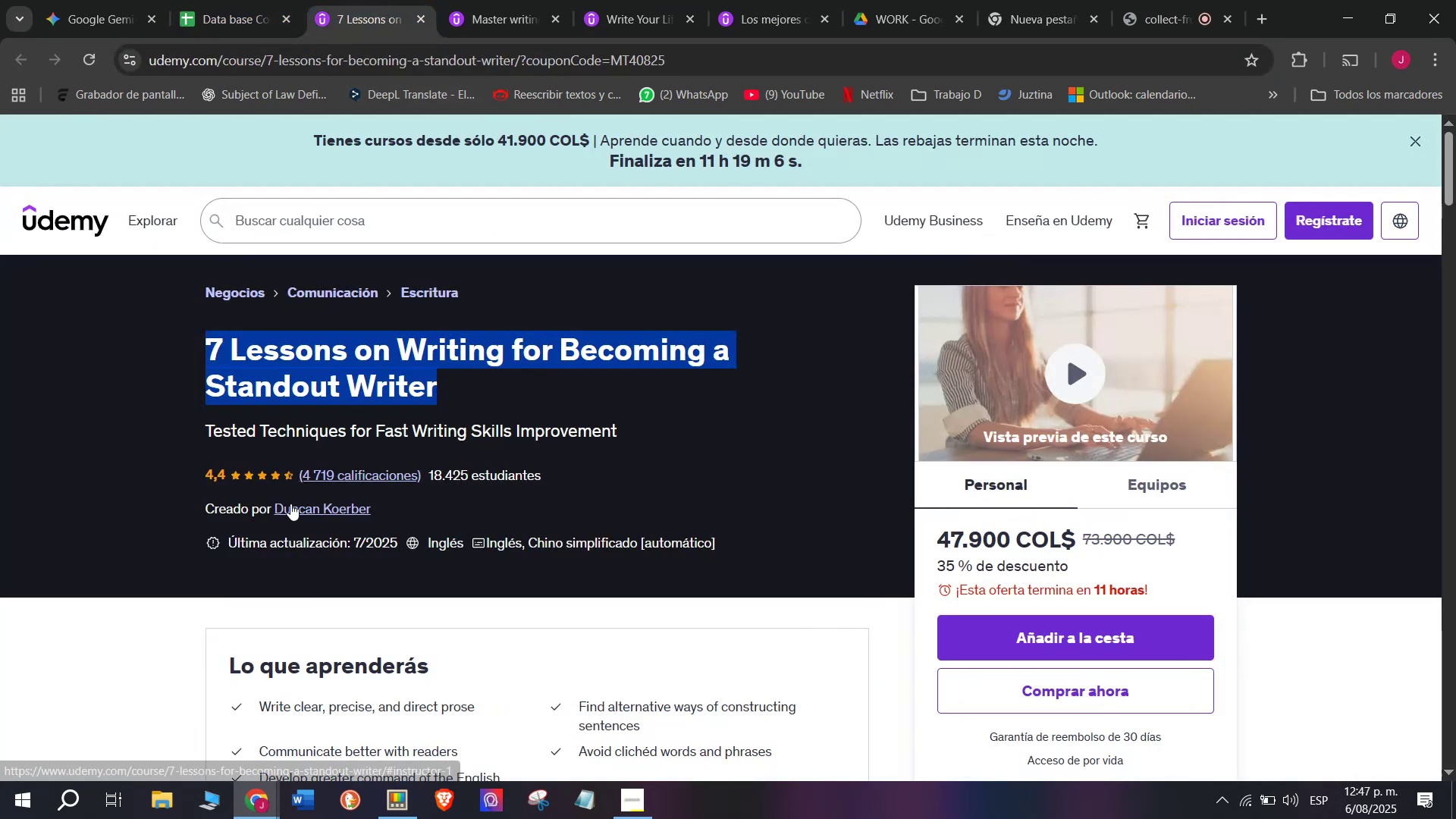 
left_click([290, 504])
 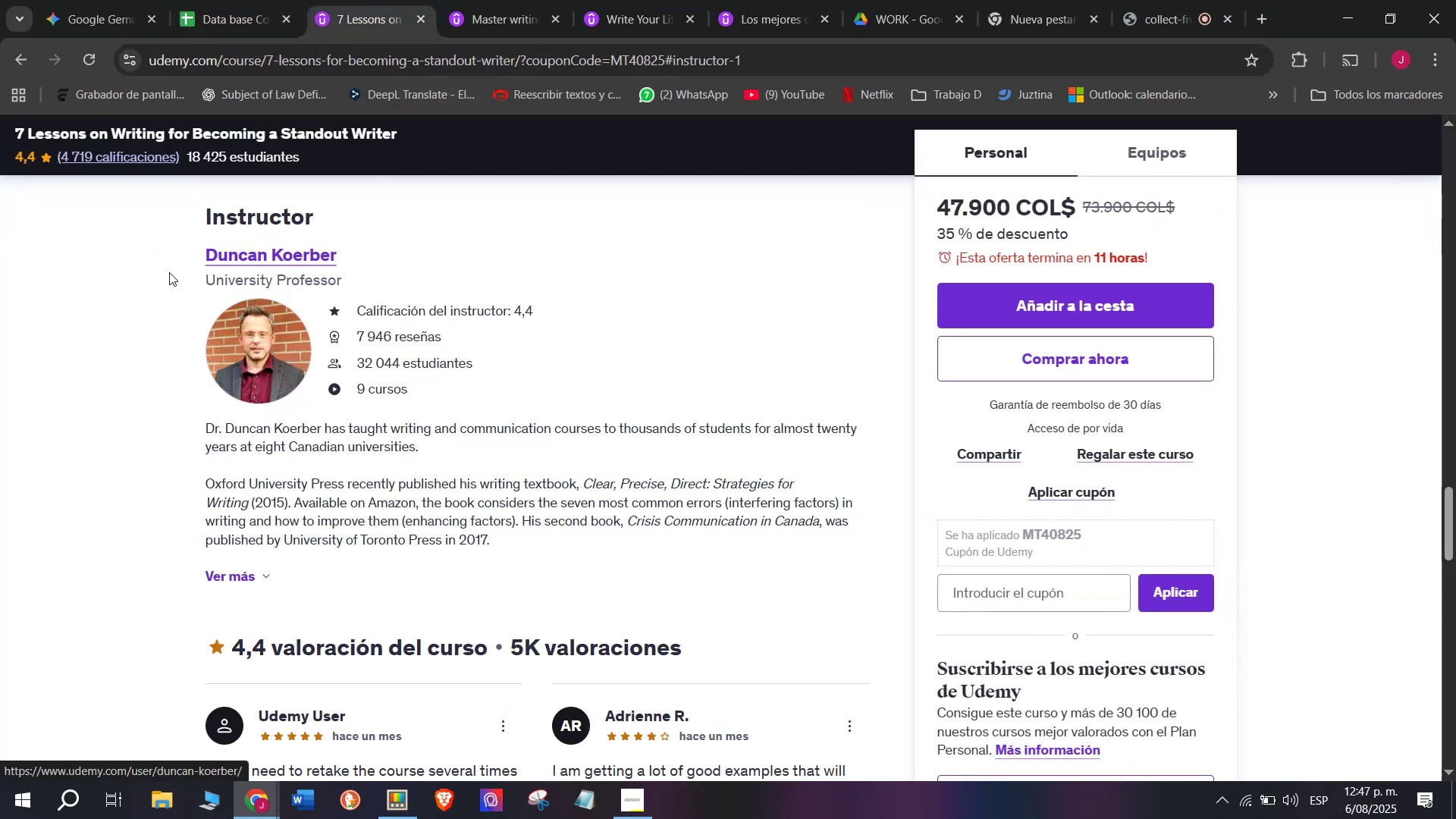 
left_click_drag(start_coordinate=[168, 249], to_coordinate=[351, 237])
 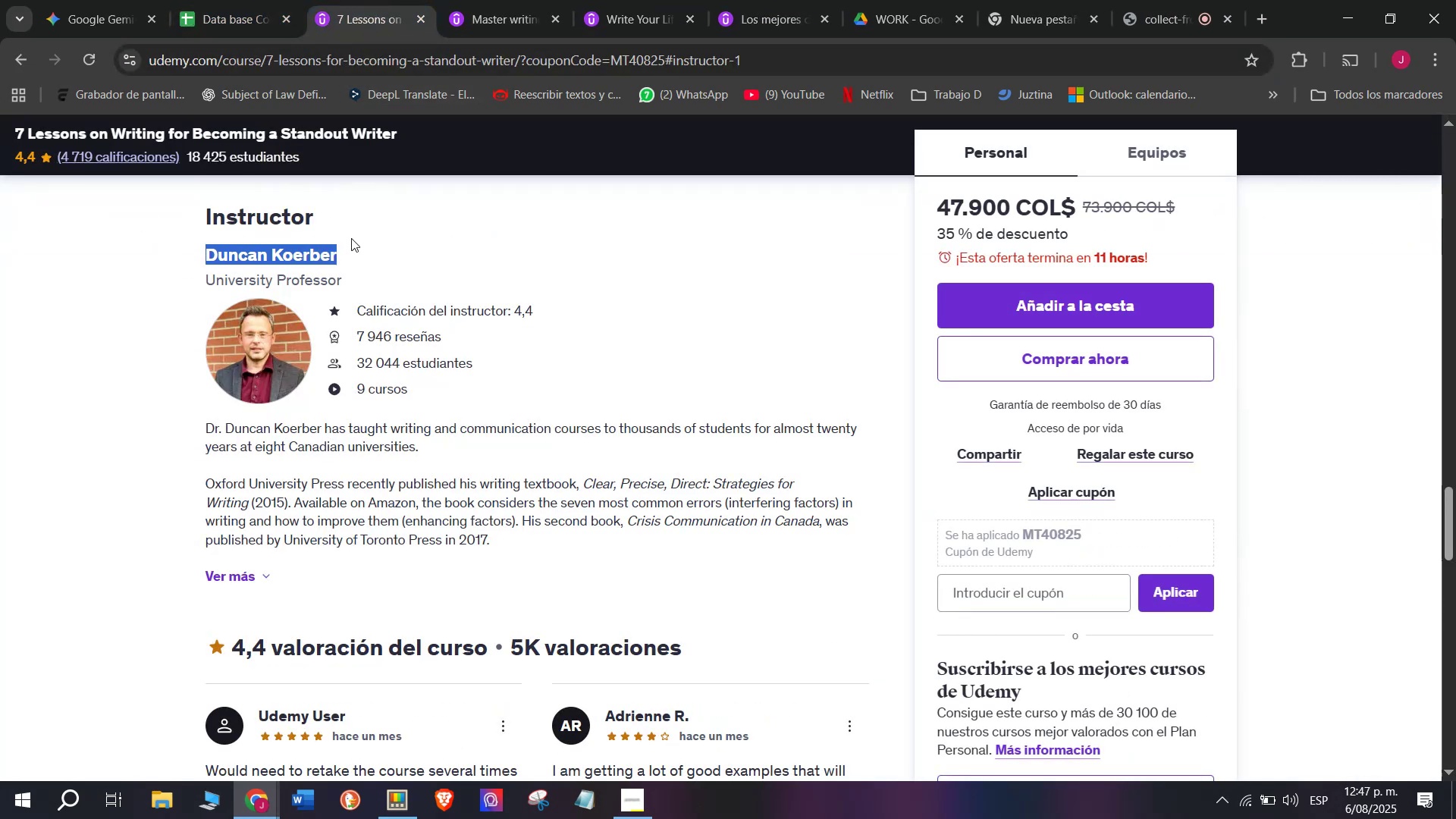 
key(Break)
 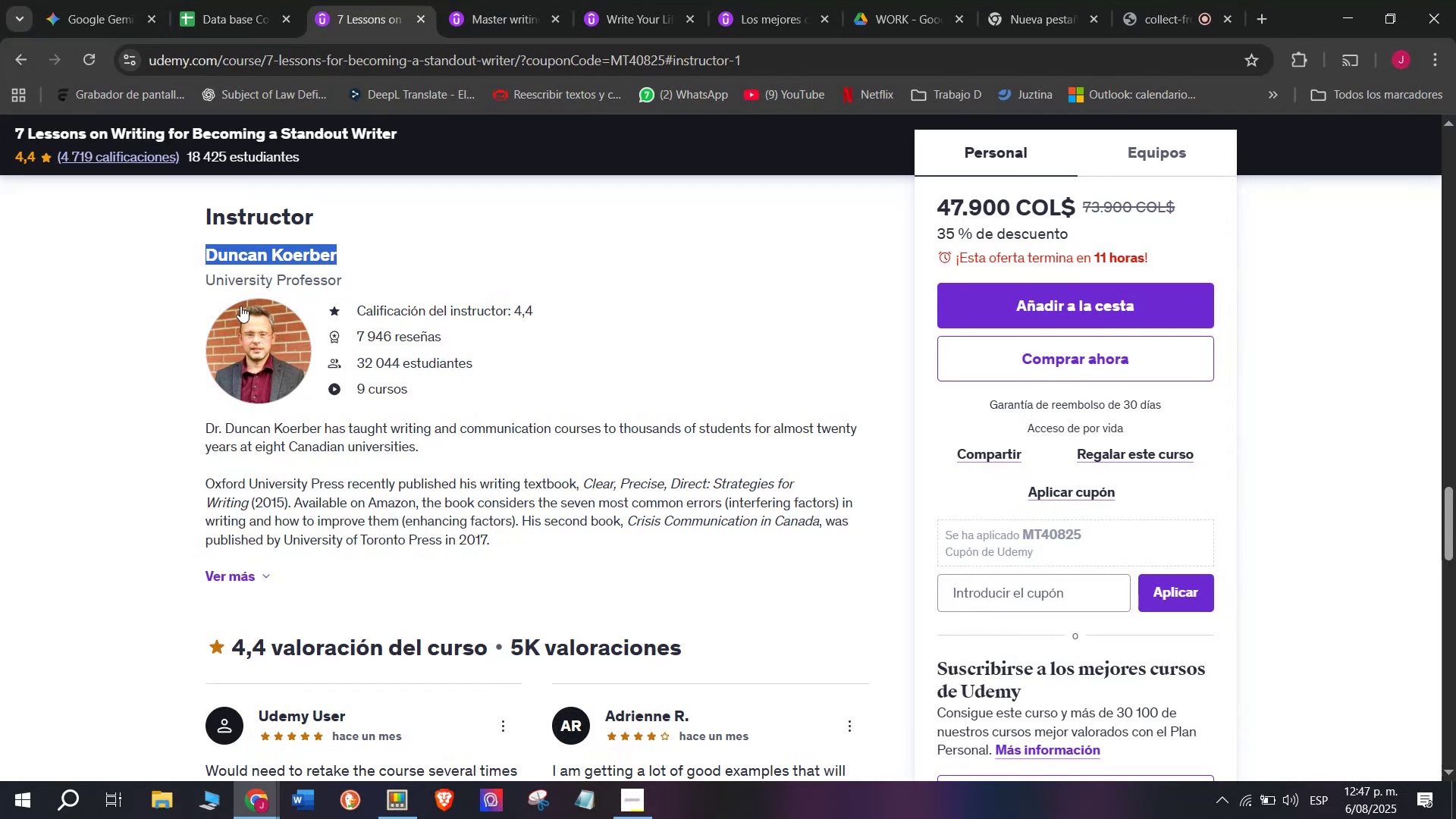 
key(Control+C)
 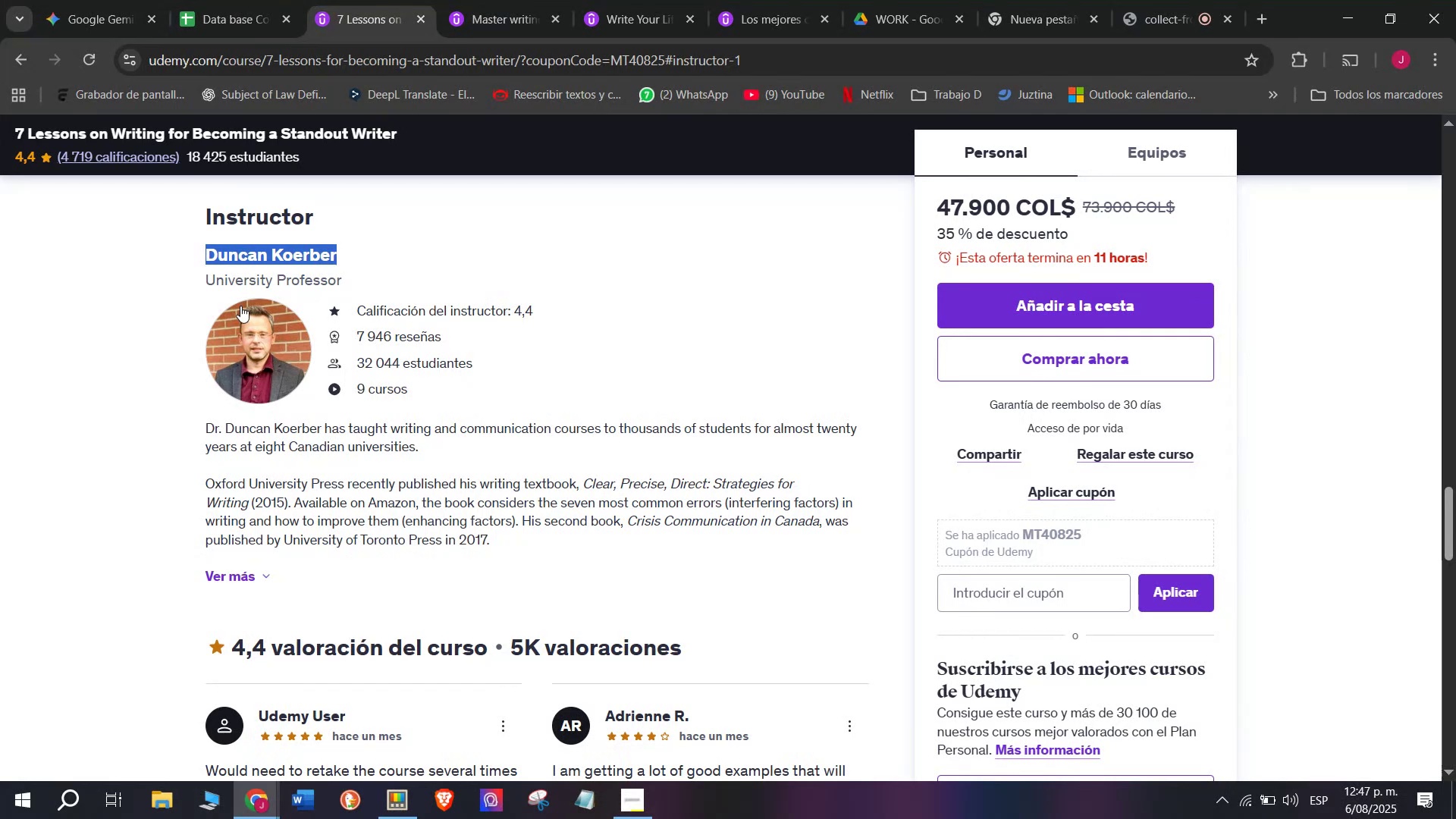 
key(Control+ControlLeft)
 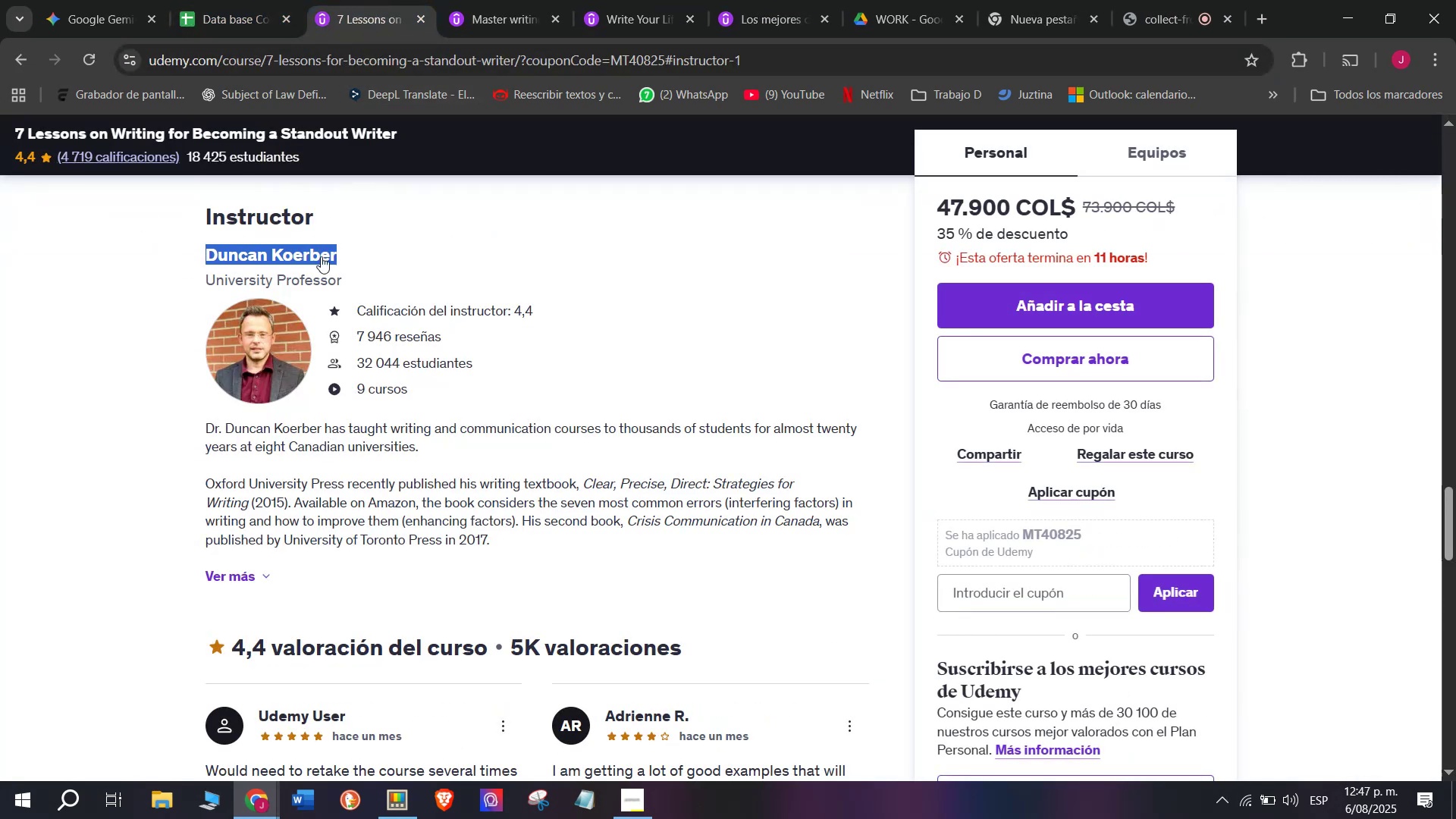 
key(Break)
 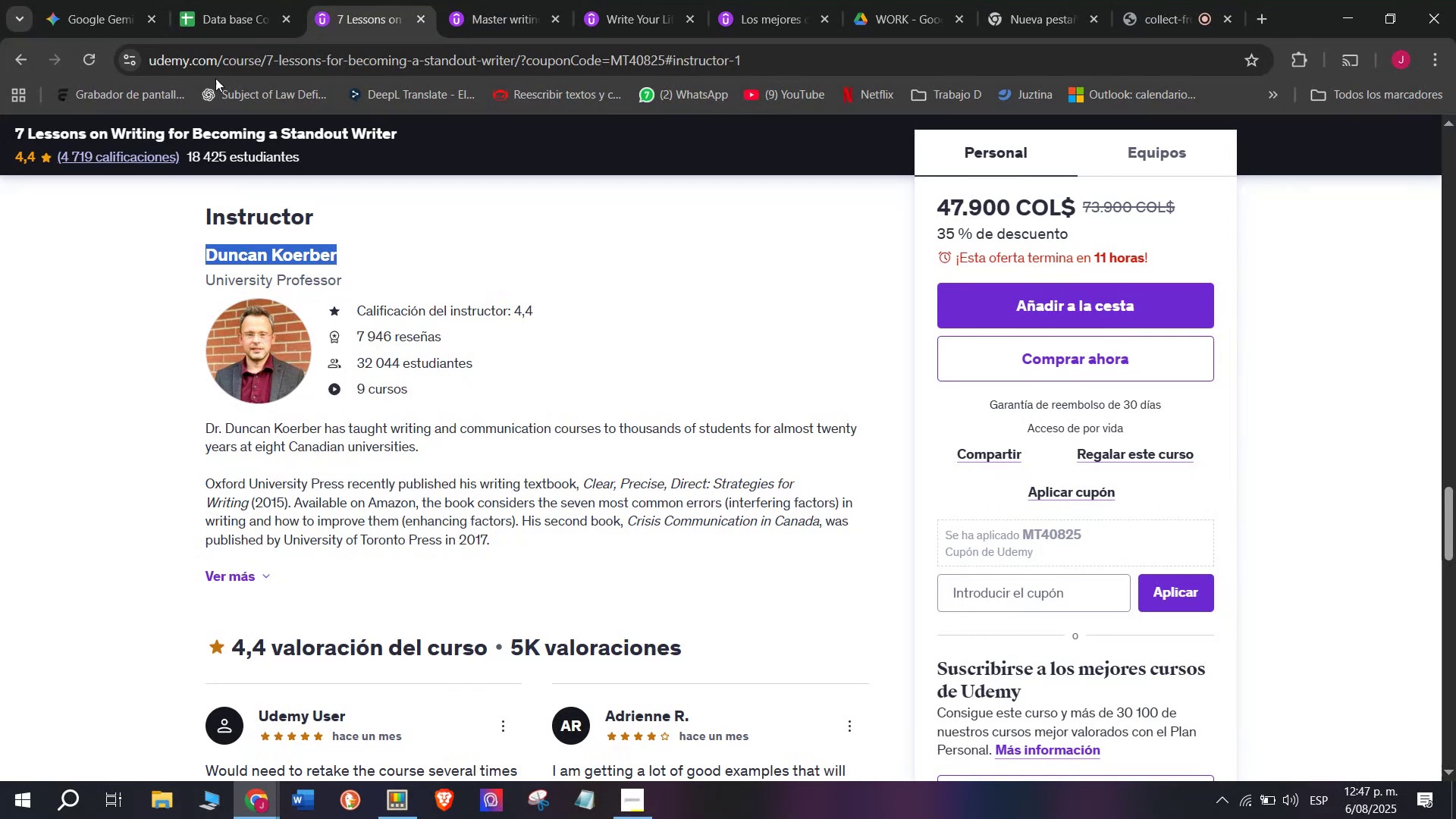 
key(Control+C)
 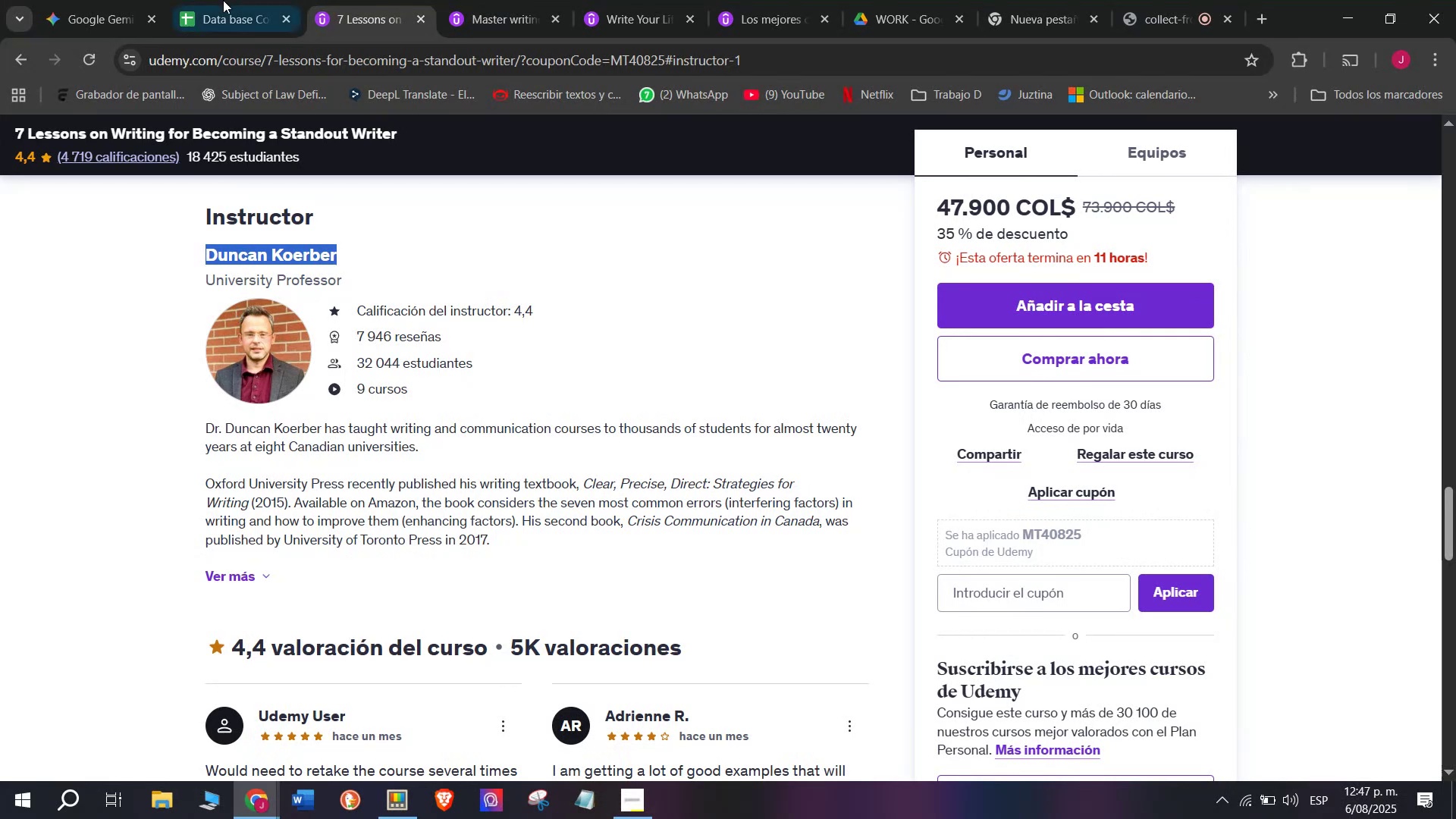 
key(Control+ControlLeft)
 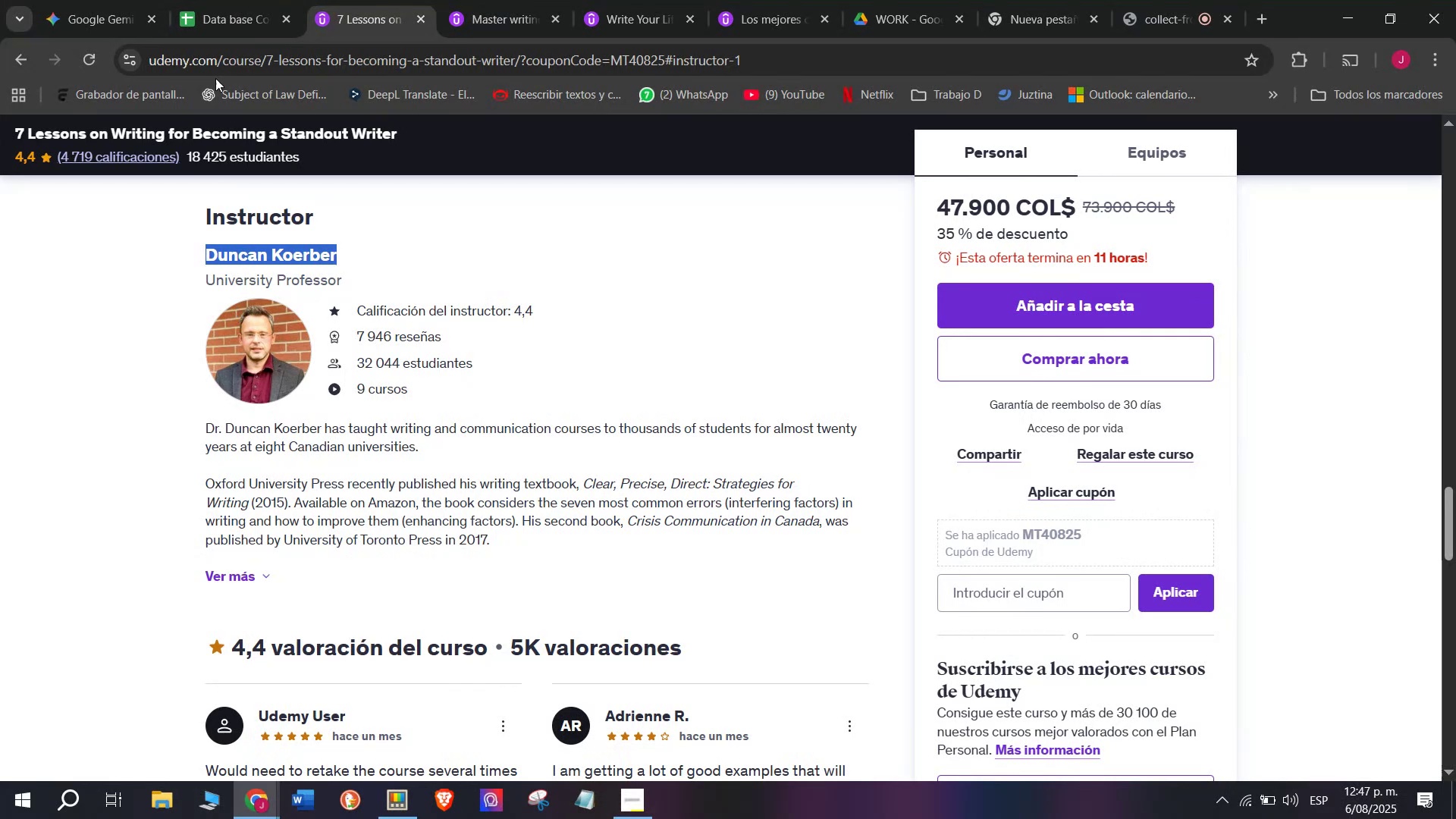 
left_click([234, 0])
 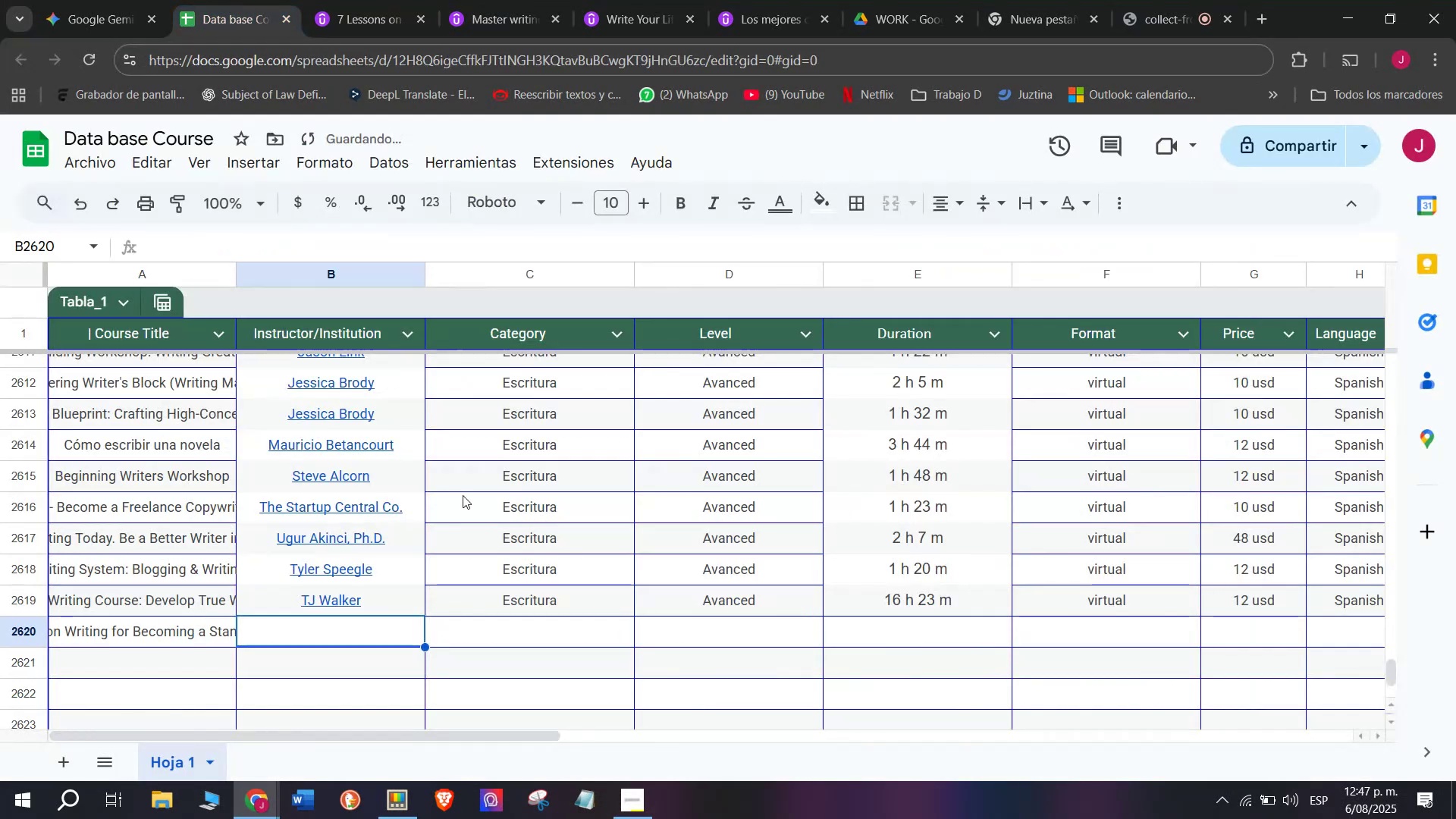 
key(Z)
 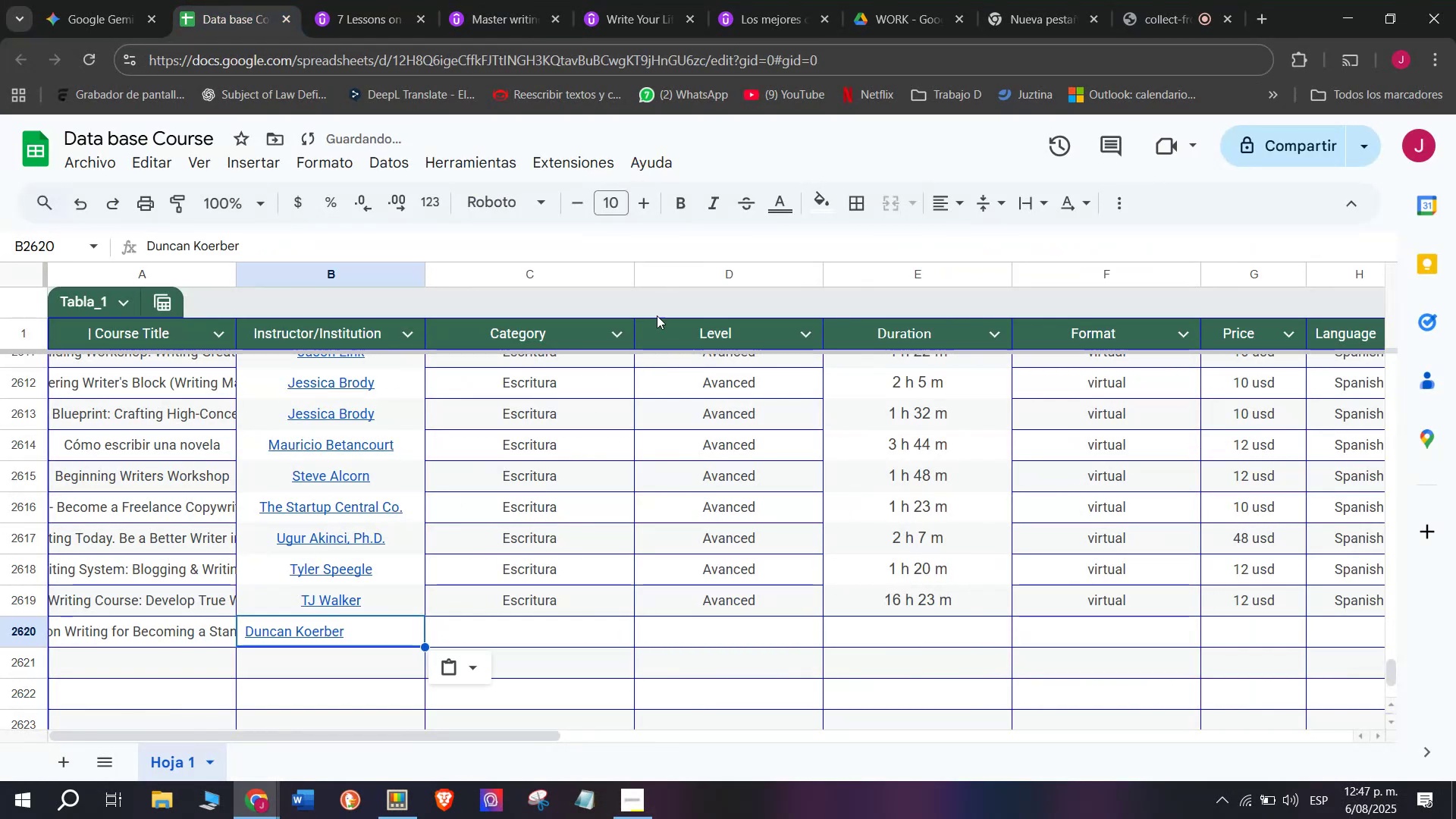 
key(Control+ControlLeft)
 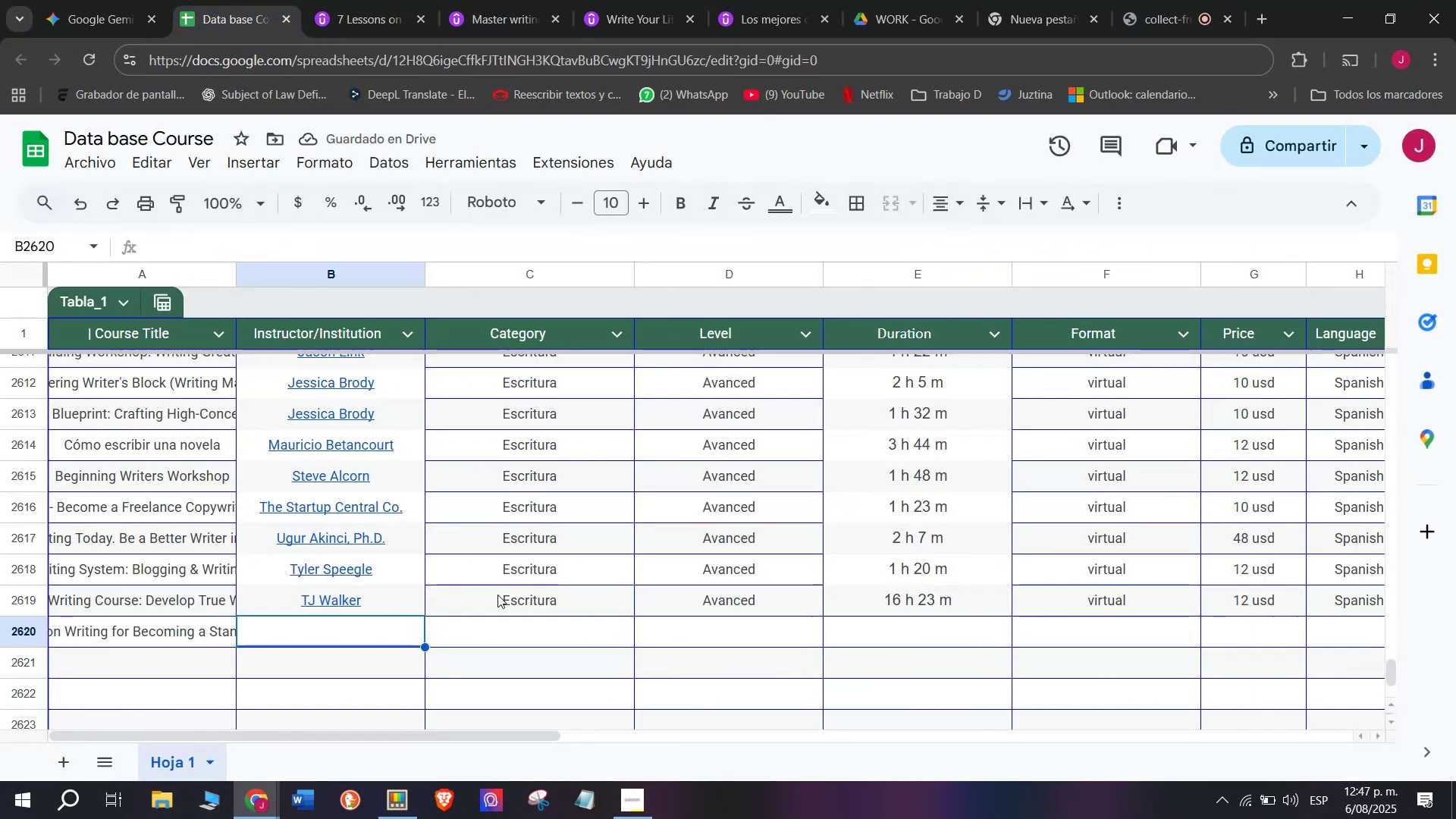 
key(Control+V)
 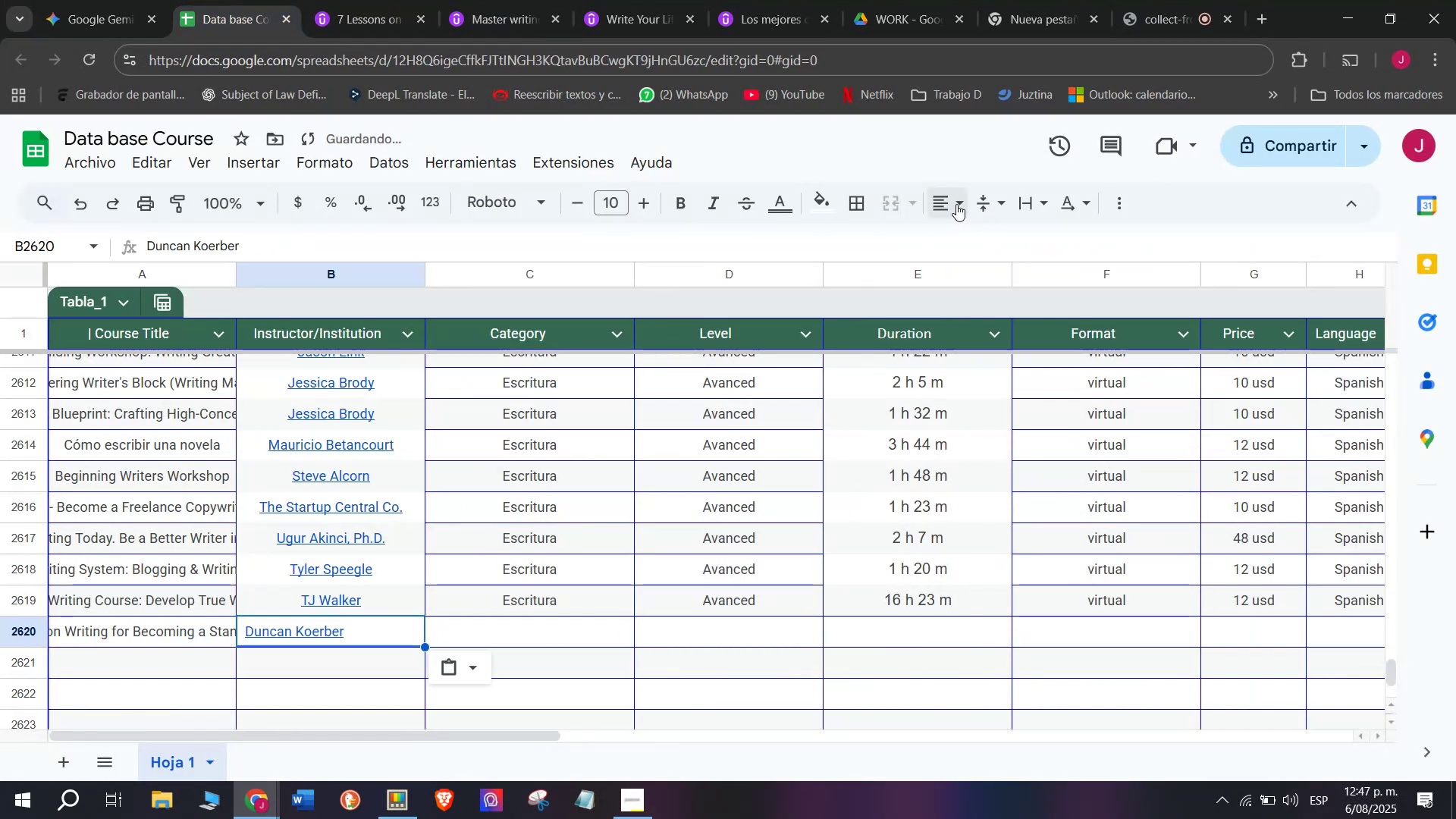 
double_click([974, 237])
 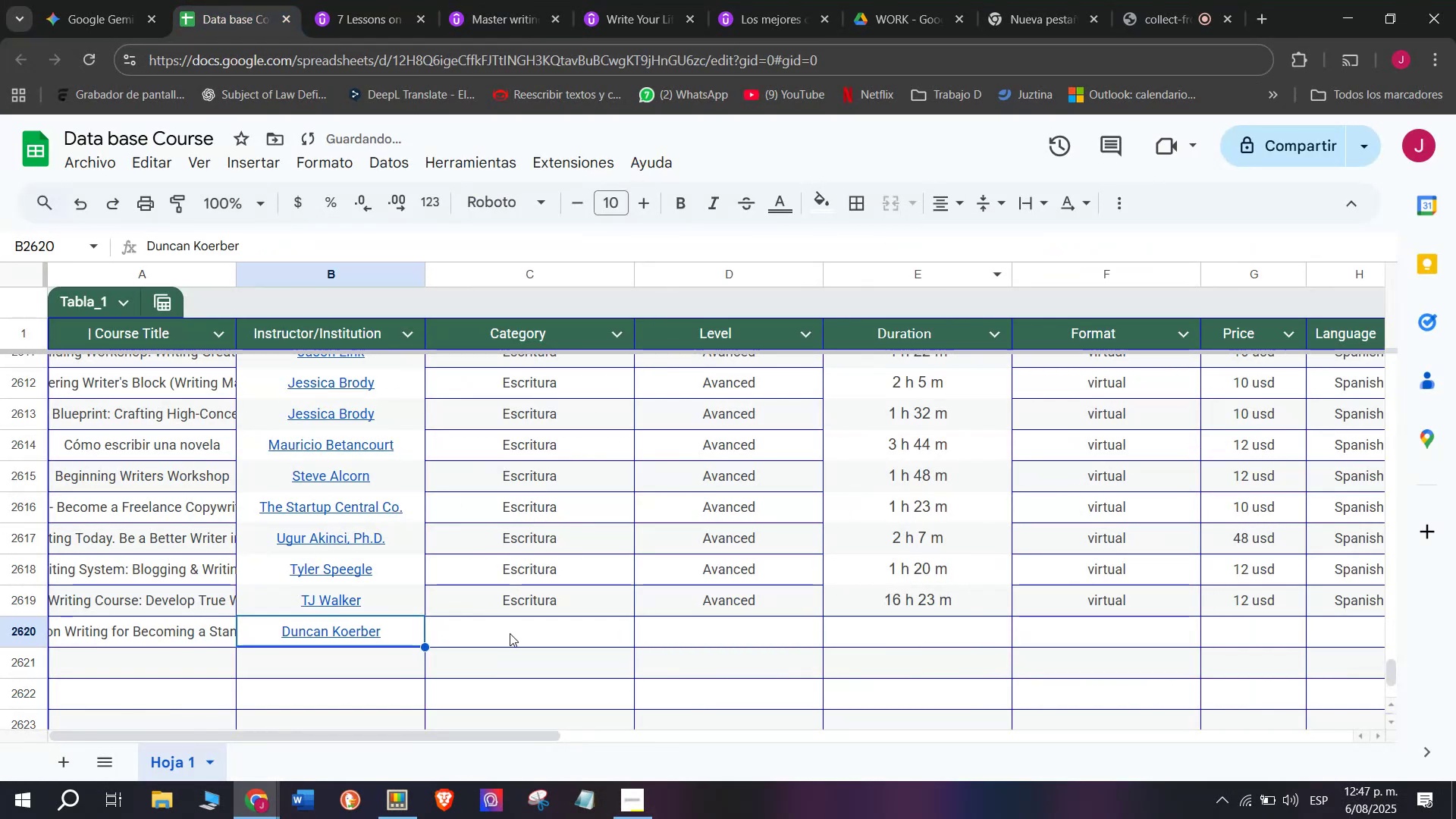 
left_click([543, 589])
 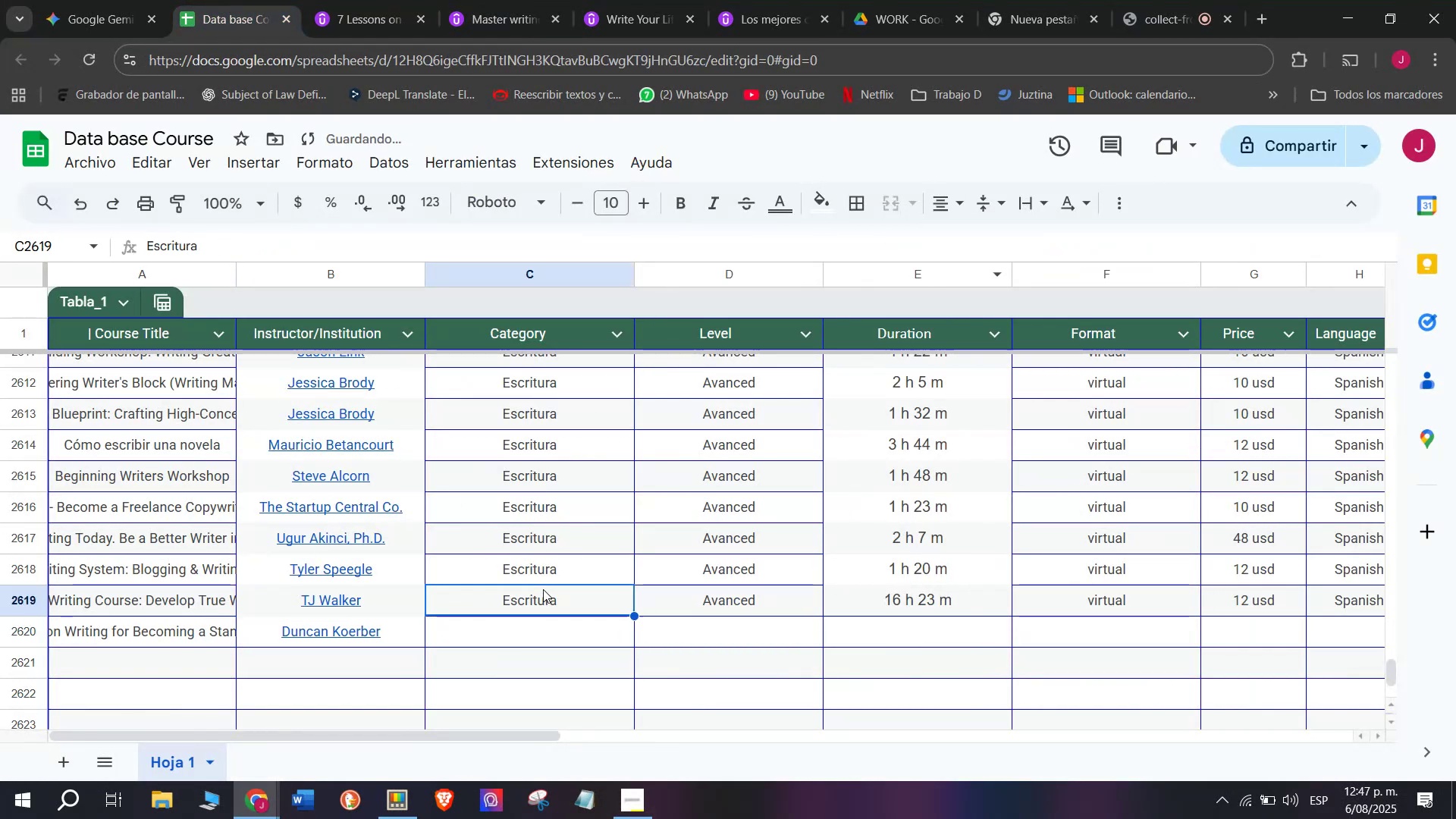 
key(Break)
 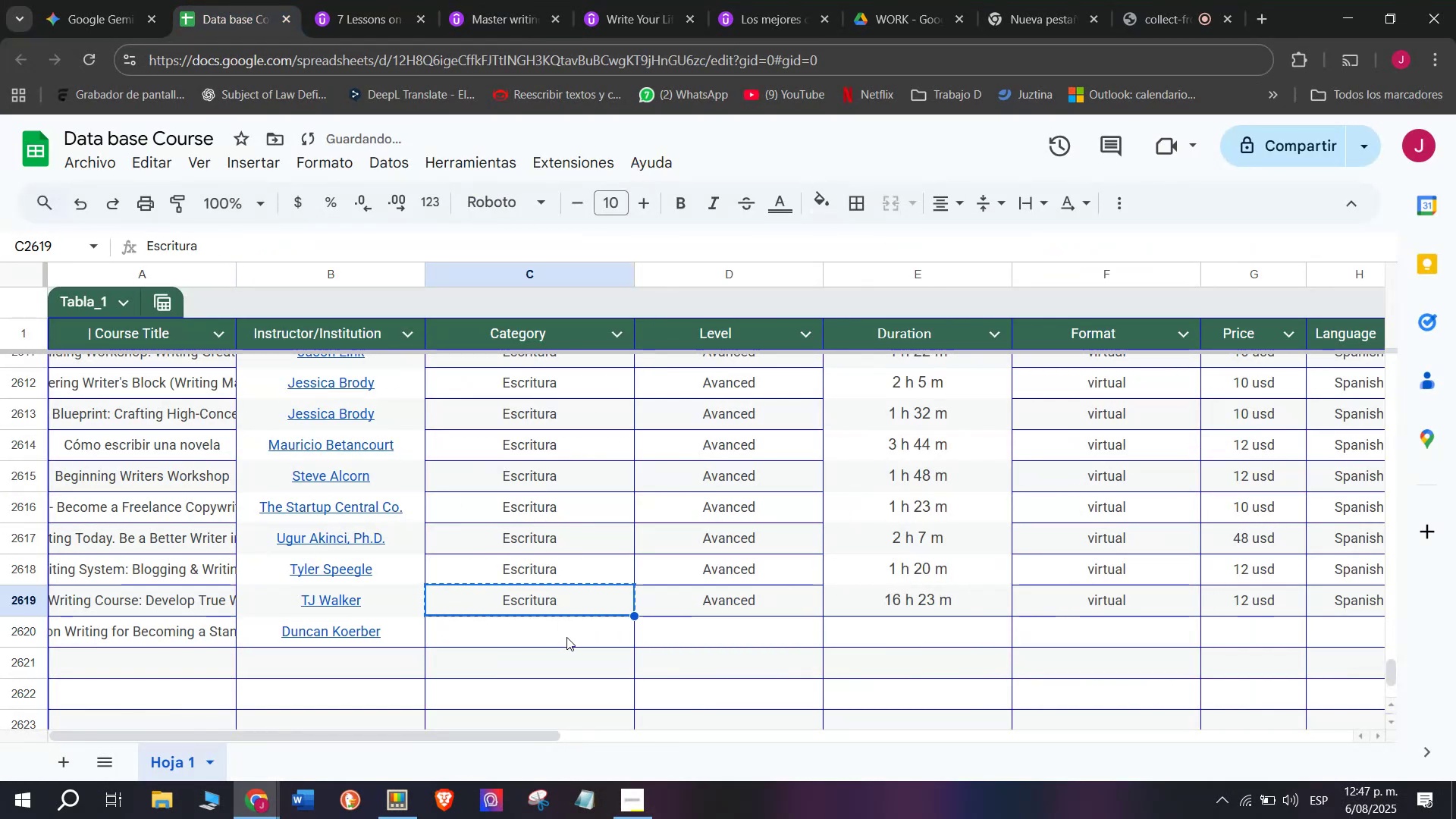 
key(Control+C)
 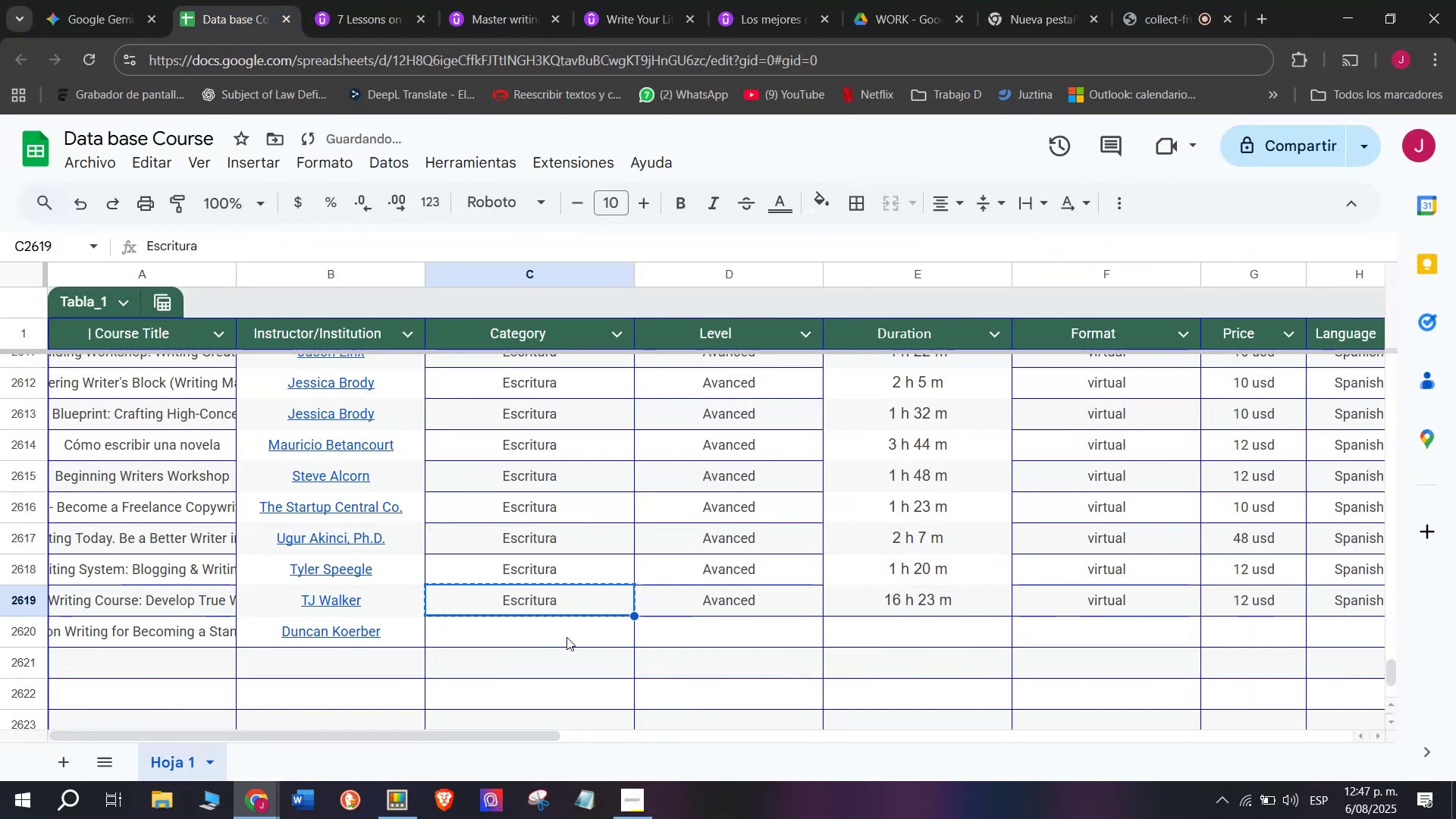 
key(Control+ControlLeft)
 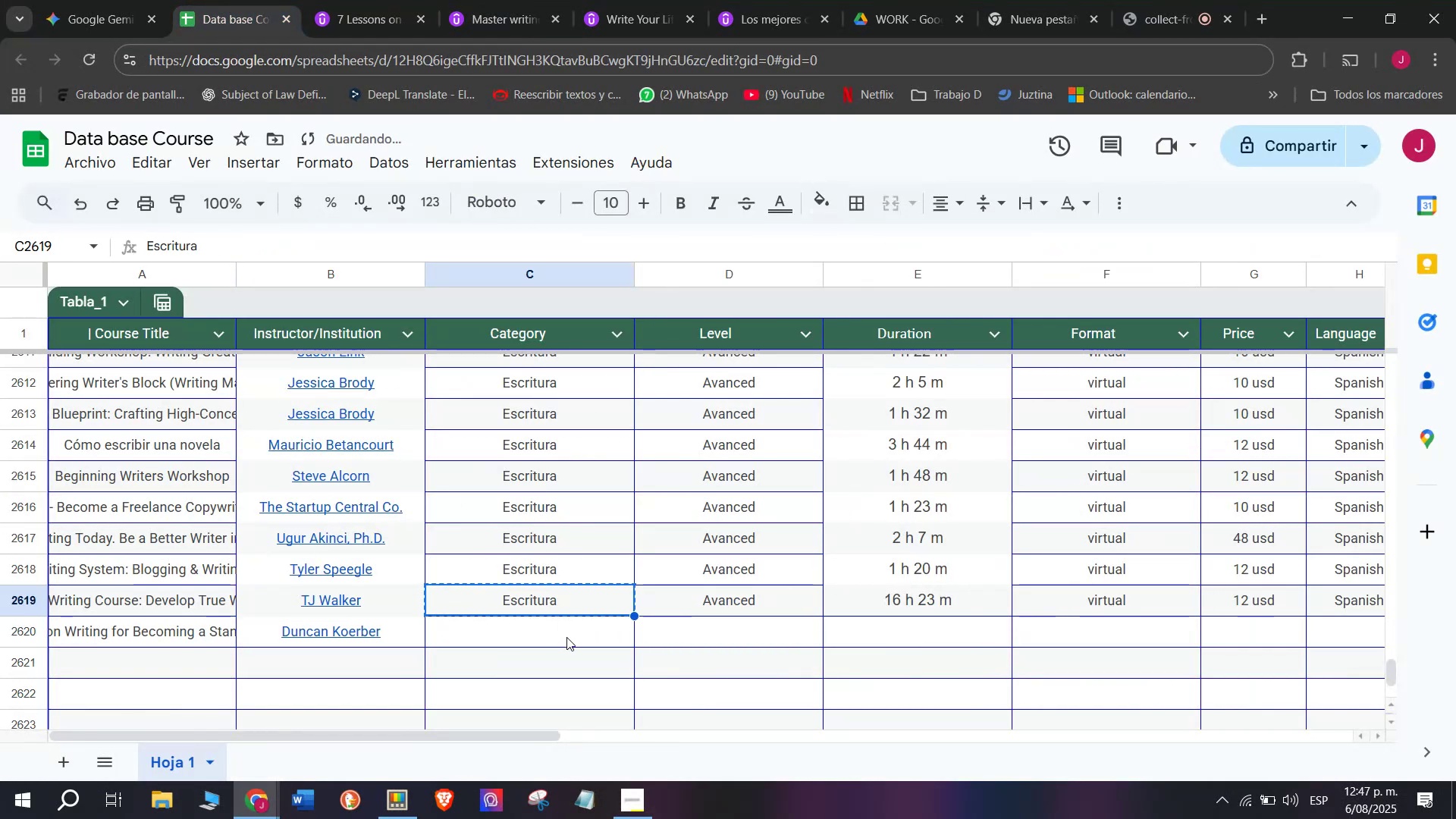 
left_click([566, 637])
 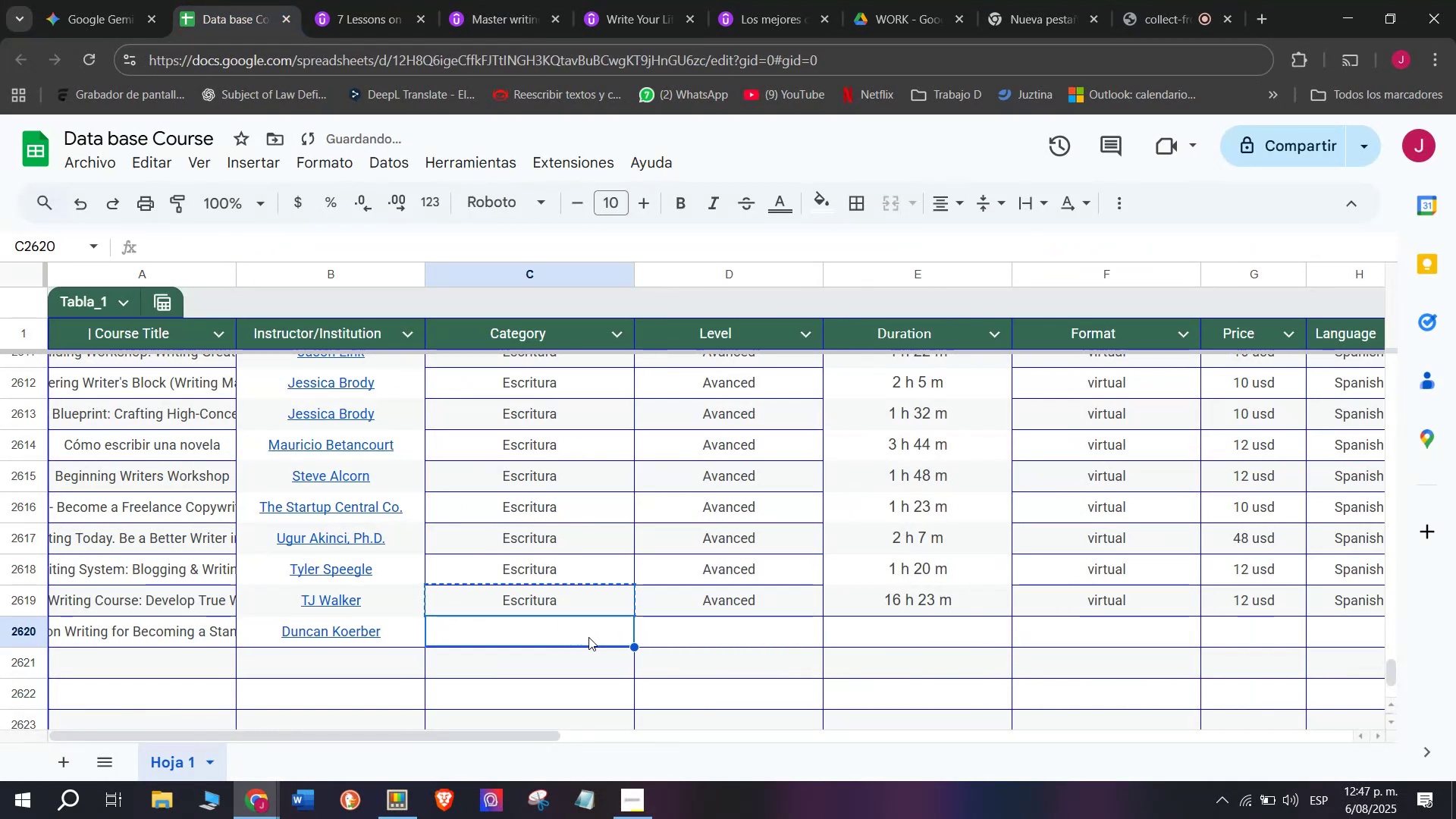 
key(Z)
 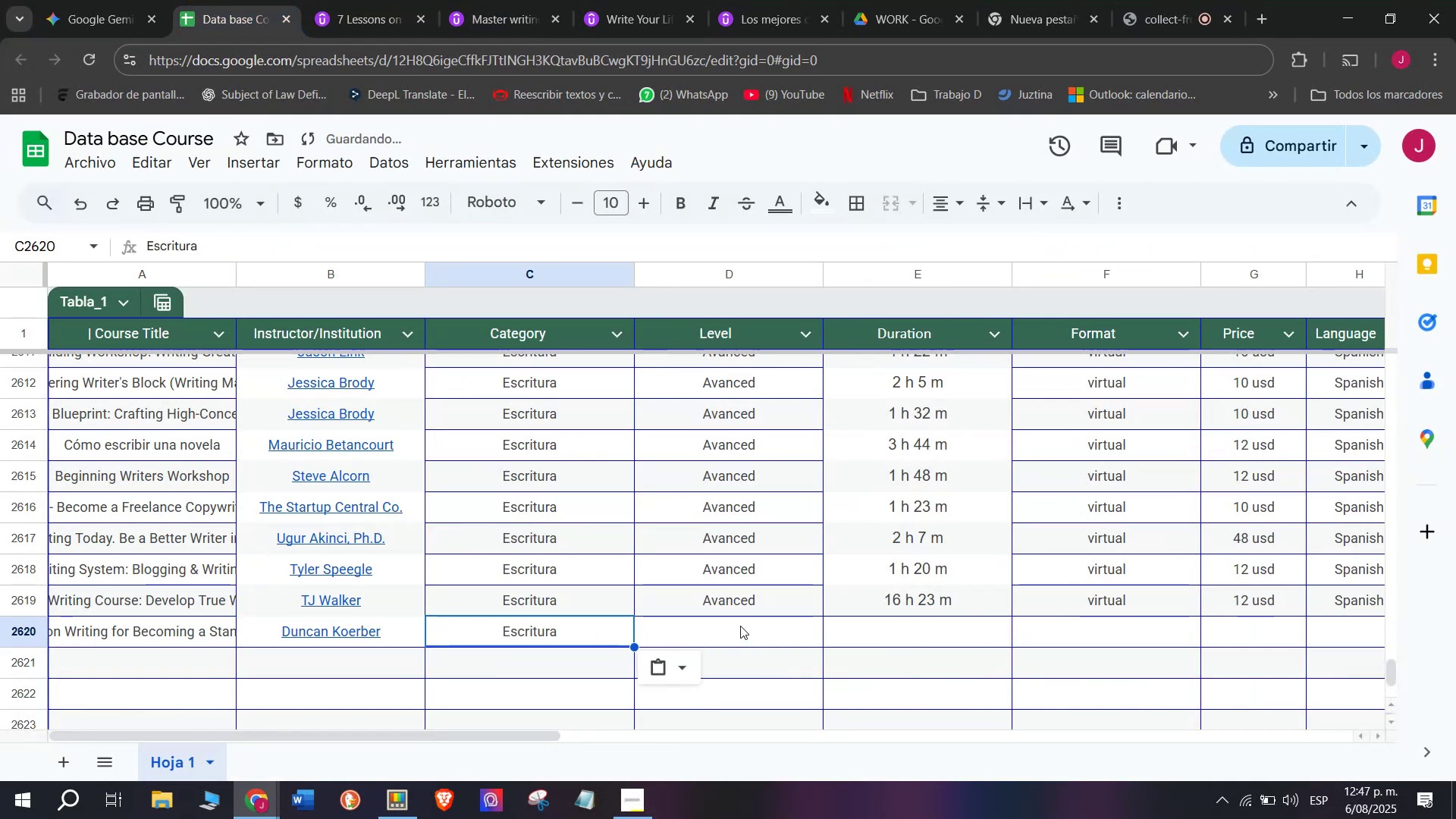 
key(Control+ControlLeft)
 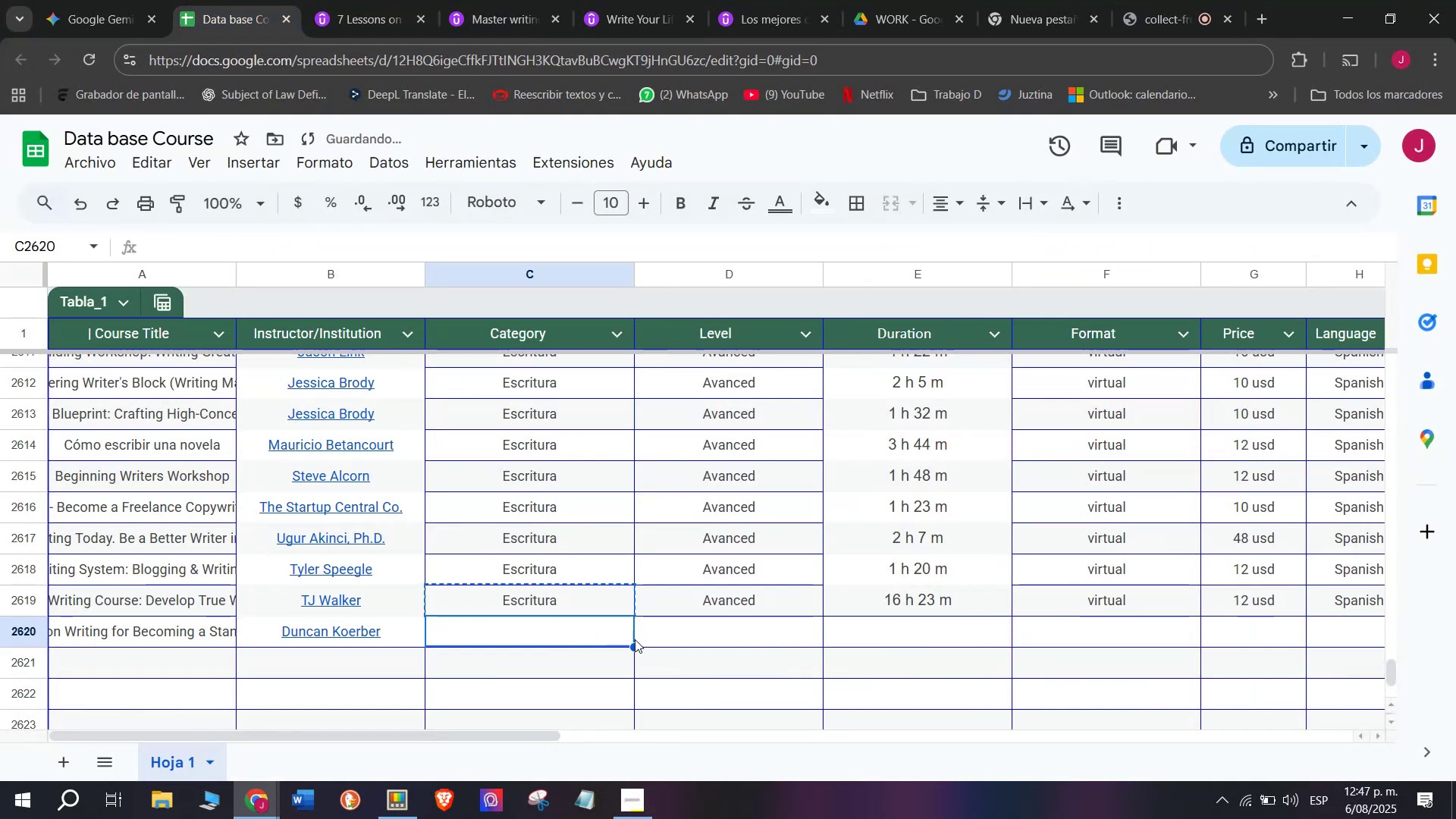 
key(Control+V)
 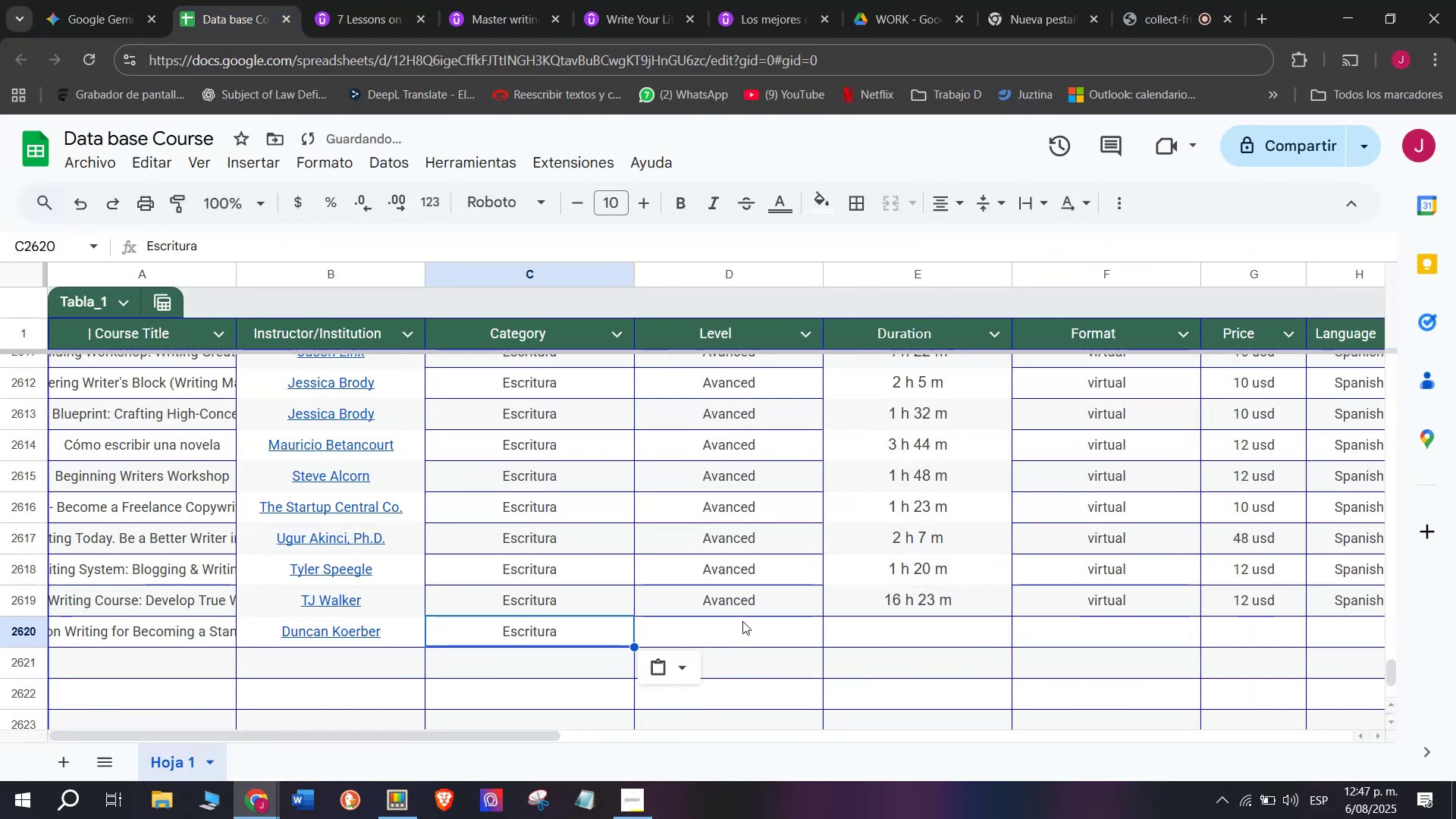 
left_click([743, 613])
 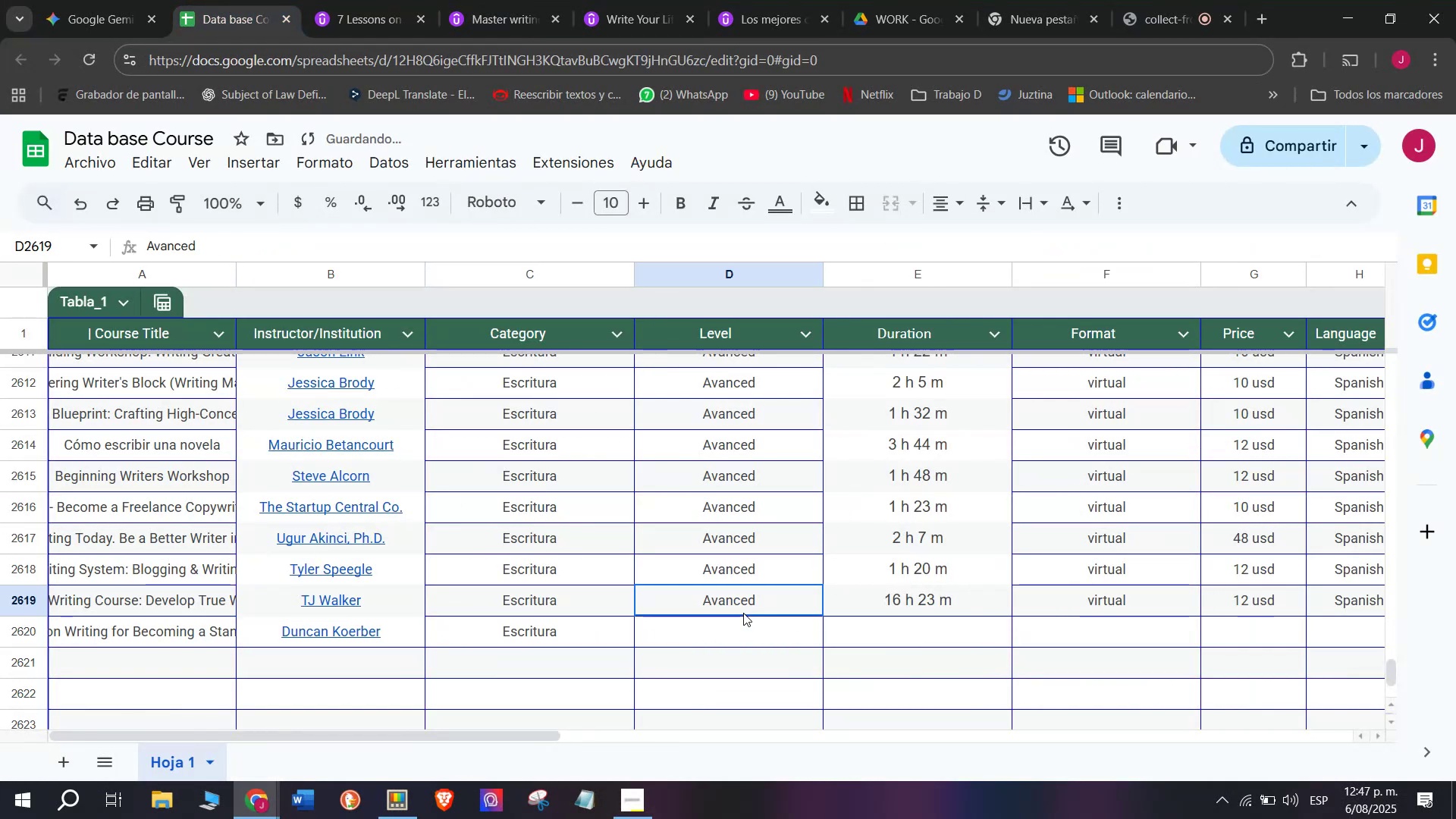 
key(Break)
 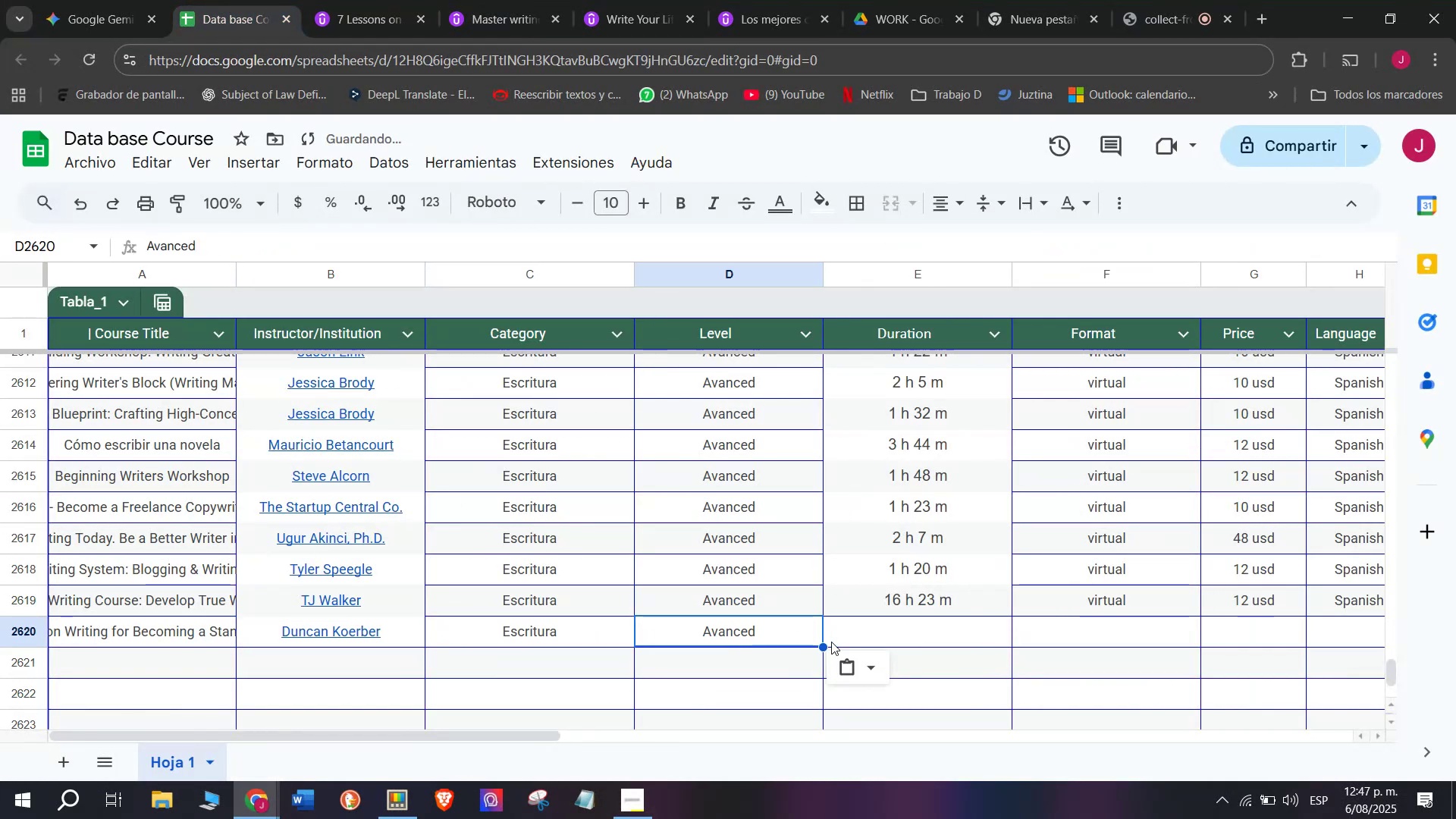 
key(Control+ControlLeft)
 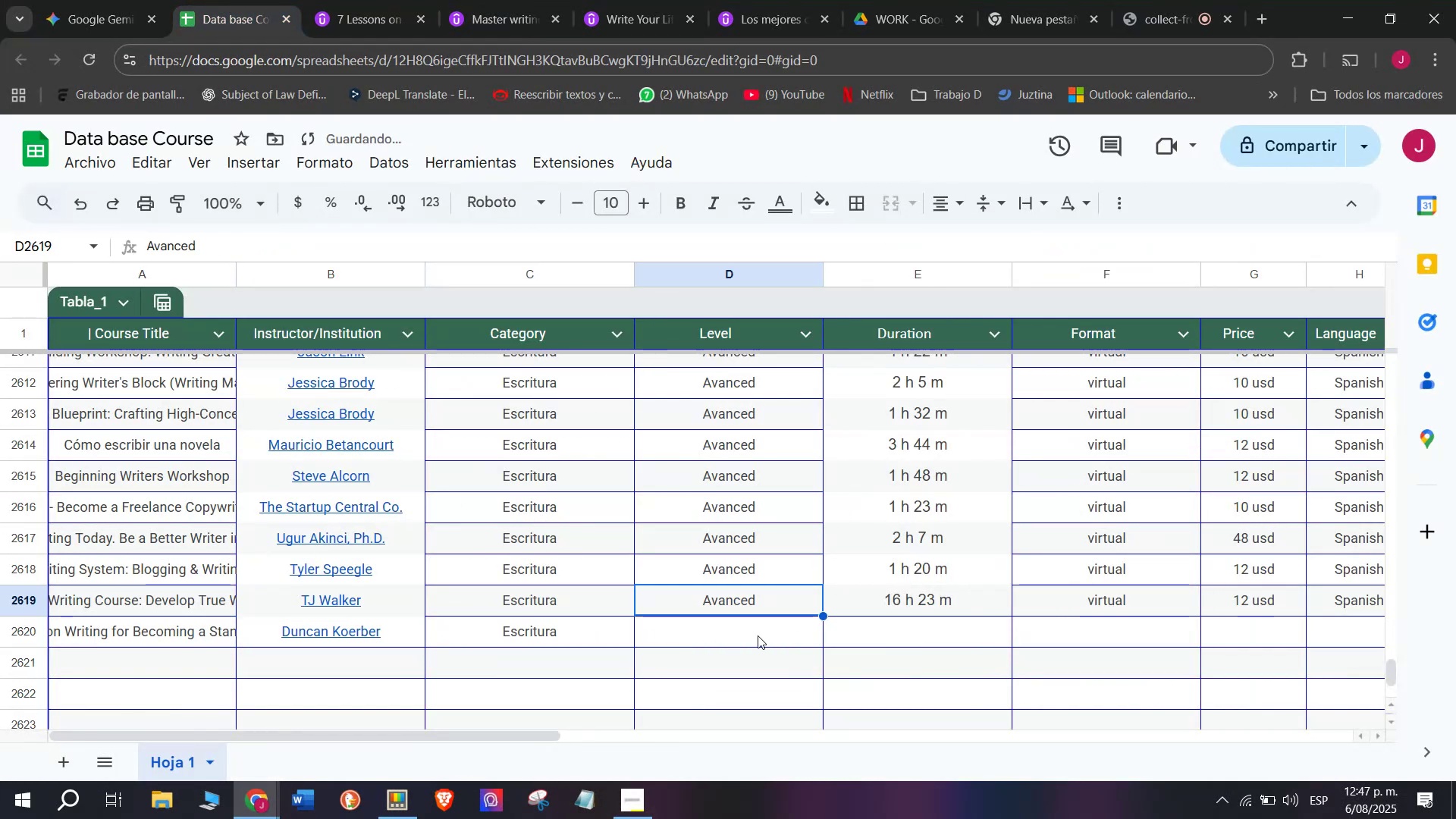 
key(Control+C)
 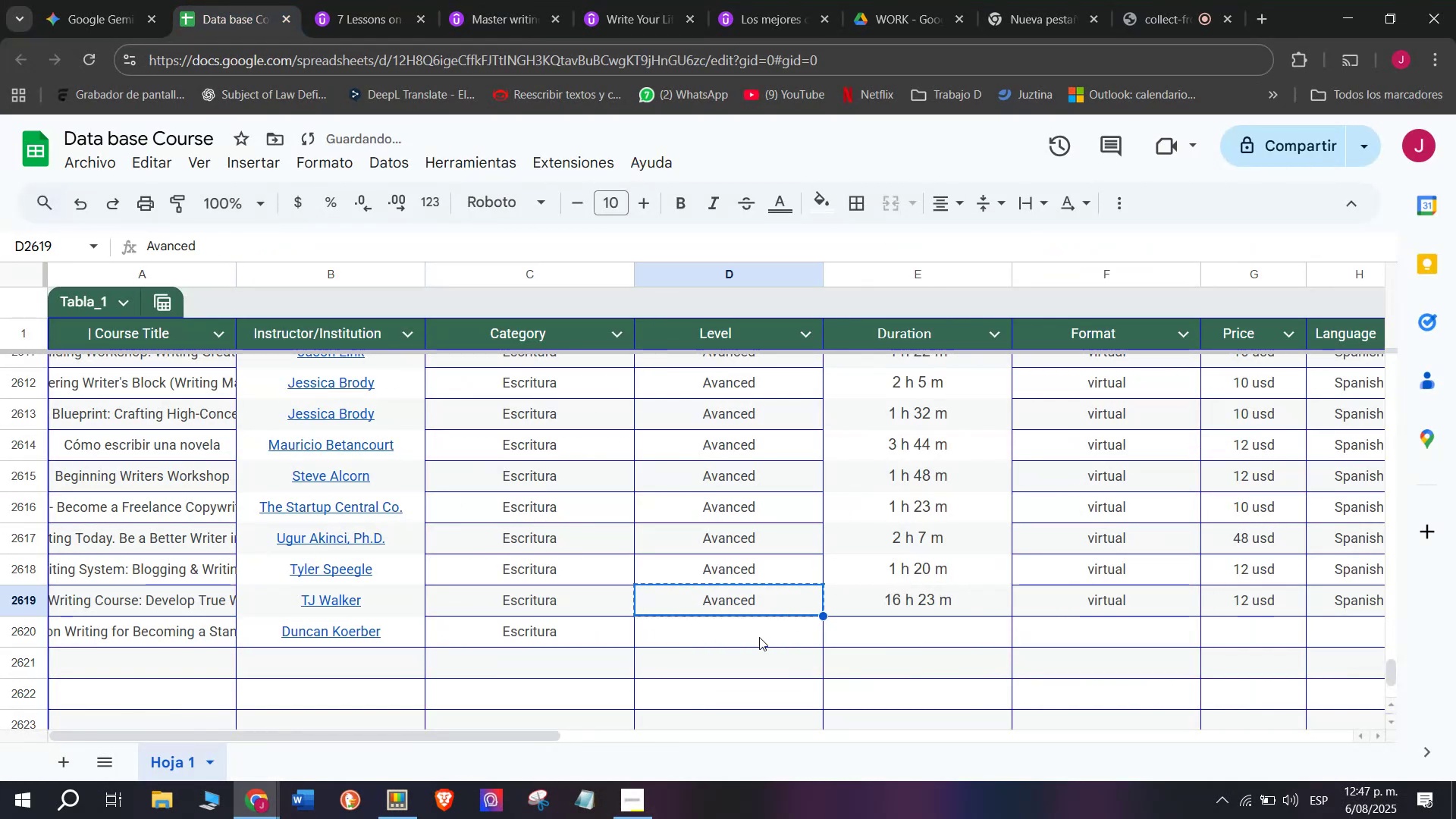 
double_click([759, 637])
 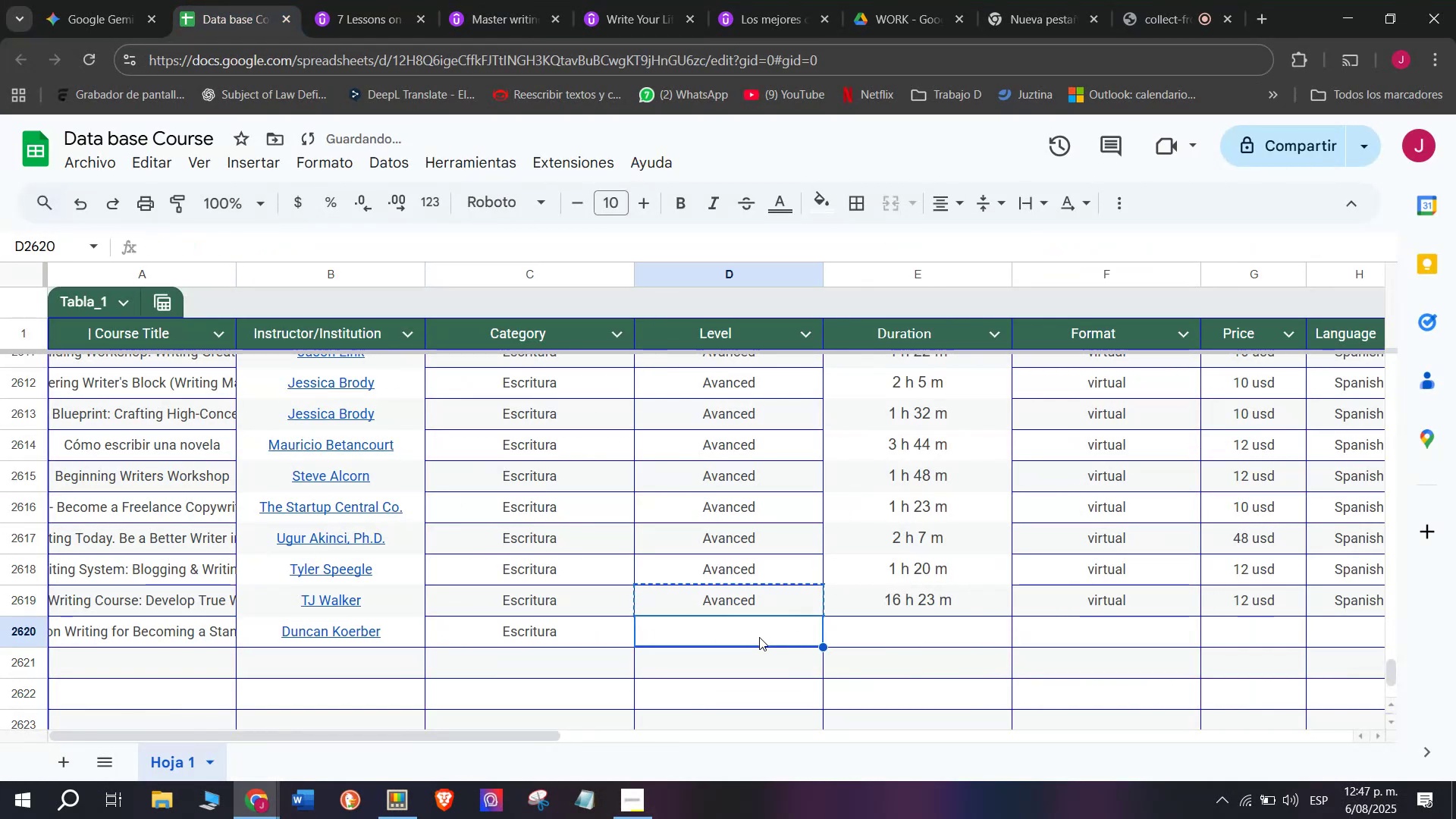 
key(Control+ControlLeft)
 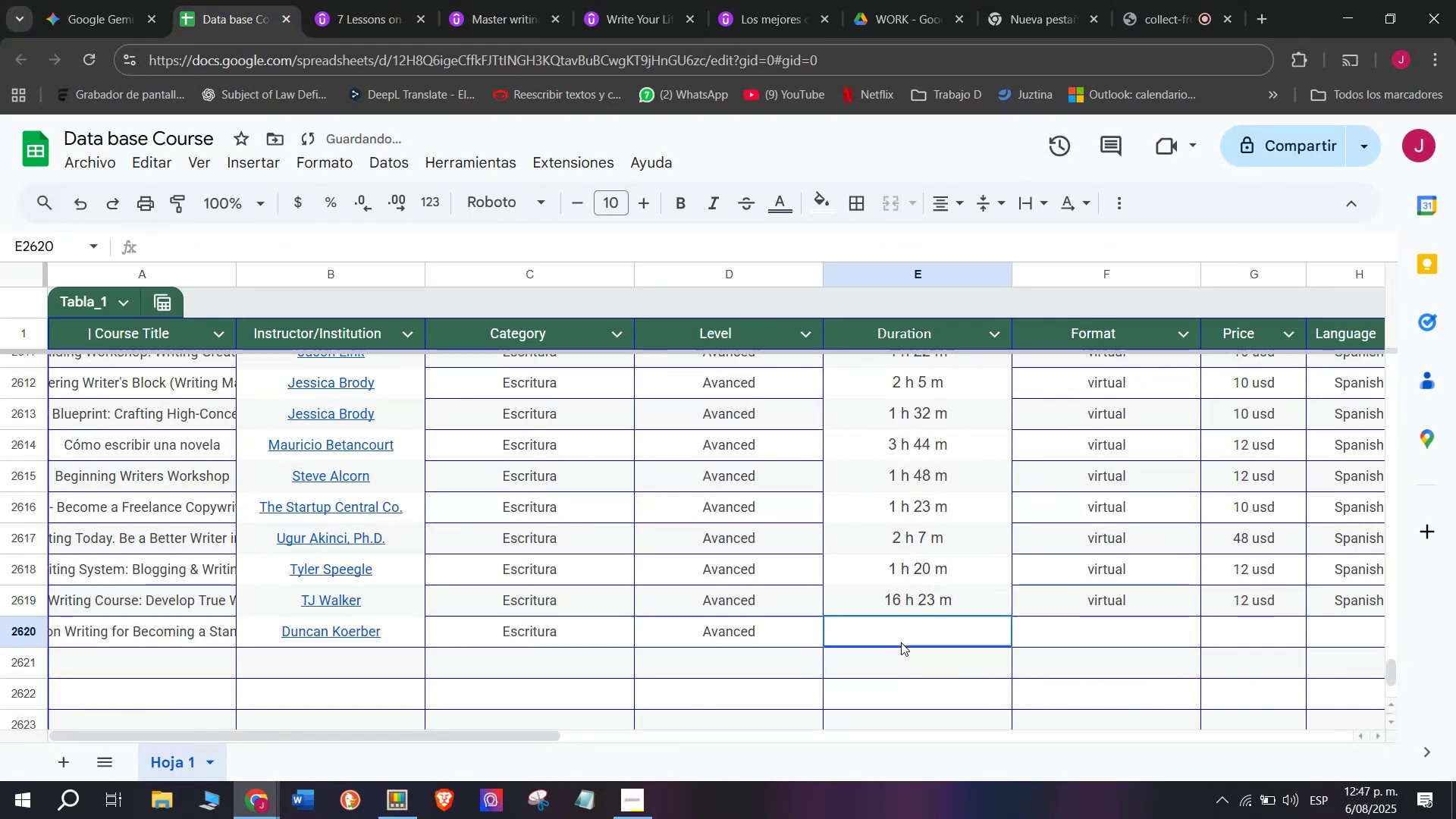 
key(Z)
 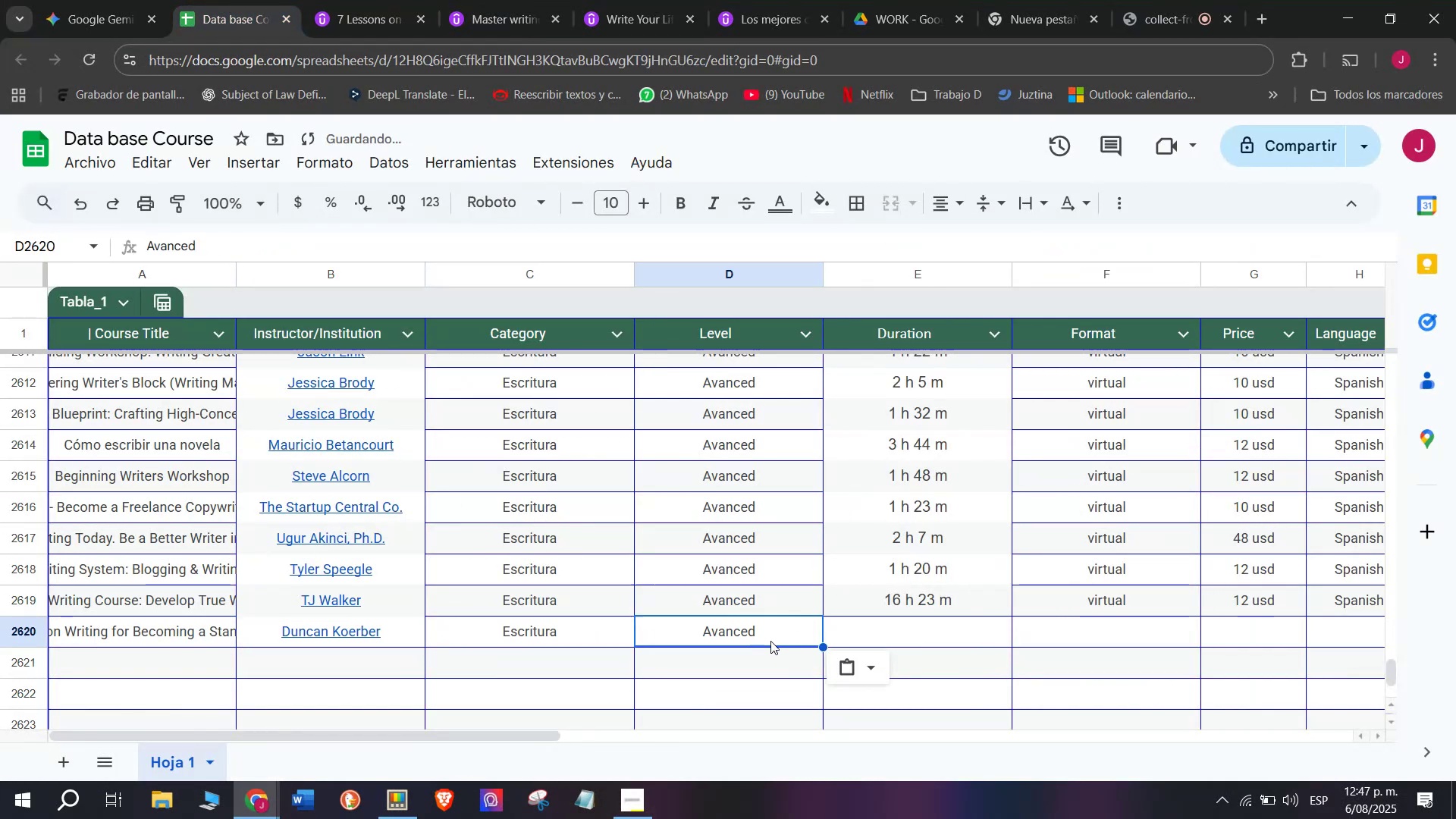 
key(Control+V)
 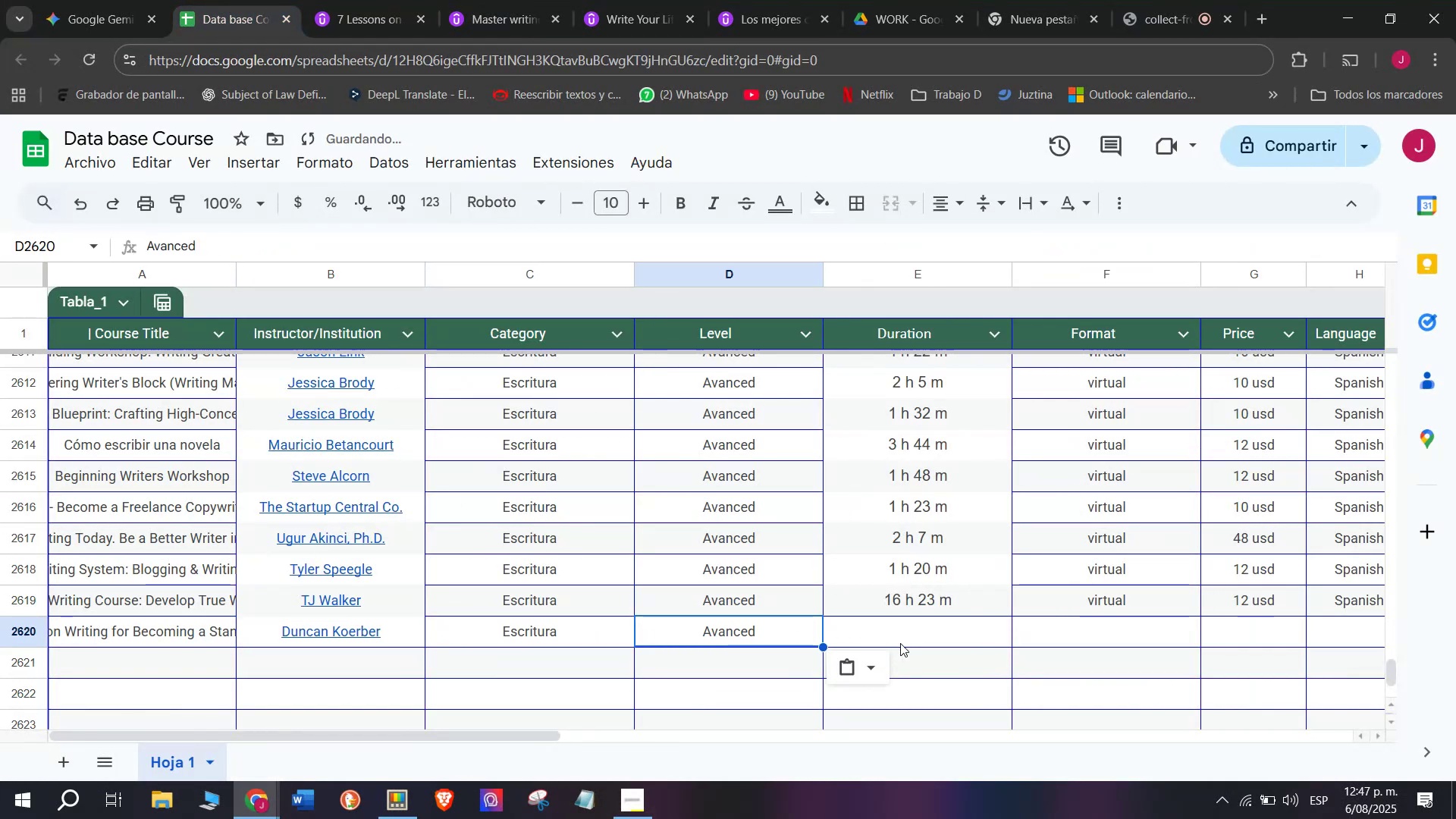 
left_click([901, 642])
 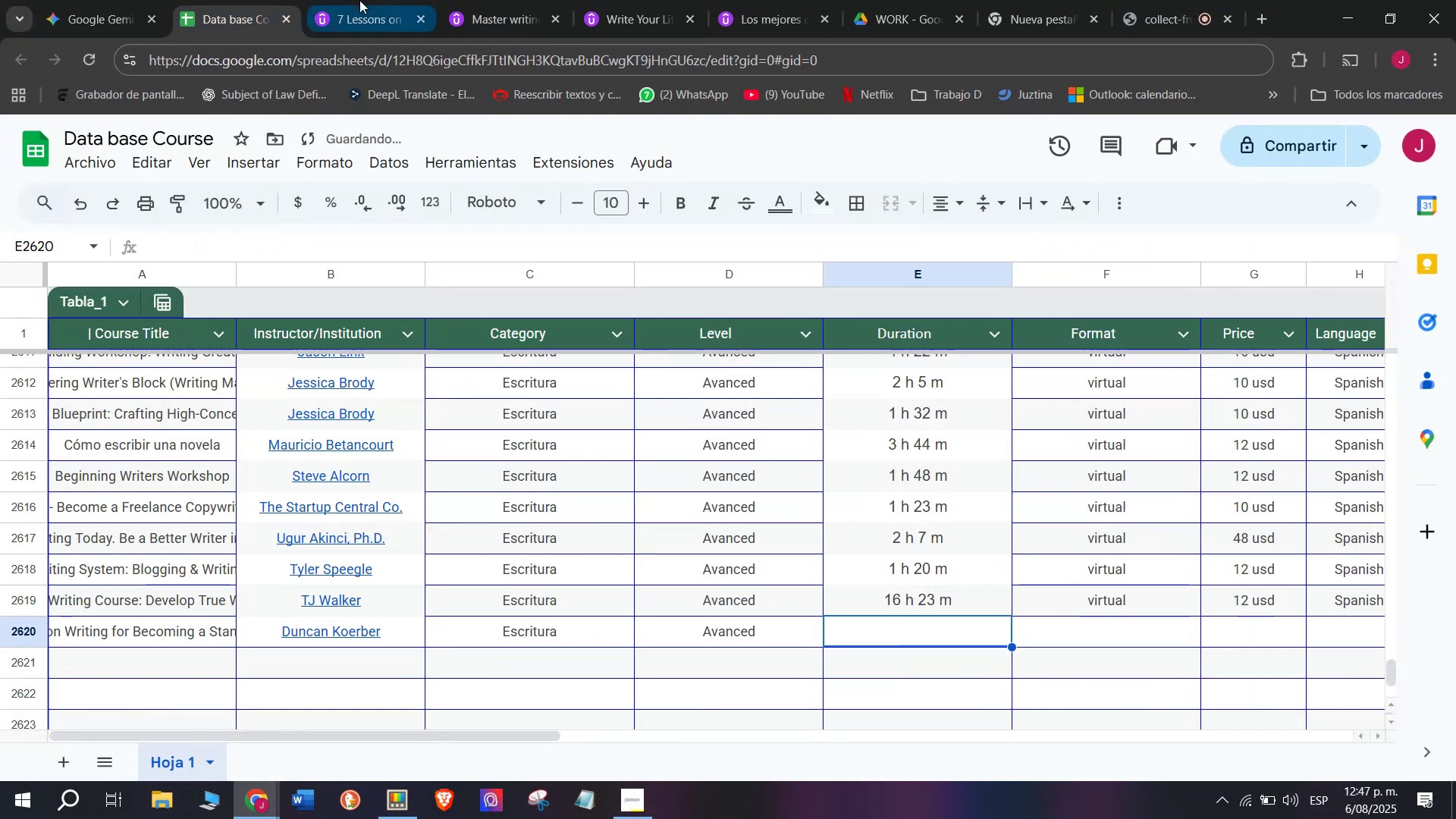 
left_click([359, 0])
 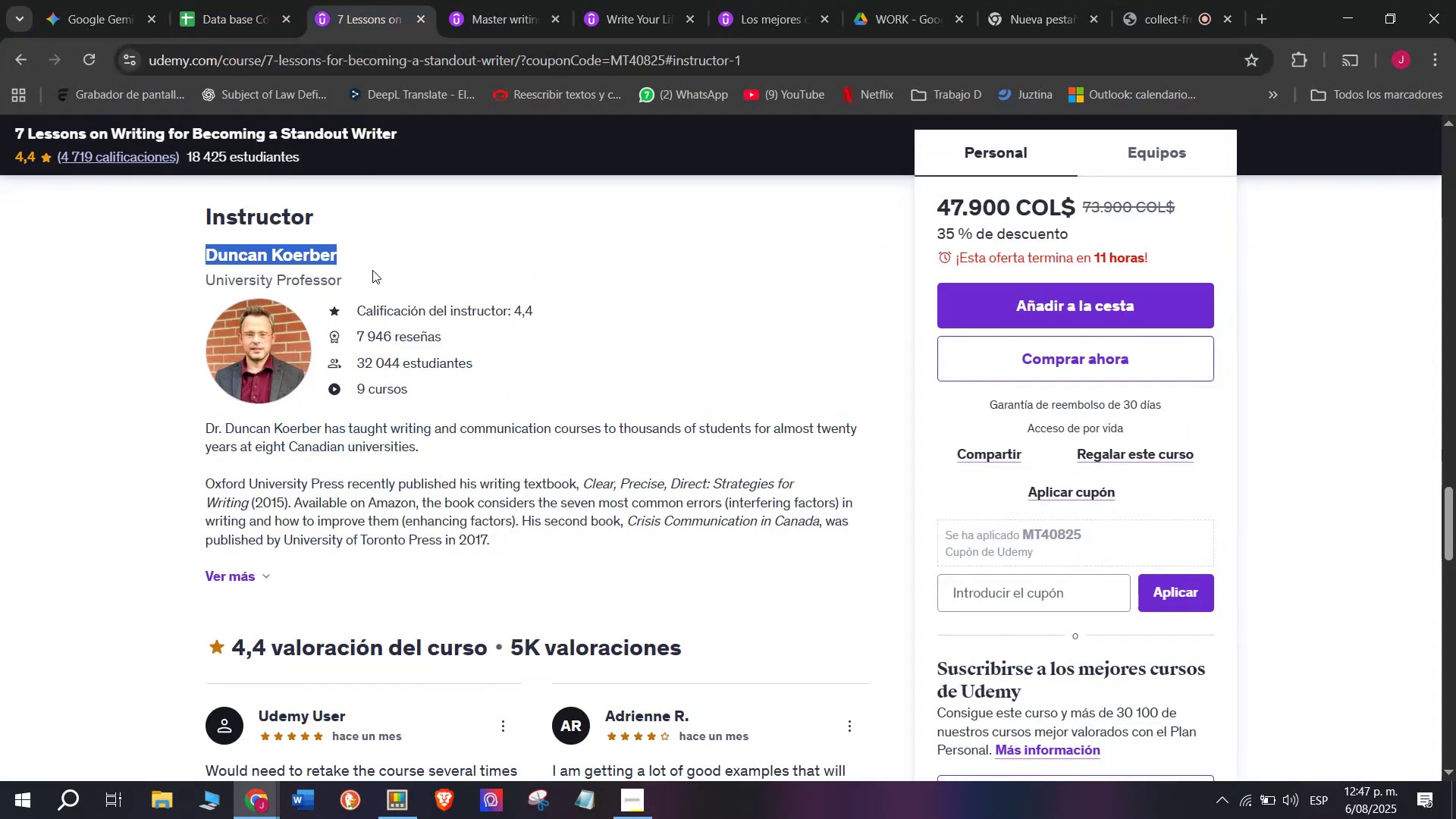 
scroll: coordinate [335, 590], scroll_direction: up, amount: 9.0
 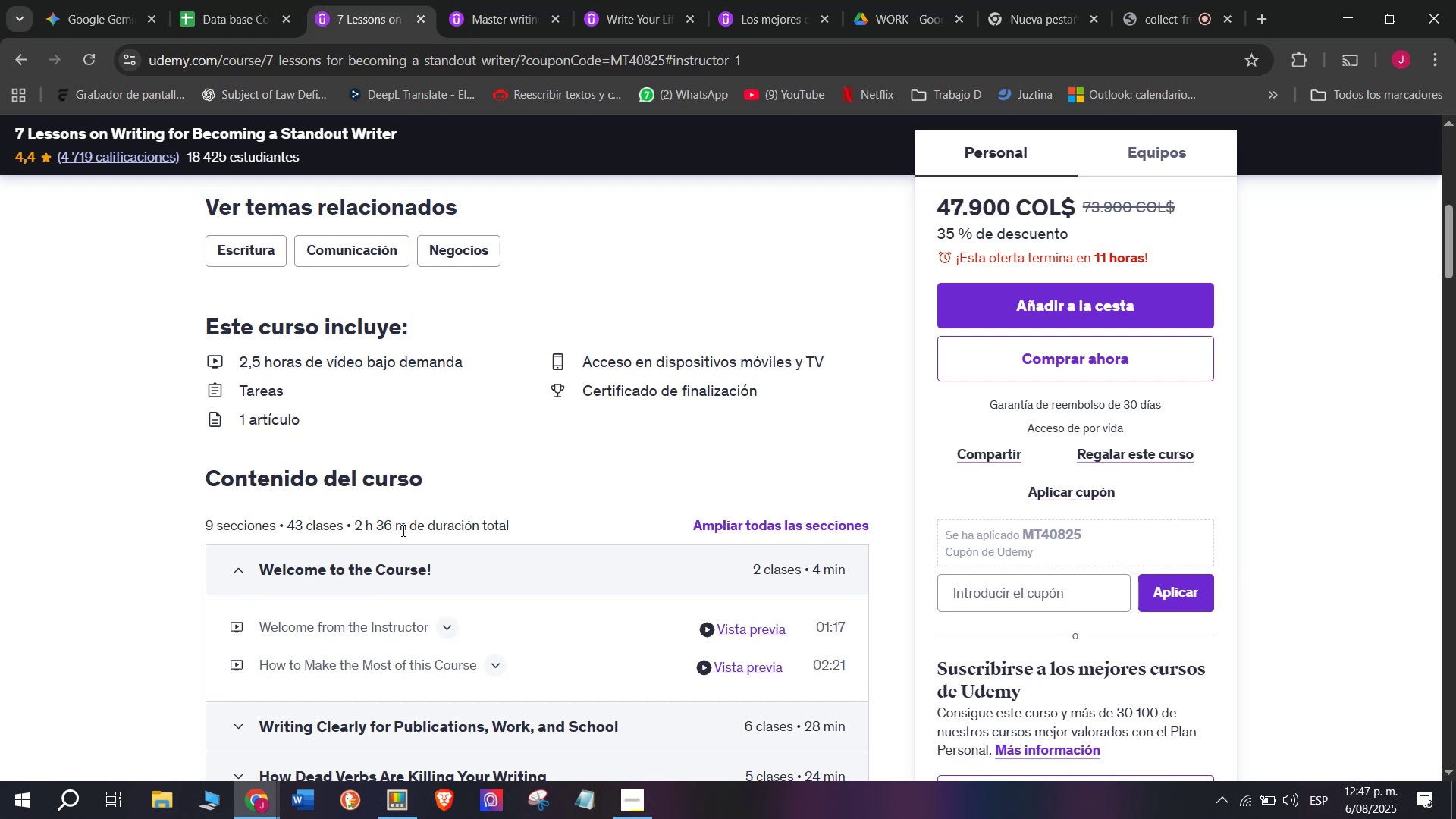 
left_click_drag(start_coordinate=[410, 532], to_coordinate=[358, 529])
 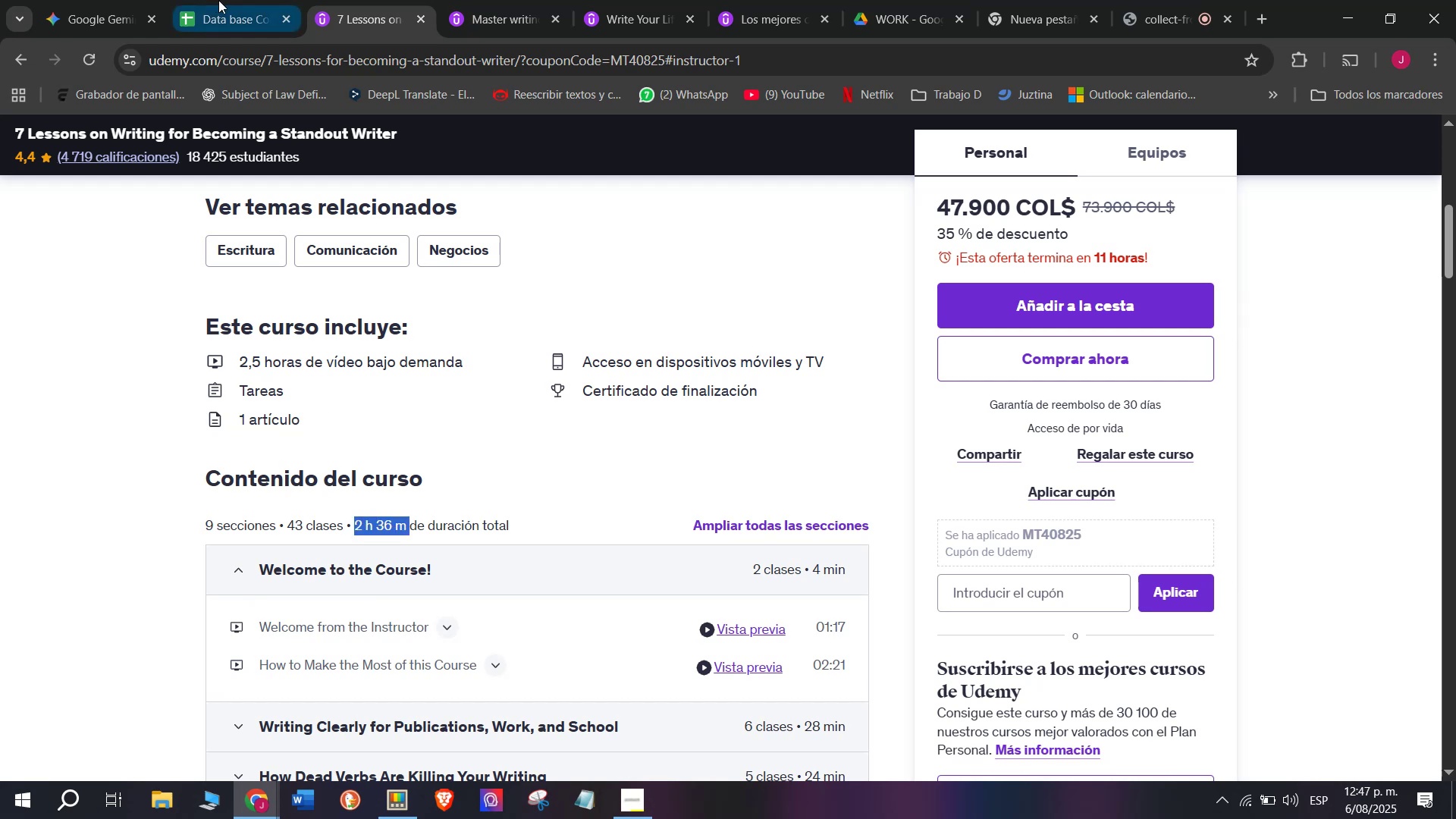 
key(Control+ControlLeft)
 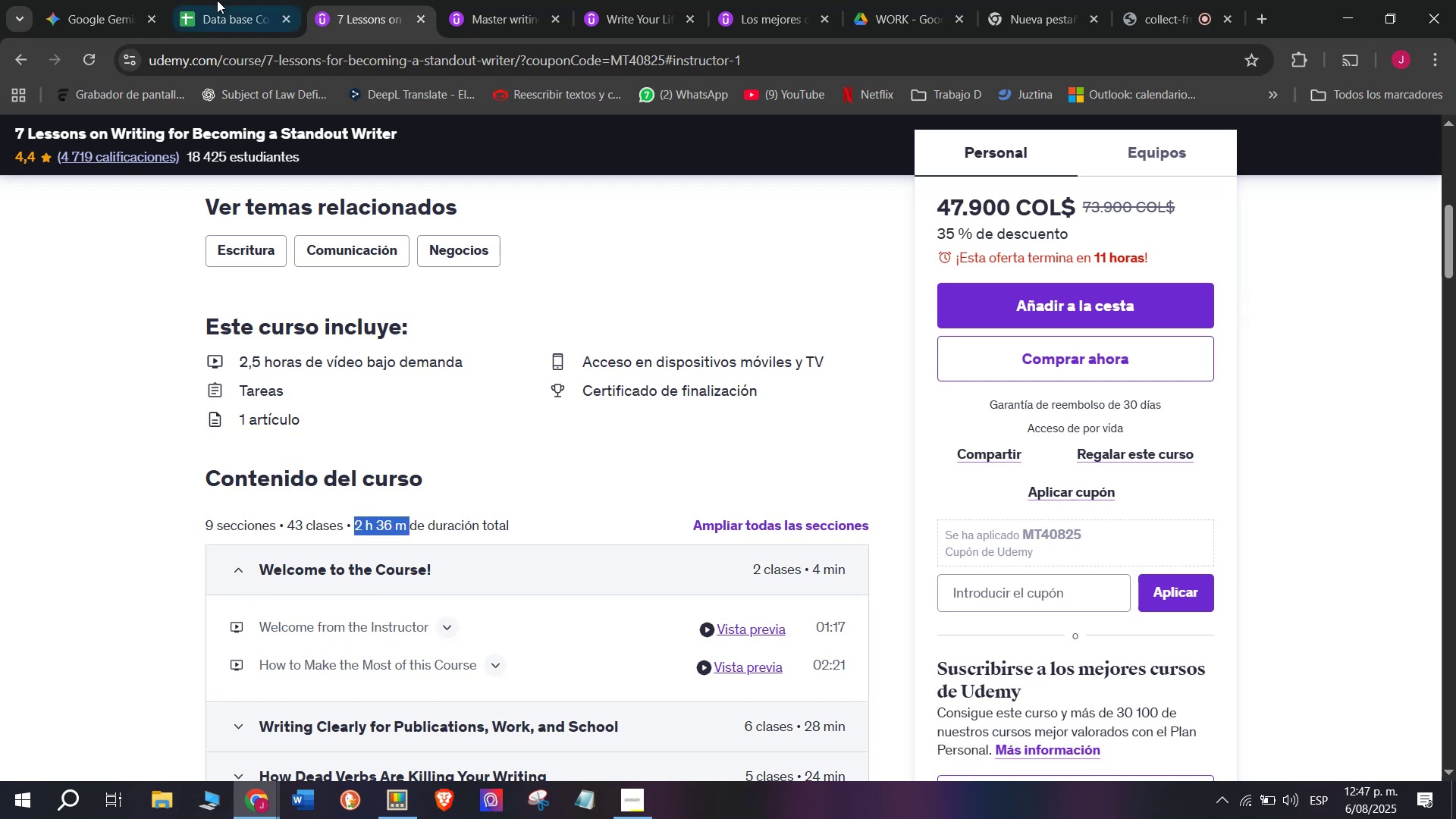 
key(Break)
 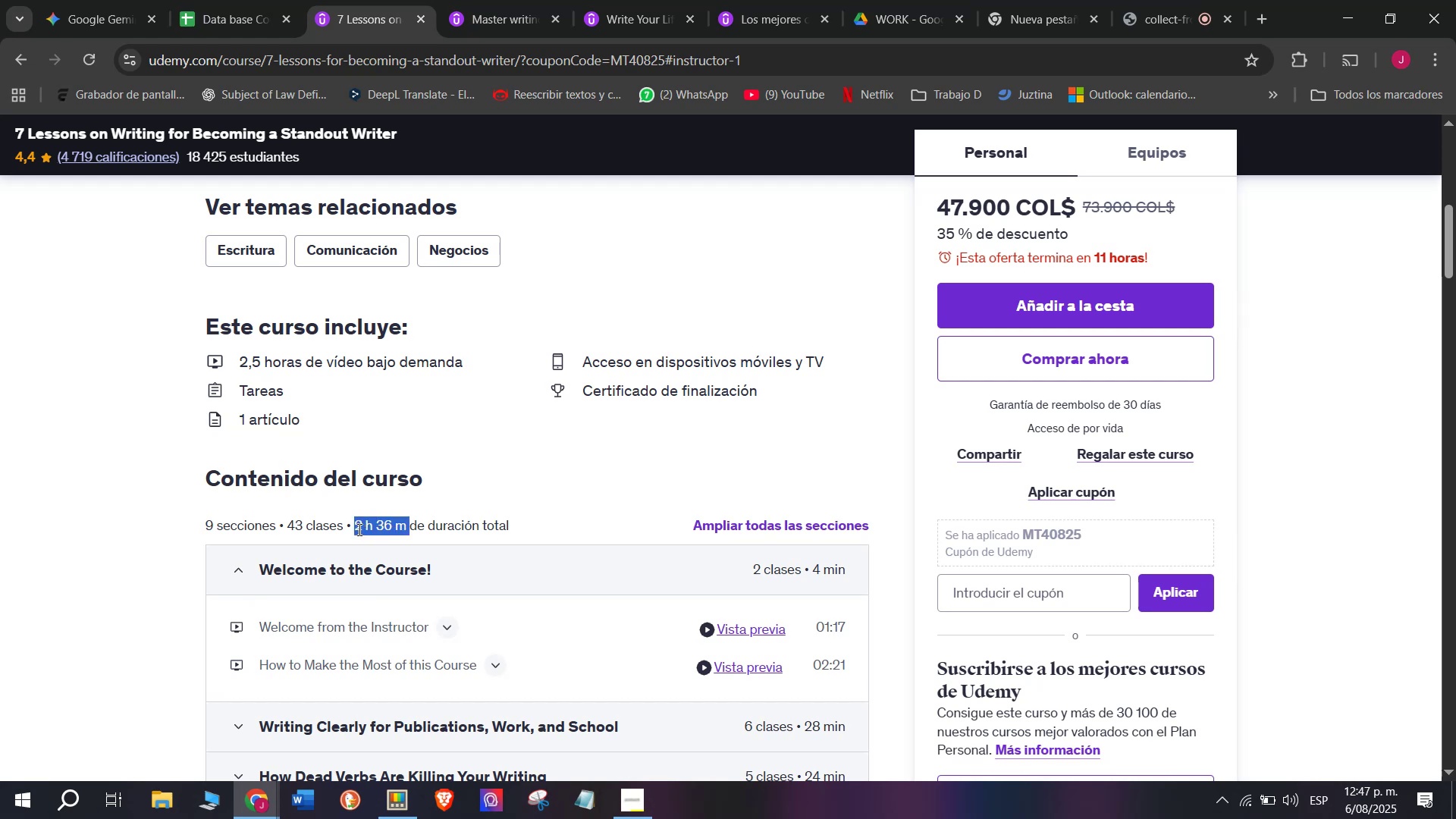 
key(Control+C)
 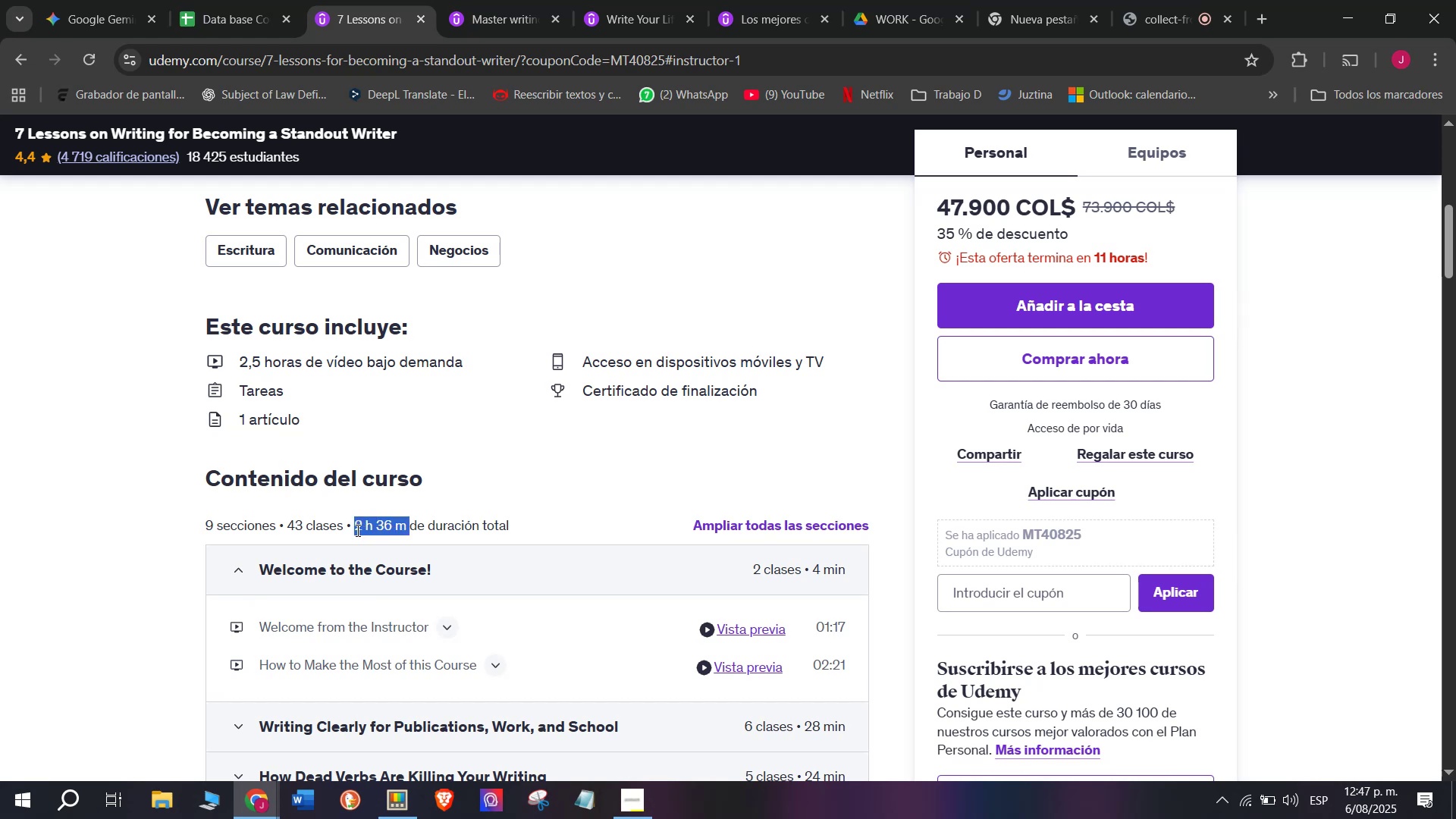 
key(Control+ControlLeft)
 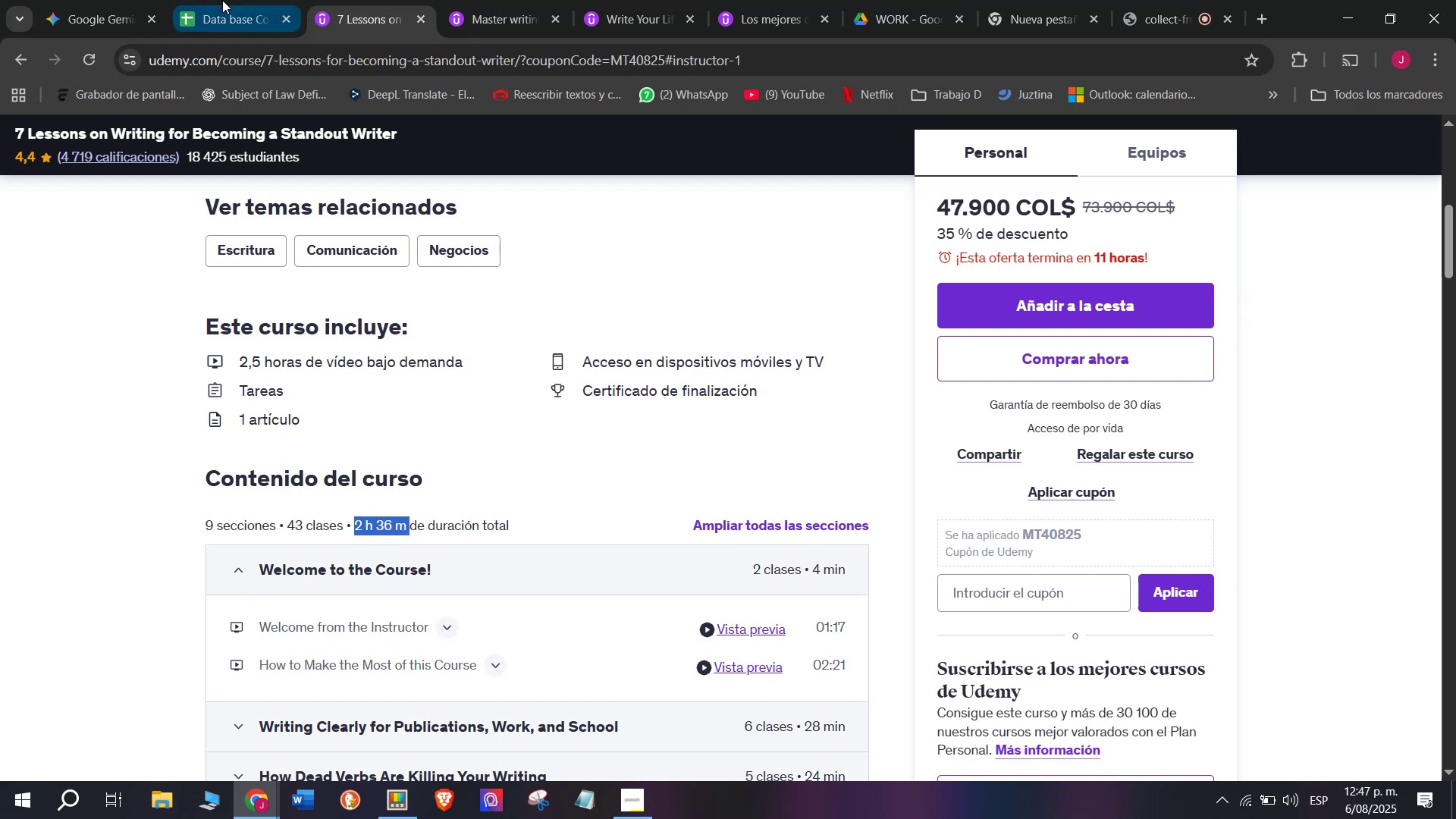 
key(Break)
 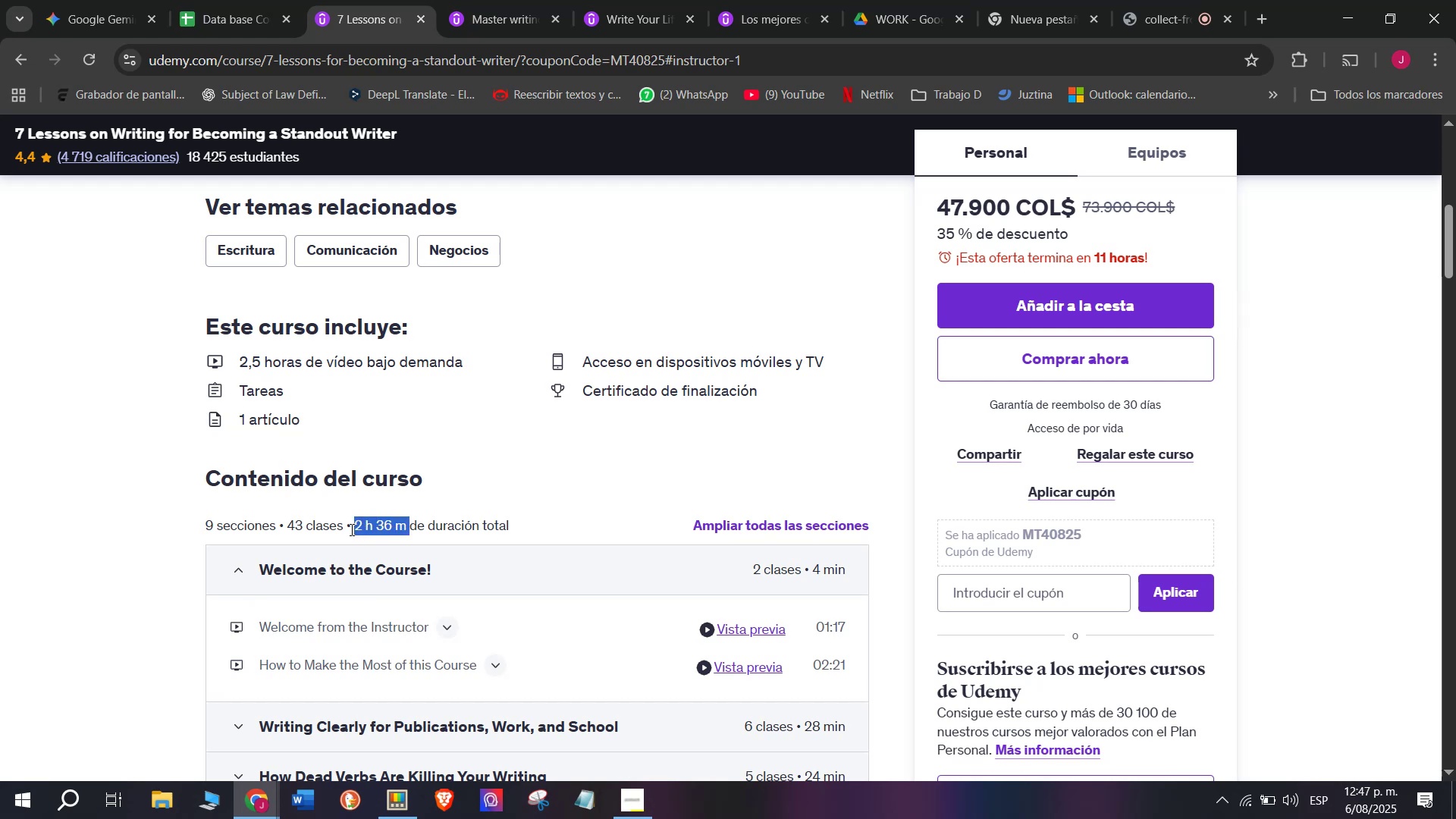 
key(Control+C)
 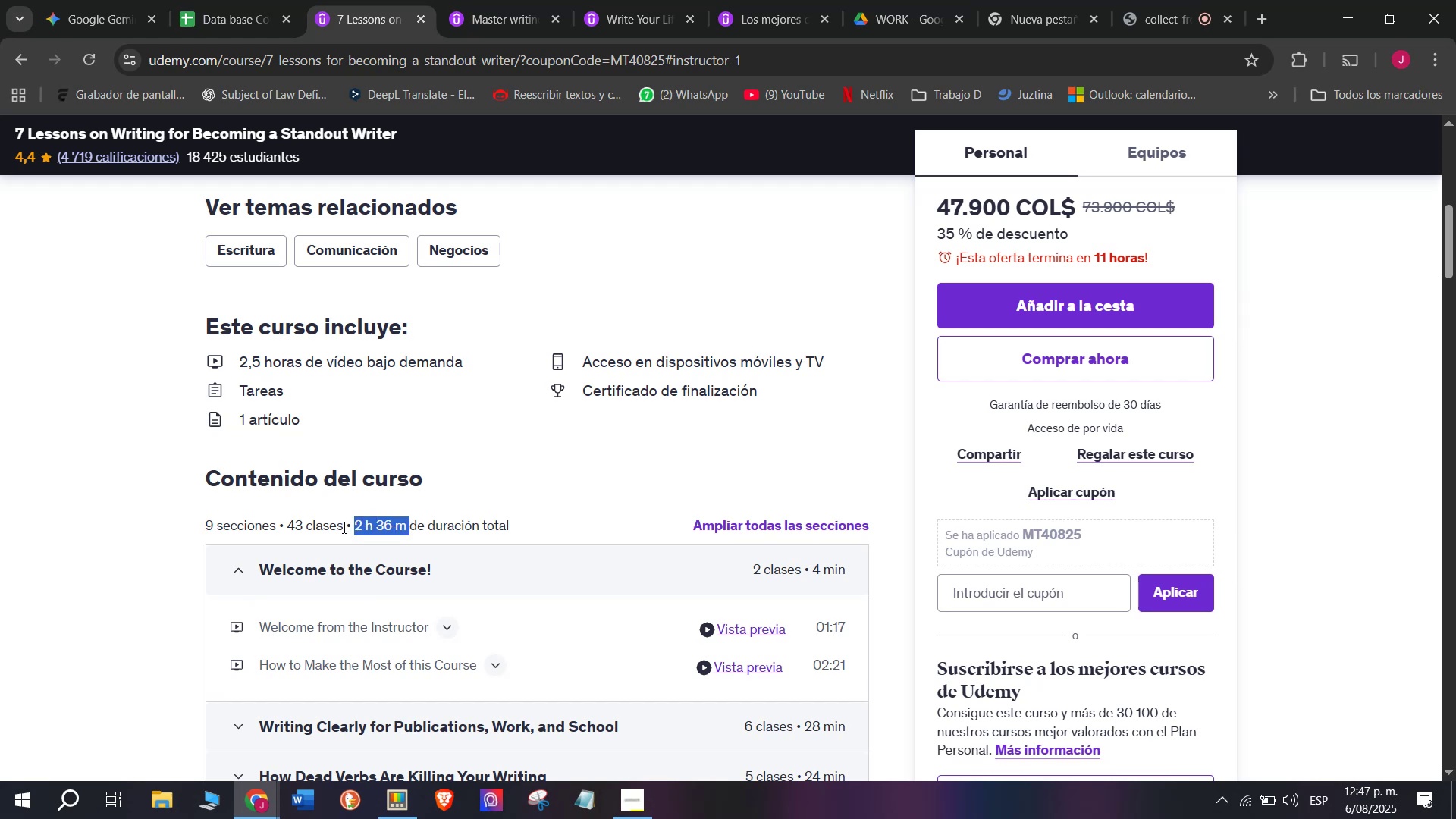 
key(Control+C)
 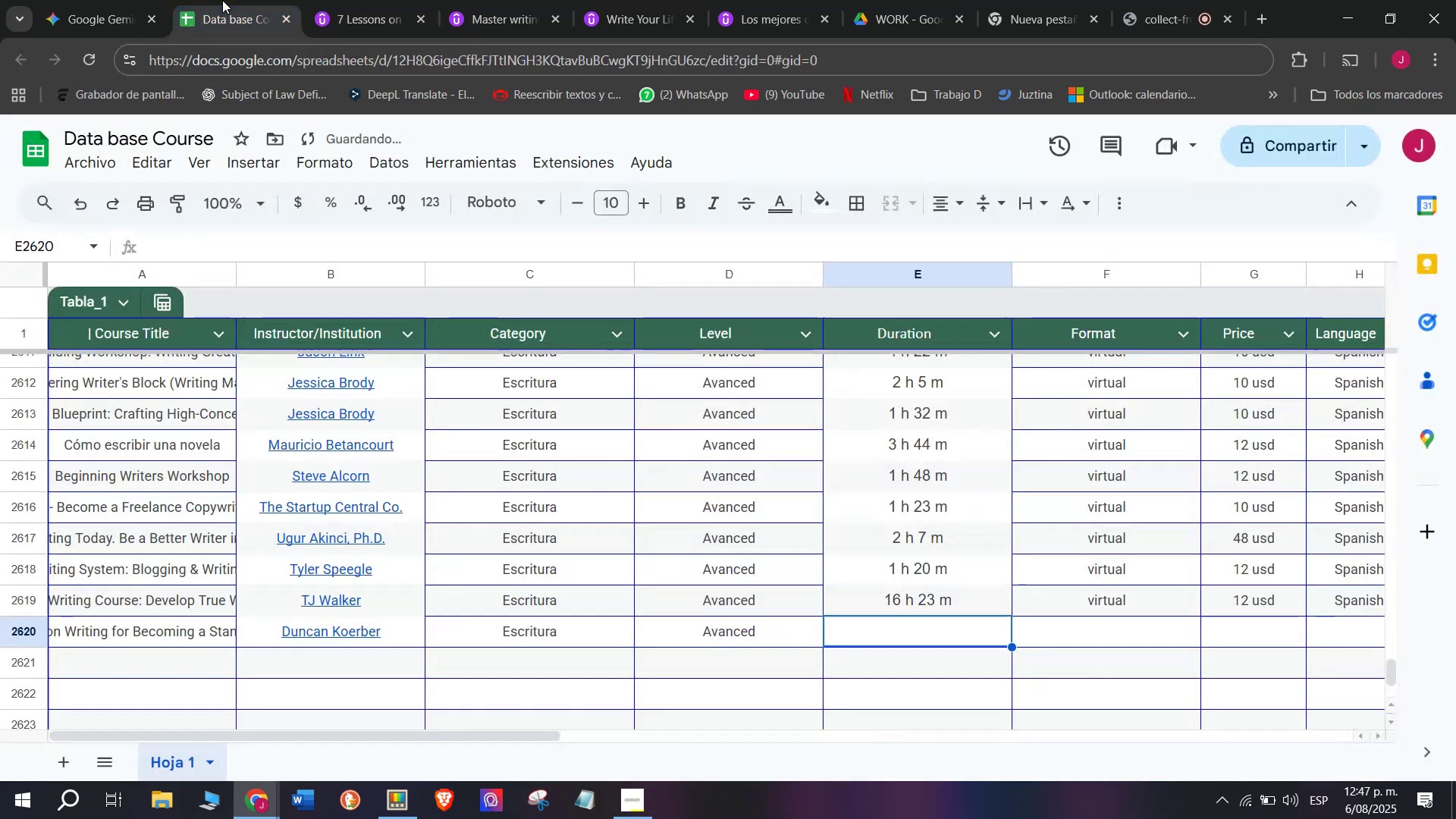 
key(Break)
 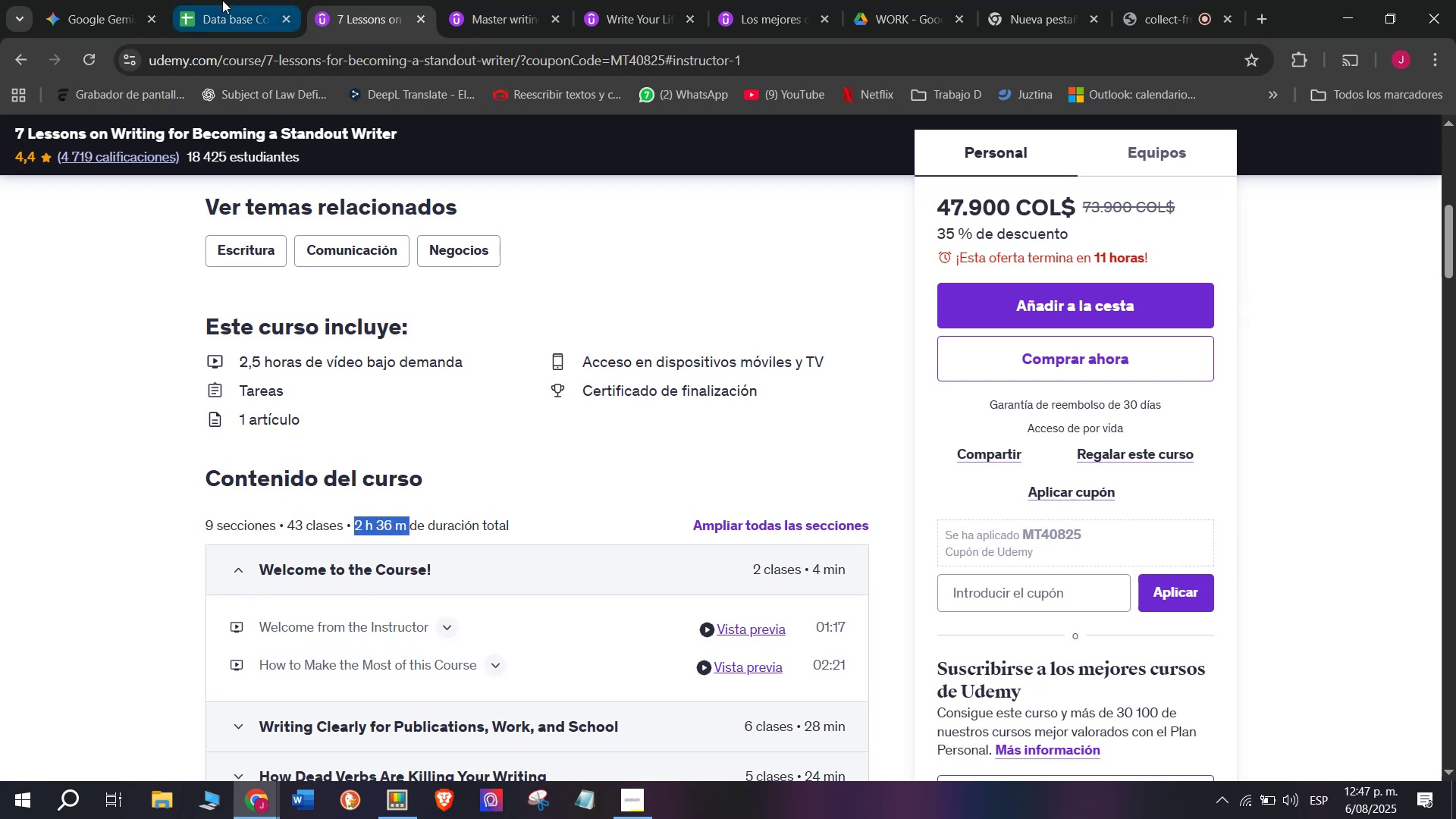 
key(Control+ControlLeft)
 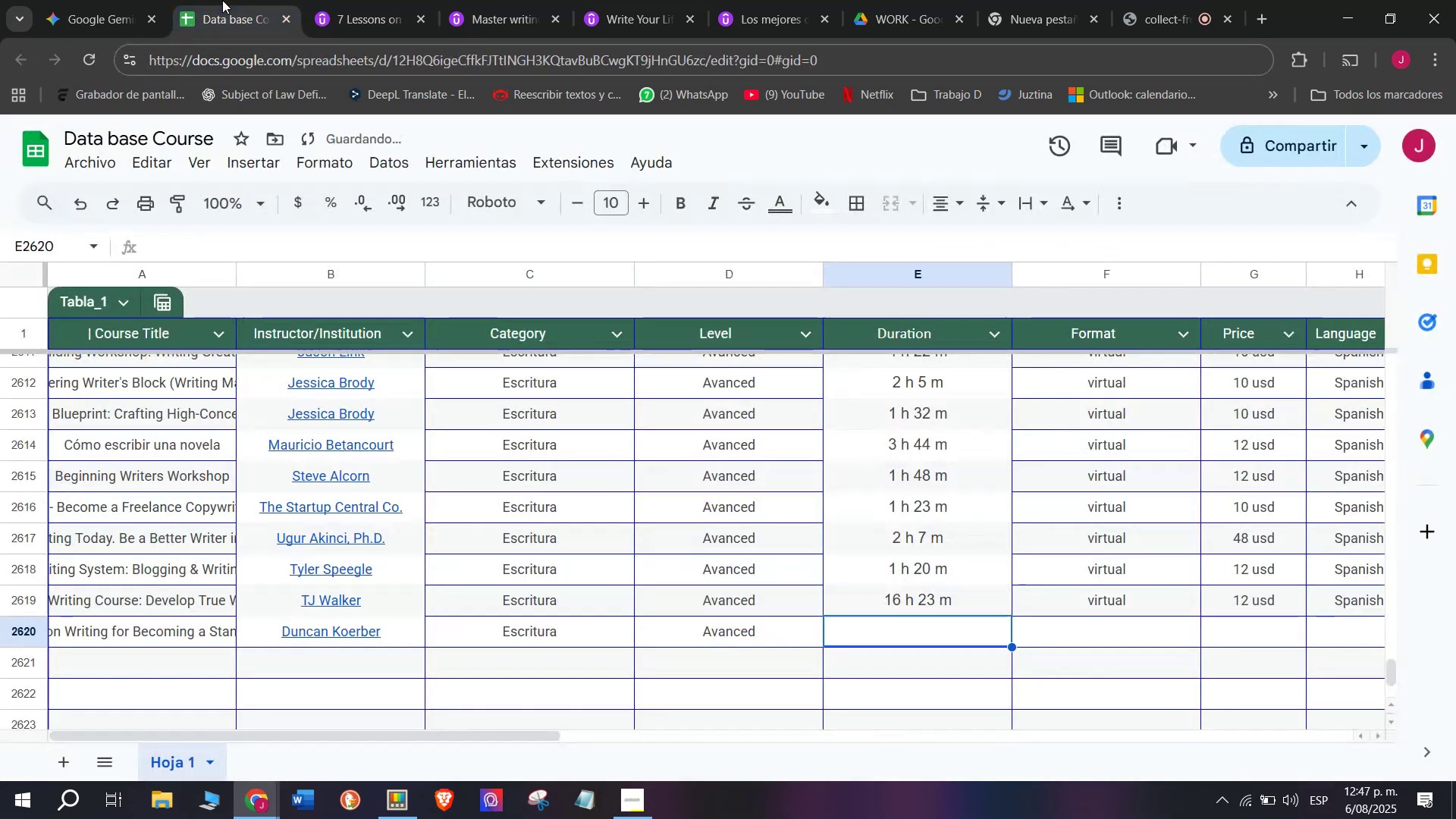 
left_click([222, 0])
 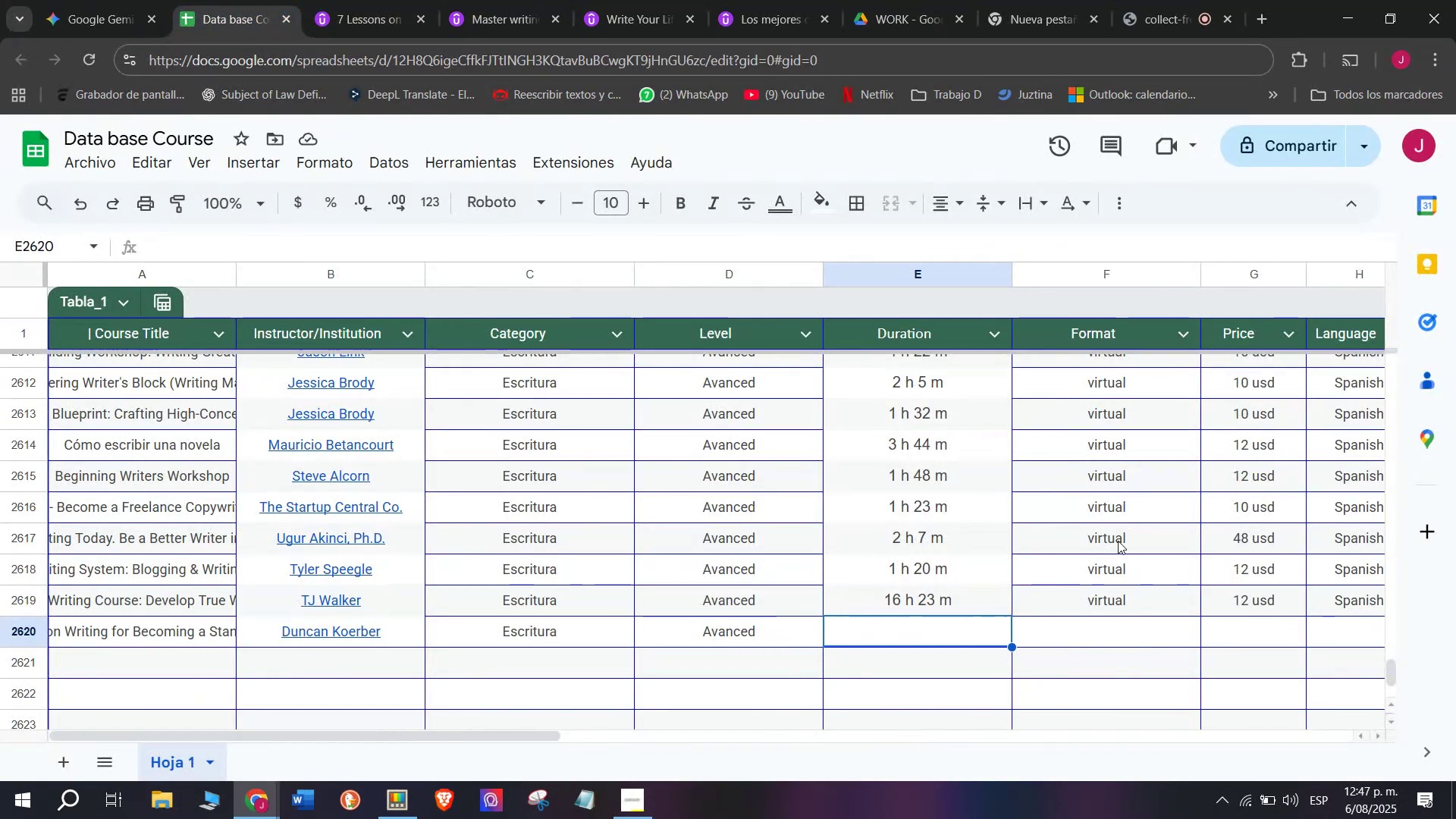 
key(Control+ControlLeft)
 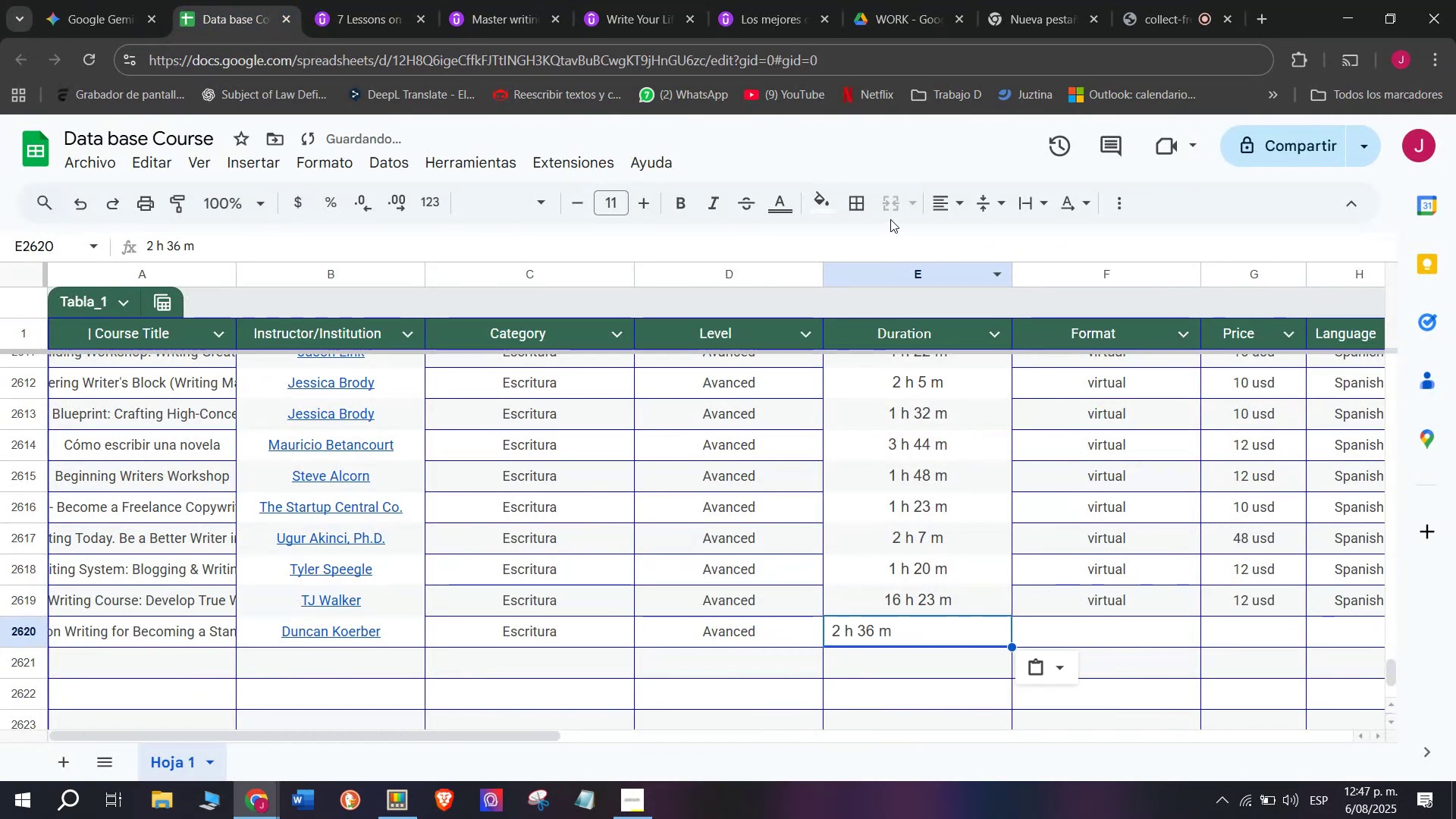 
key(Z)
 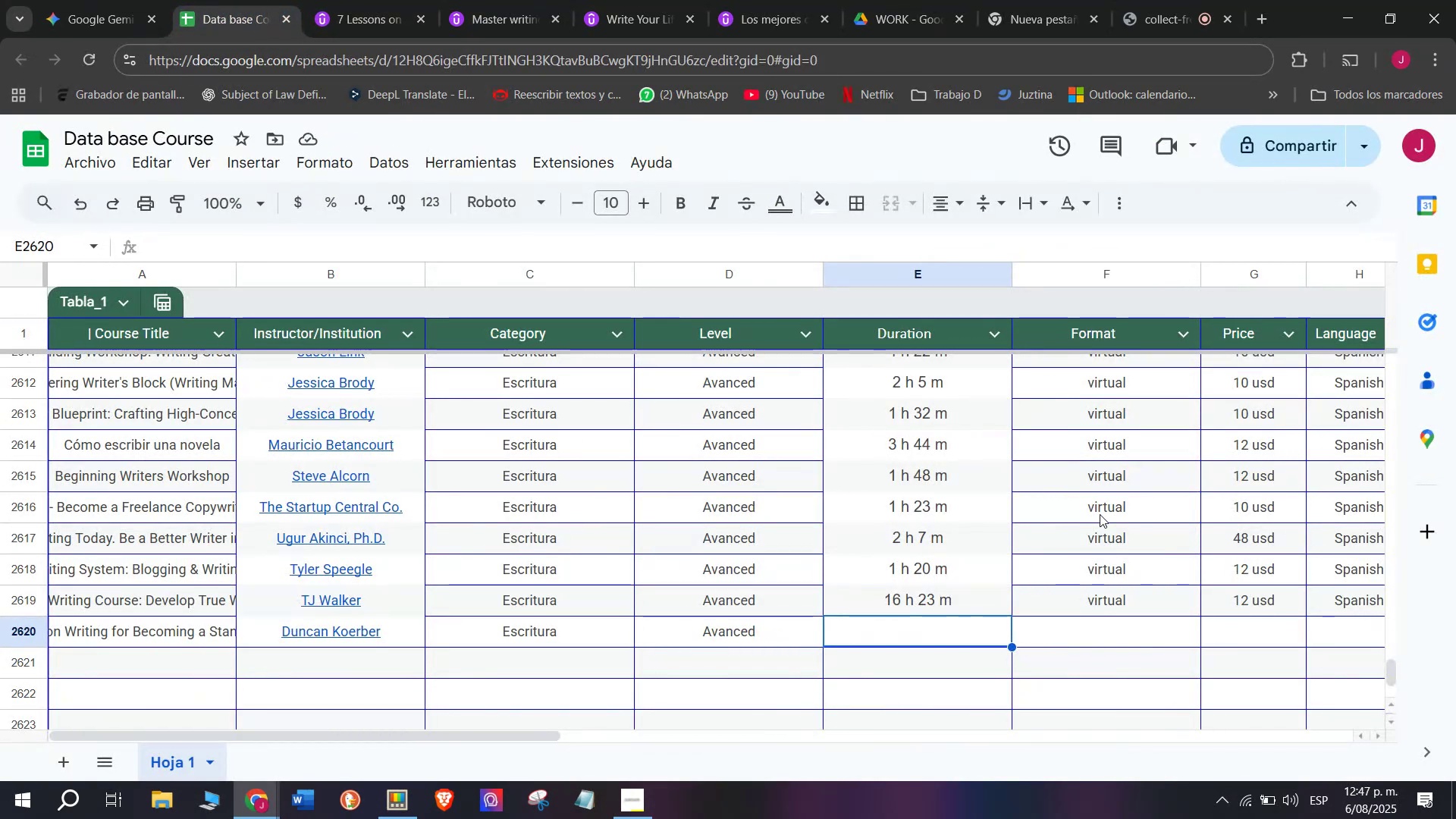 
key(Control+V)
 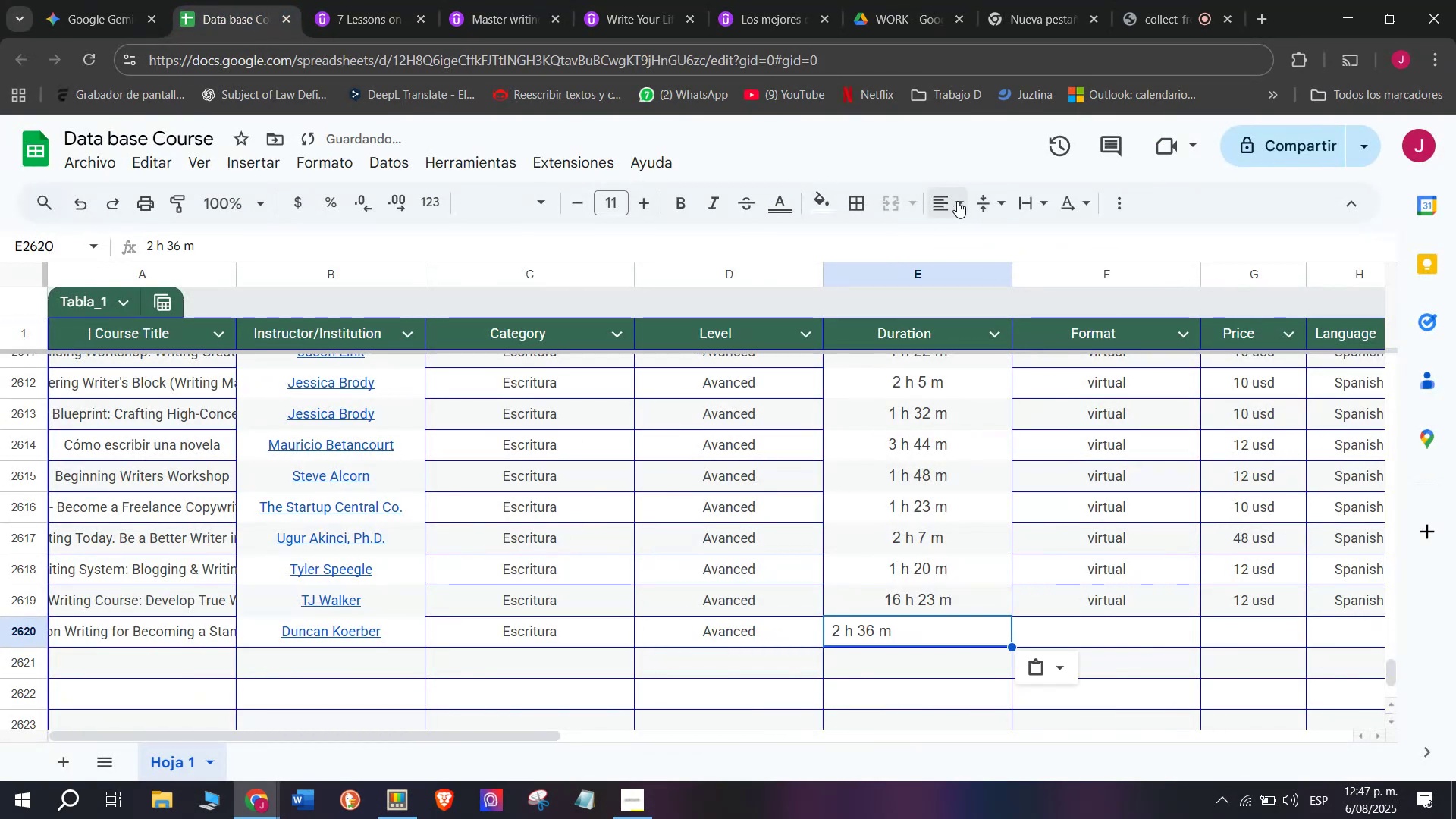 
double_click([972, 237])
 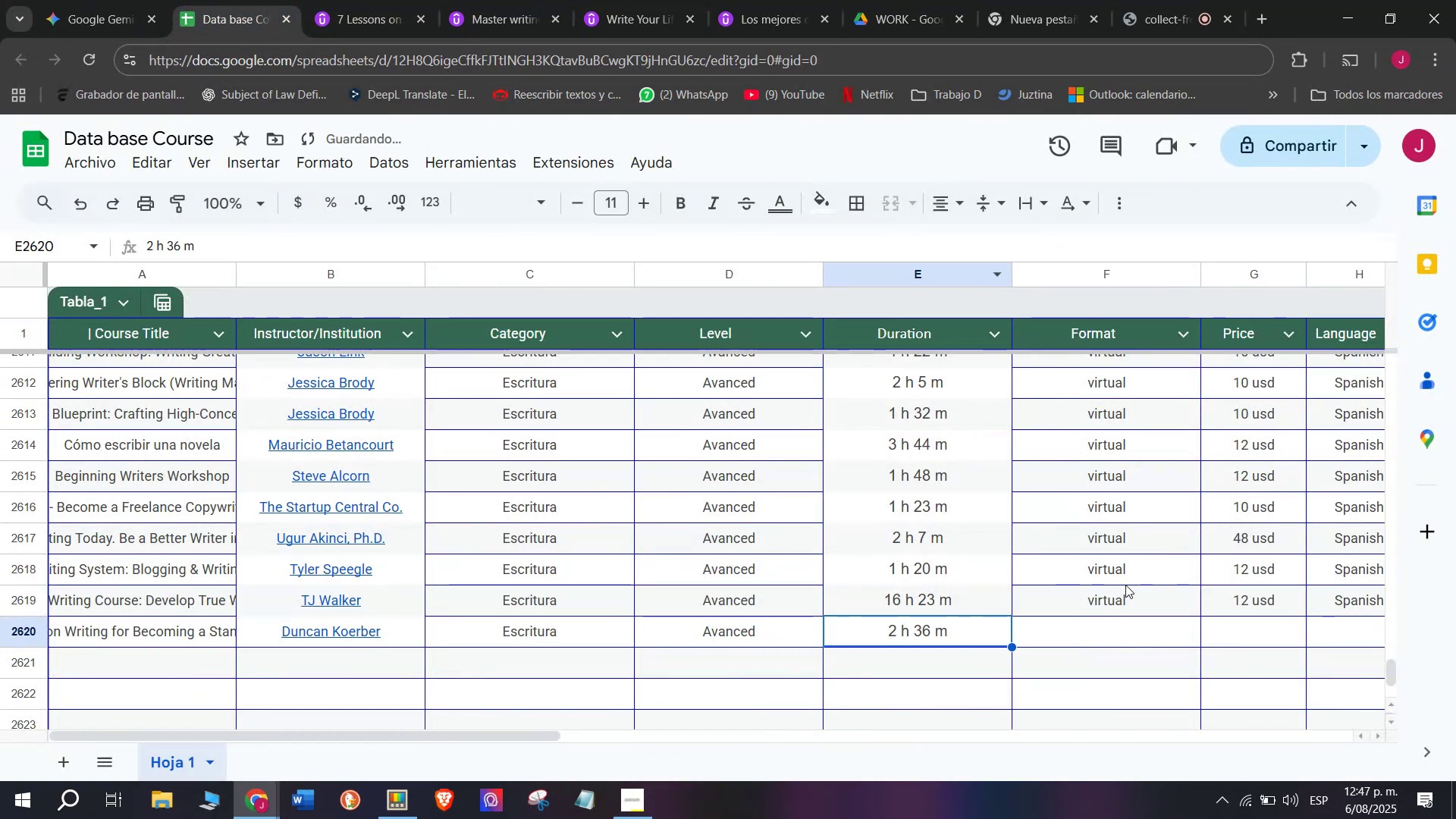 
left_click([1120, 595])
 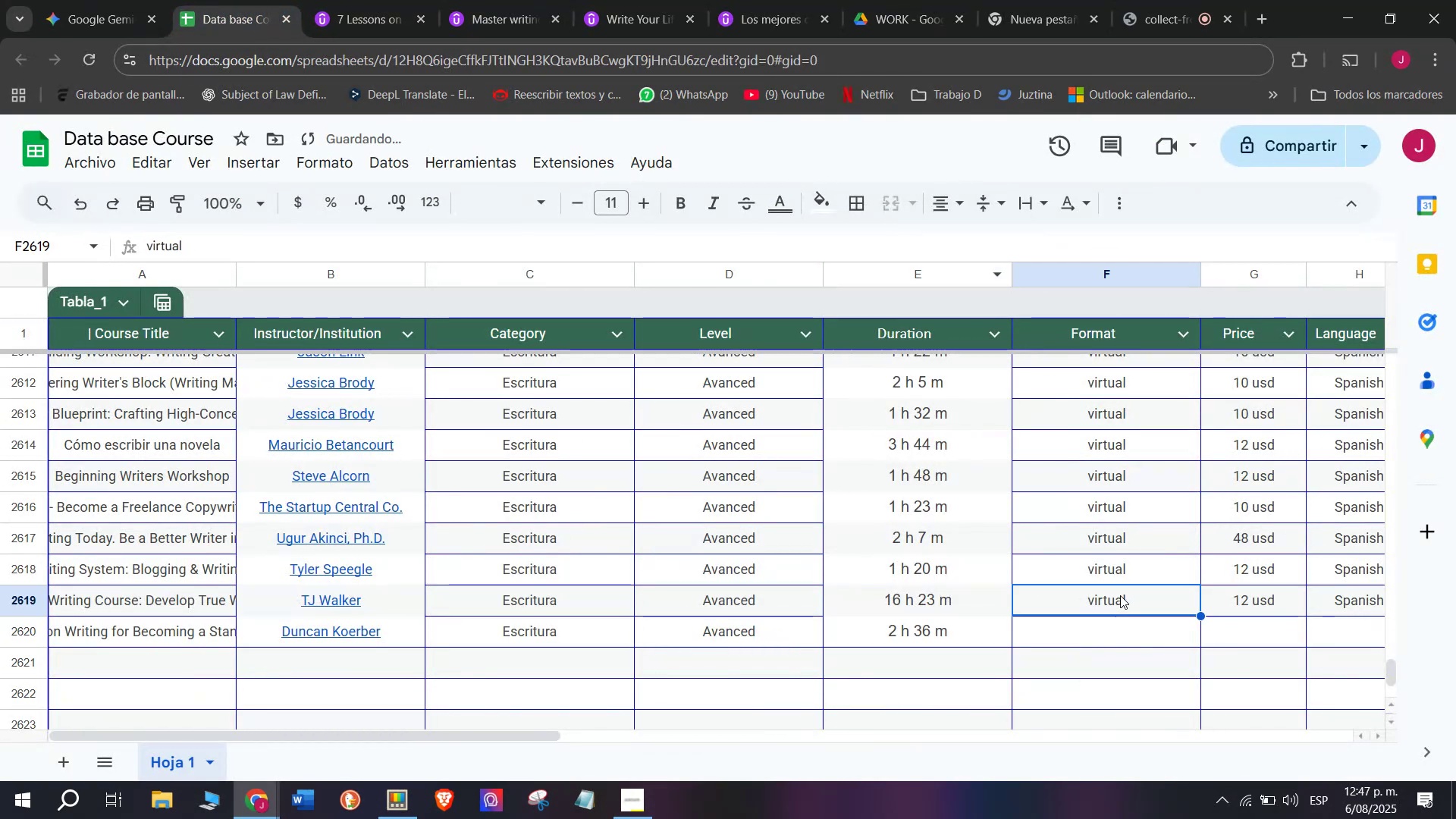 
key(Break)
 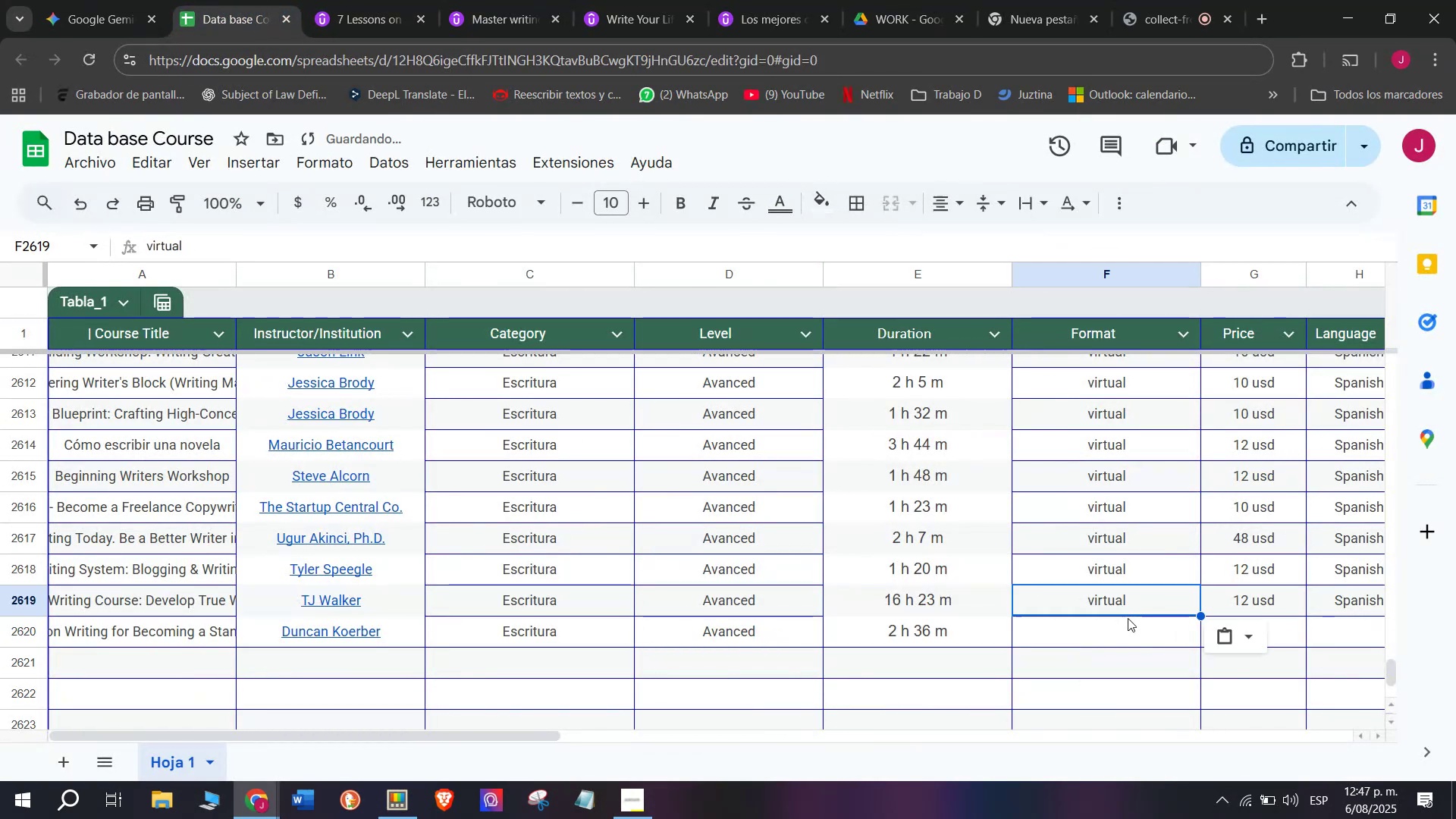 
key(Control+ControlLeft)
 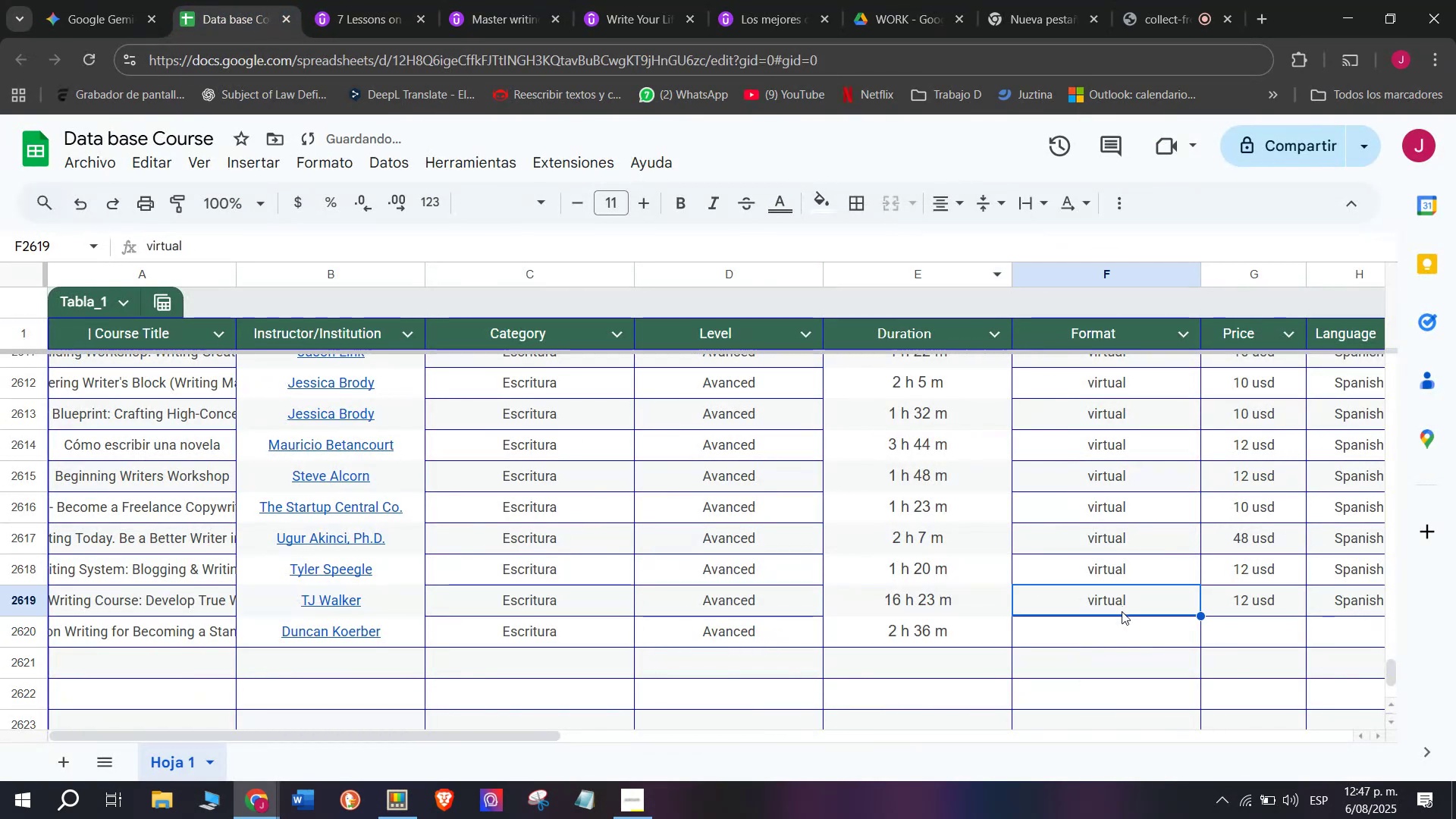 
key(Control+C)
 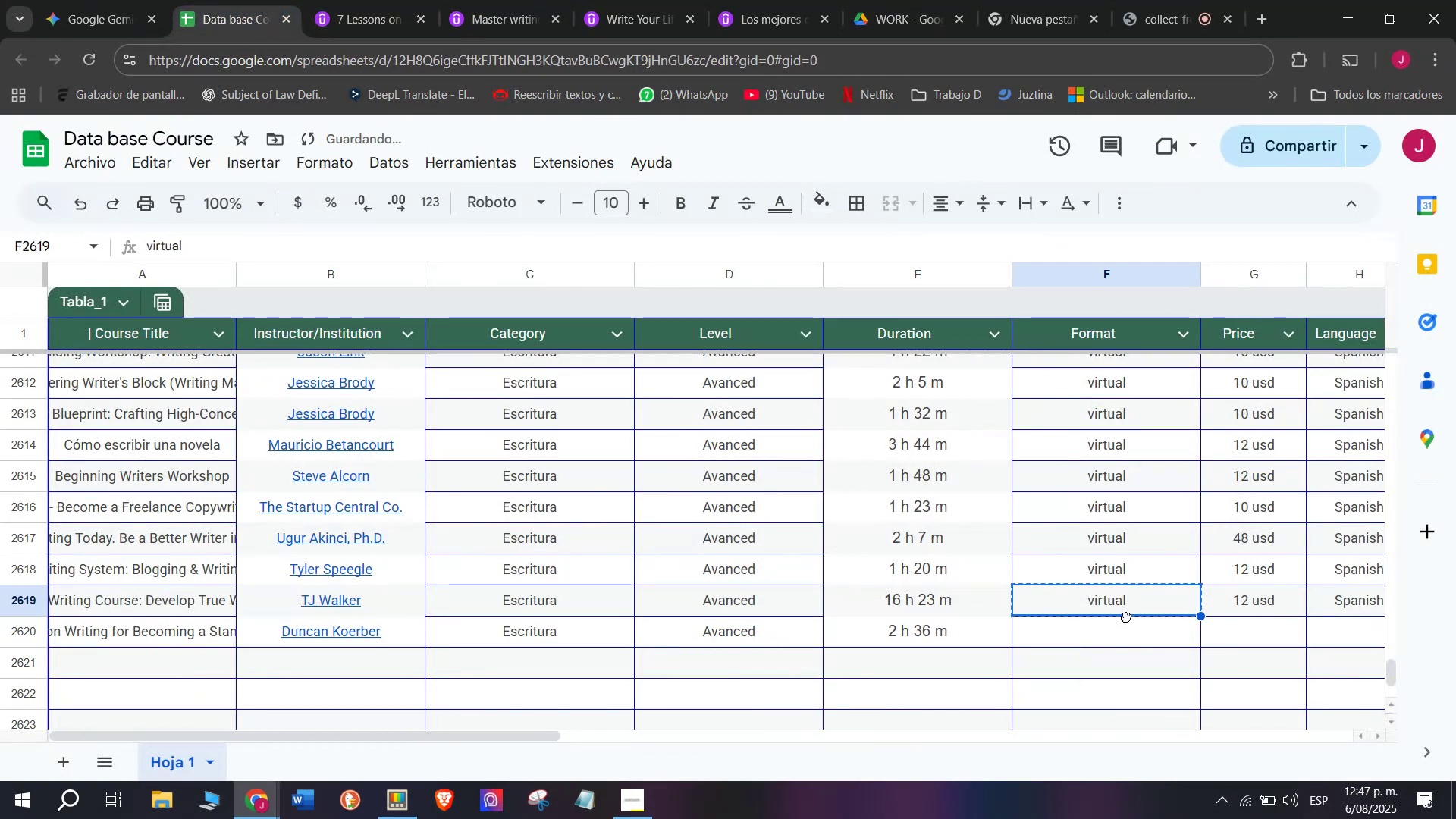 
double_click([1126, 617])
 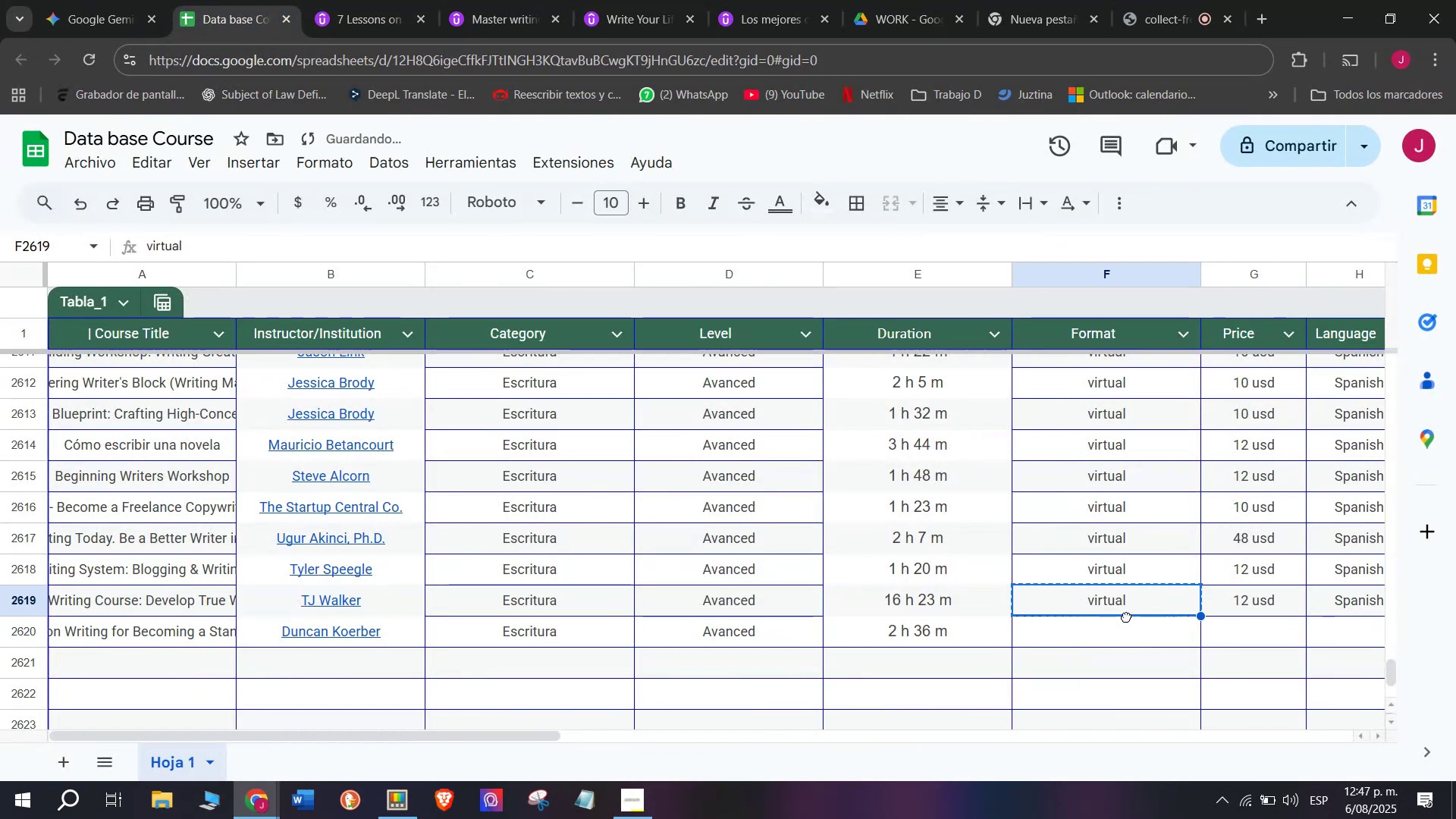 
key(Z)
 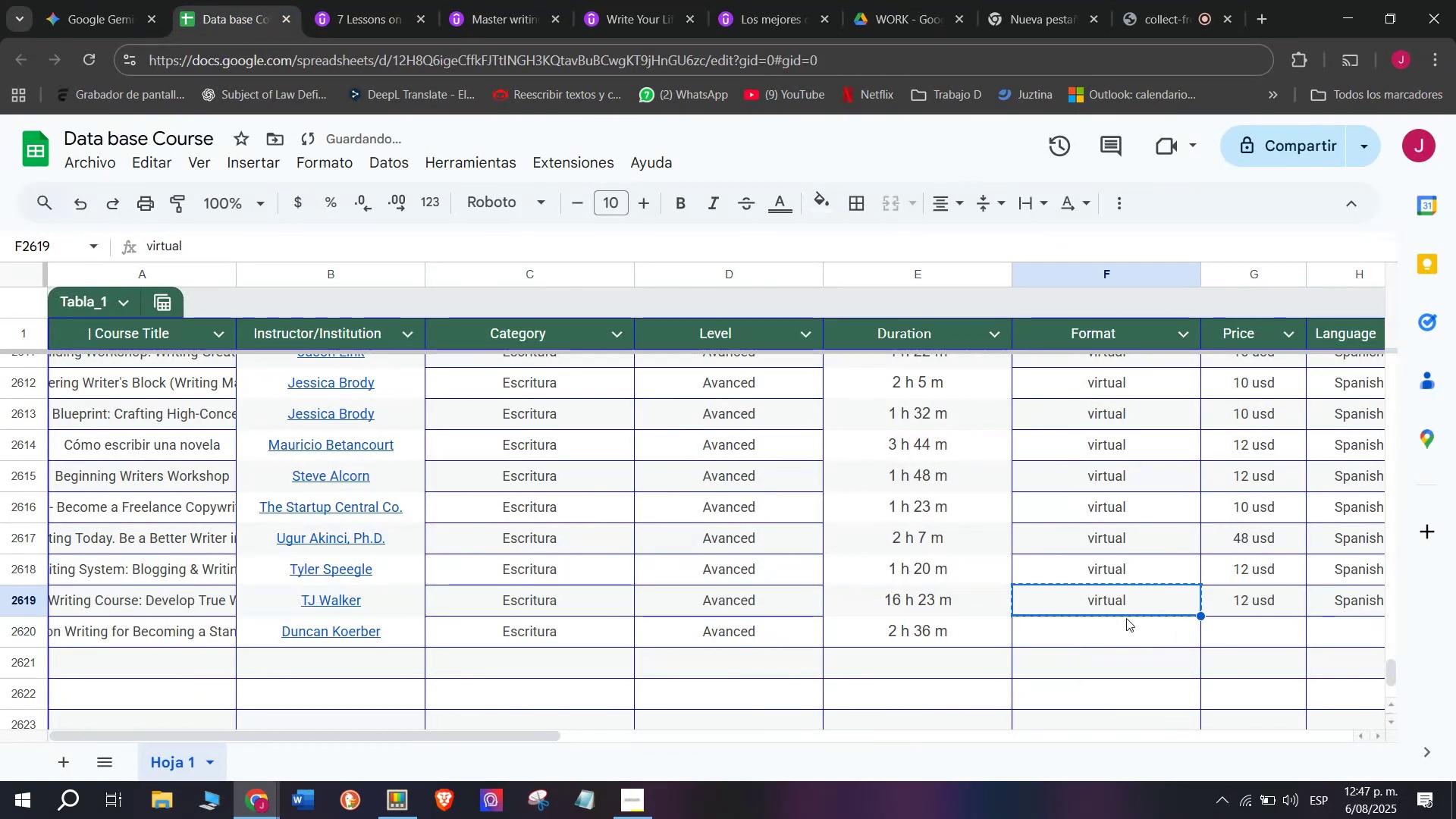 
key(Control+ControlLeft)
 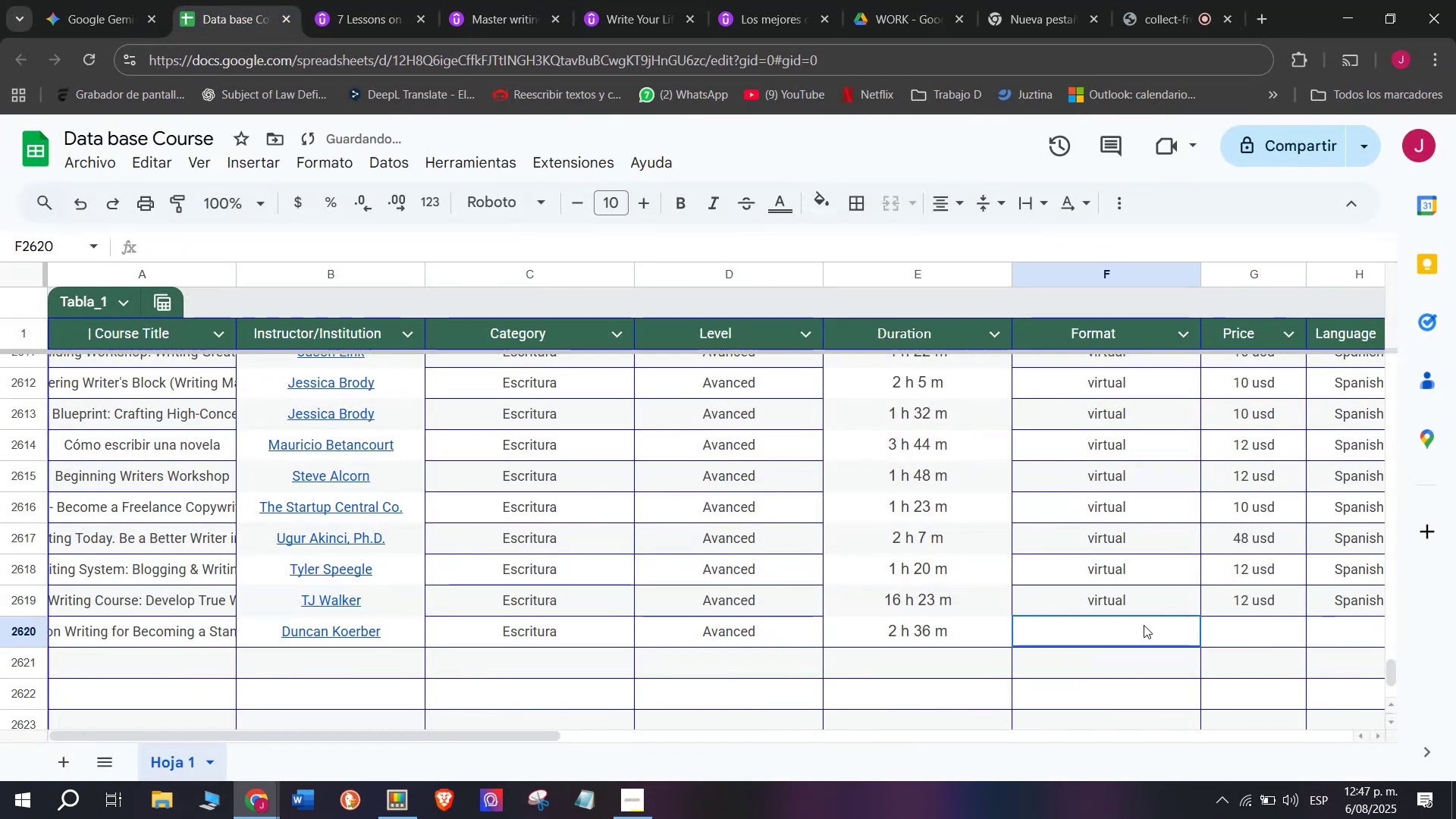 
key(Control+V)
 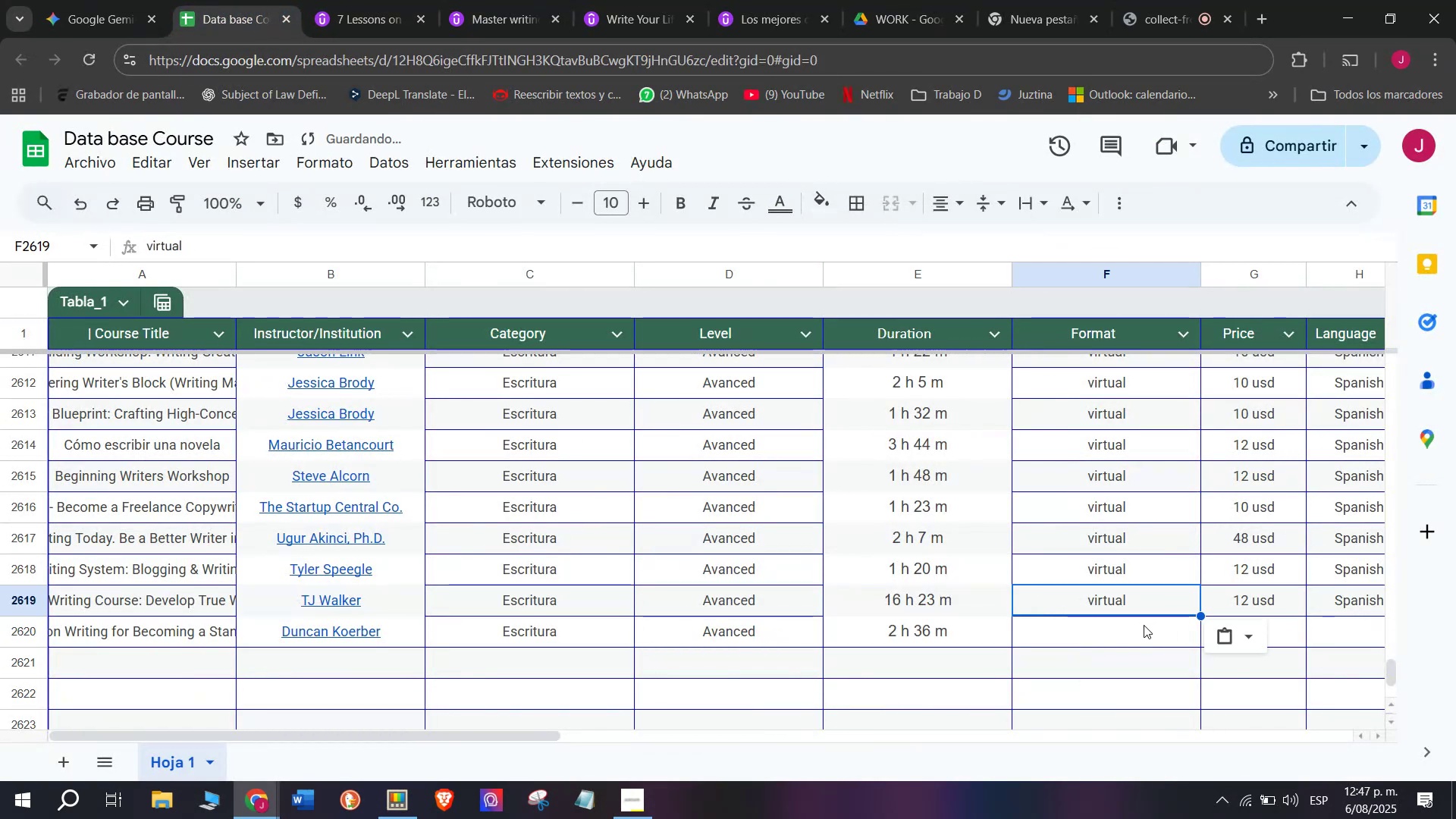 
left_click([1144, 625])
 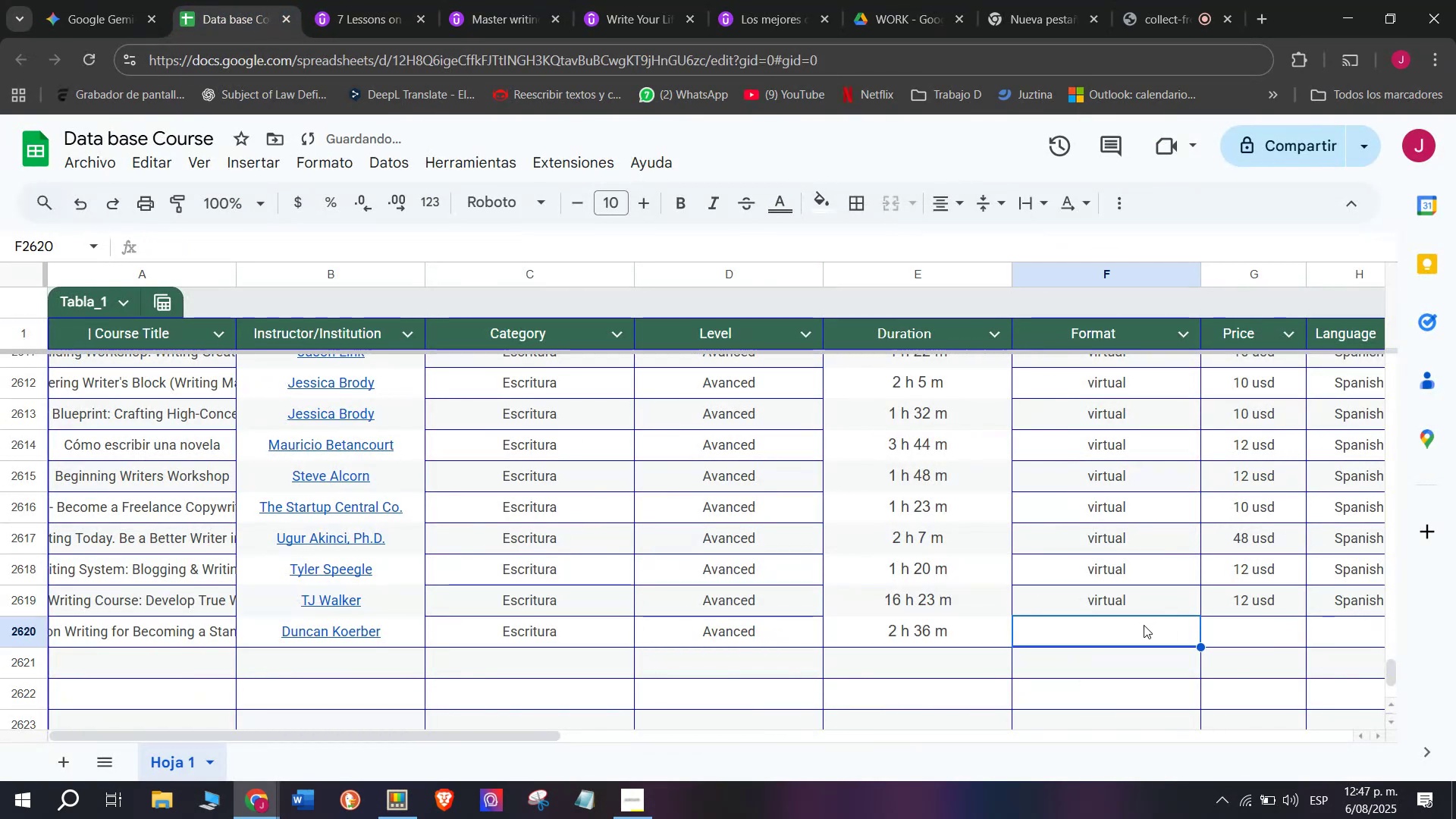 
key(Z)
 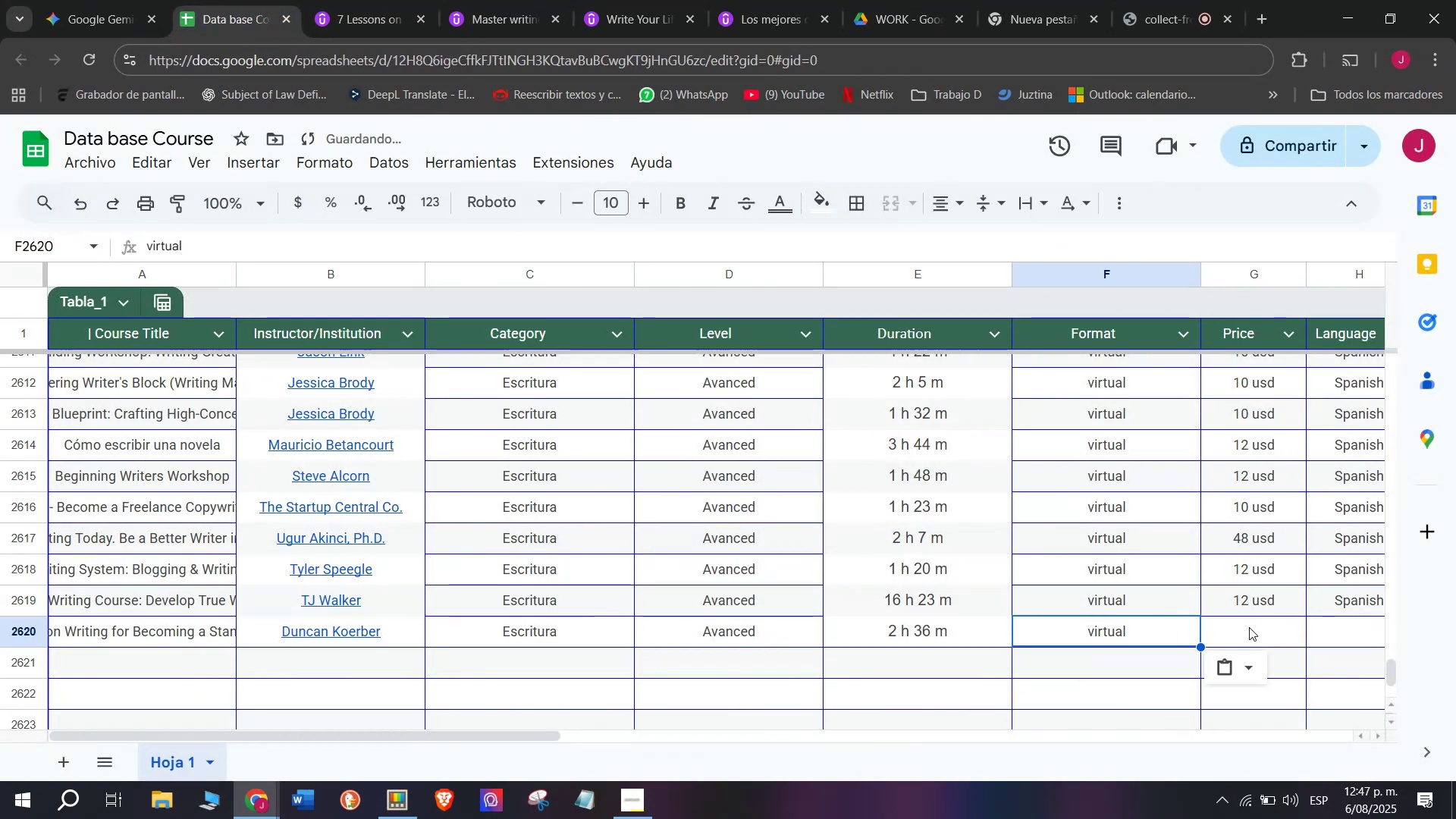 
key(Control+ControlLeft)
 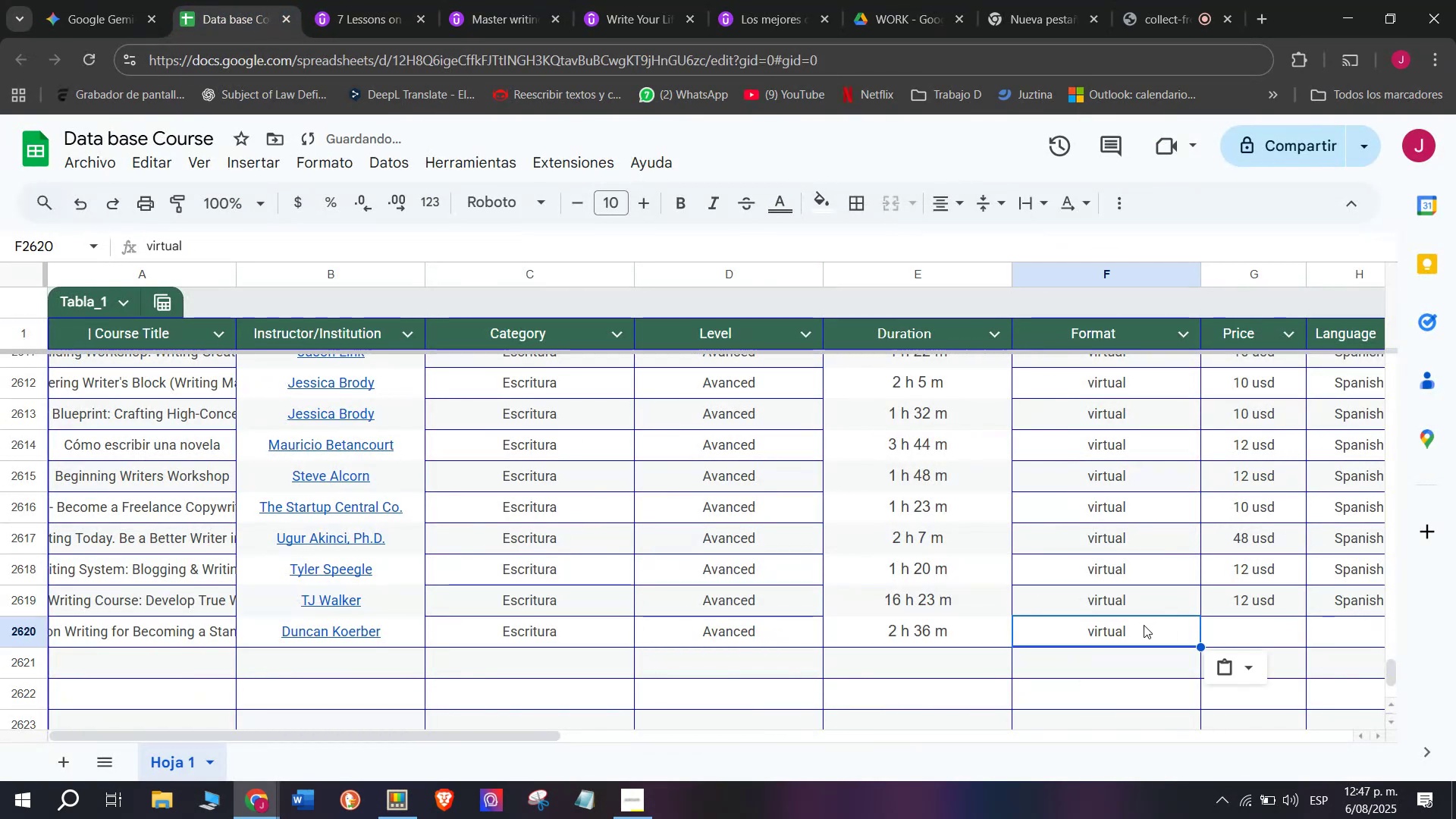 
key(Control+V)
 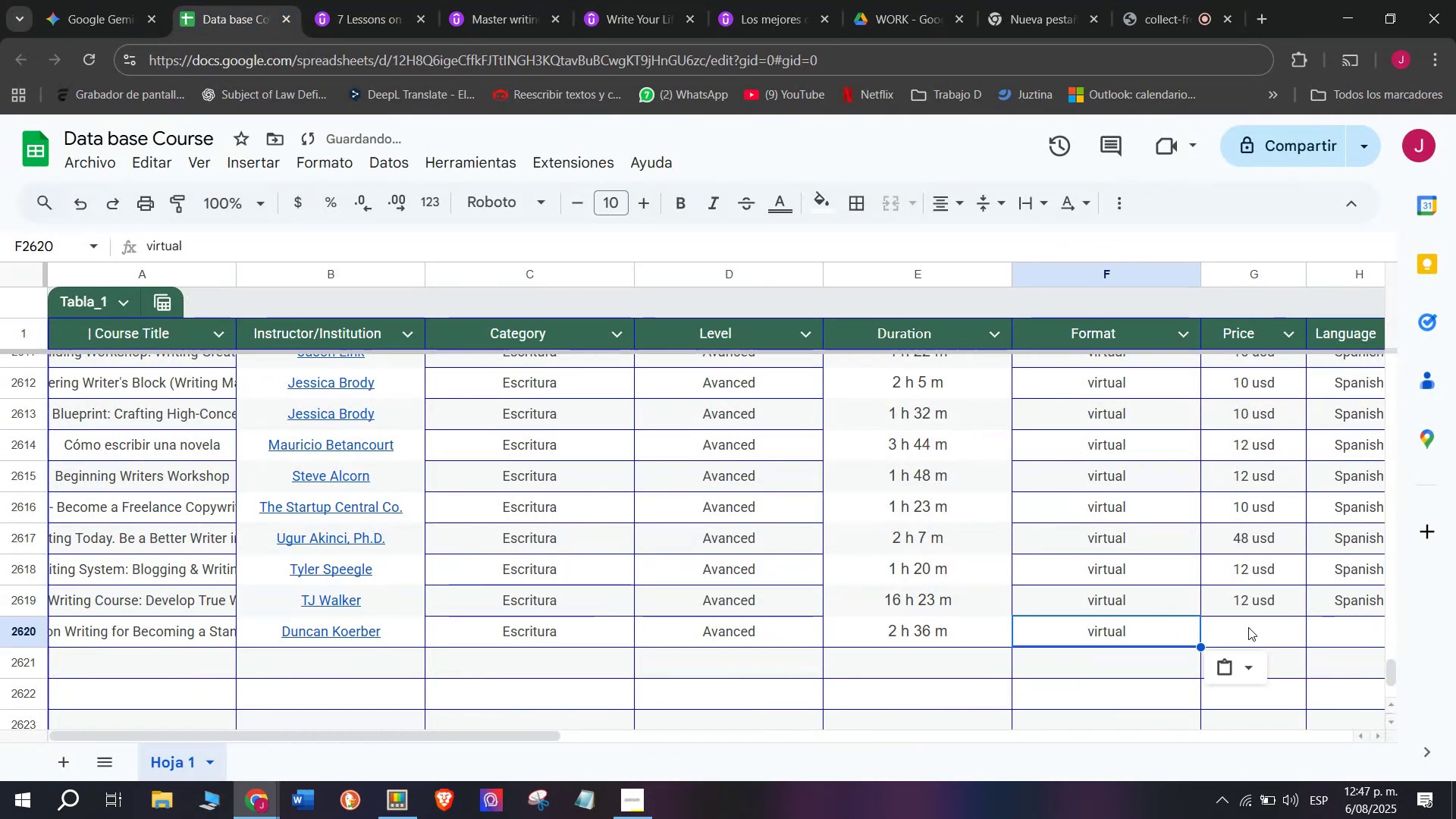 
left_click([1249, 627])
 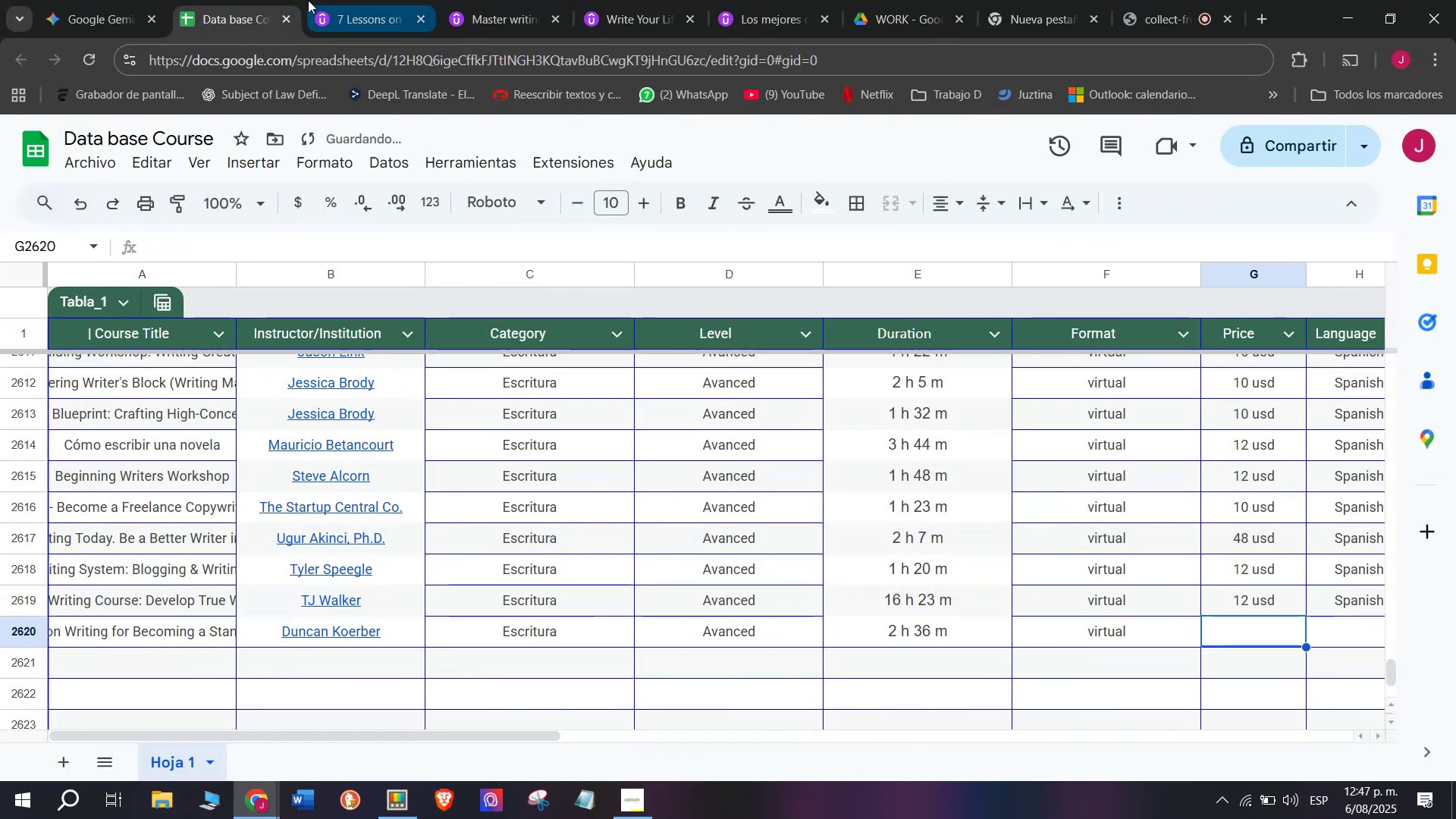 
left_click([342, 0])
 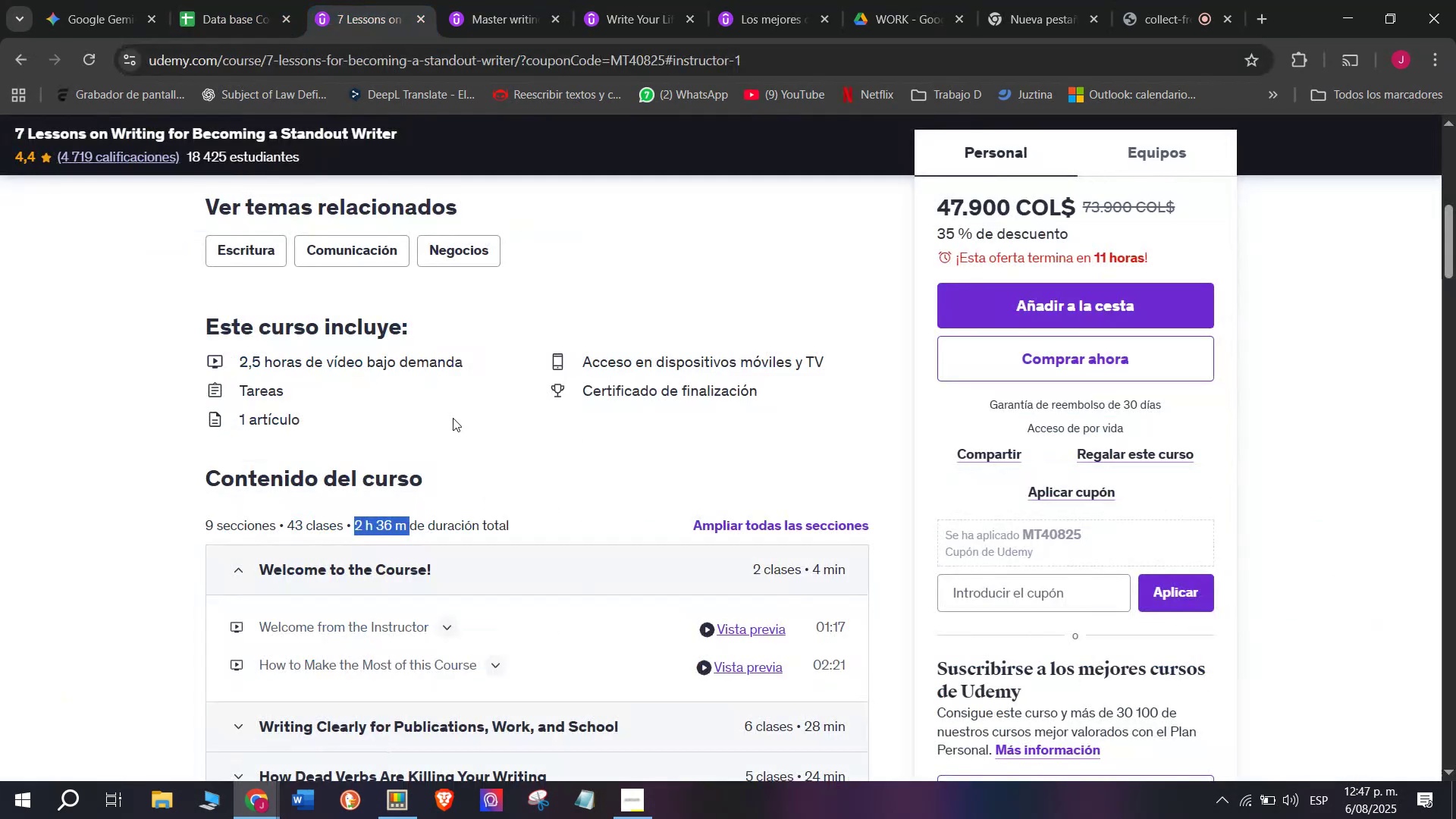 
scroll: coordinate [425, 417], scroll_direction: up, amount: 3.0
 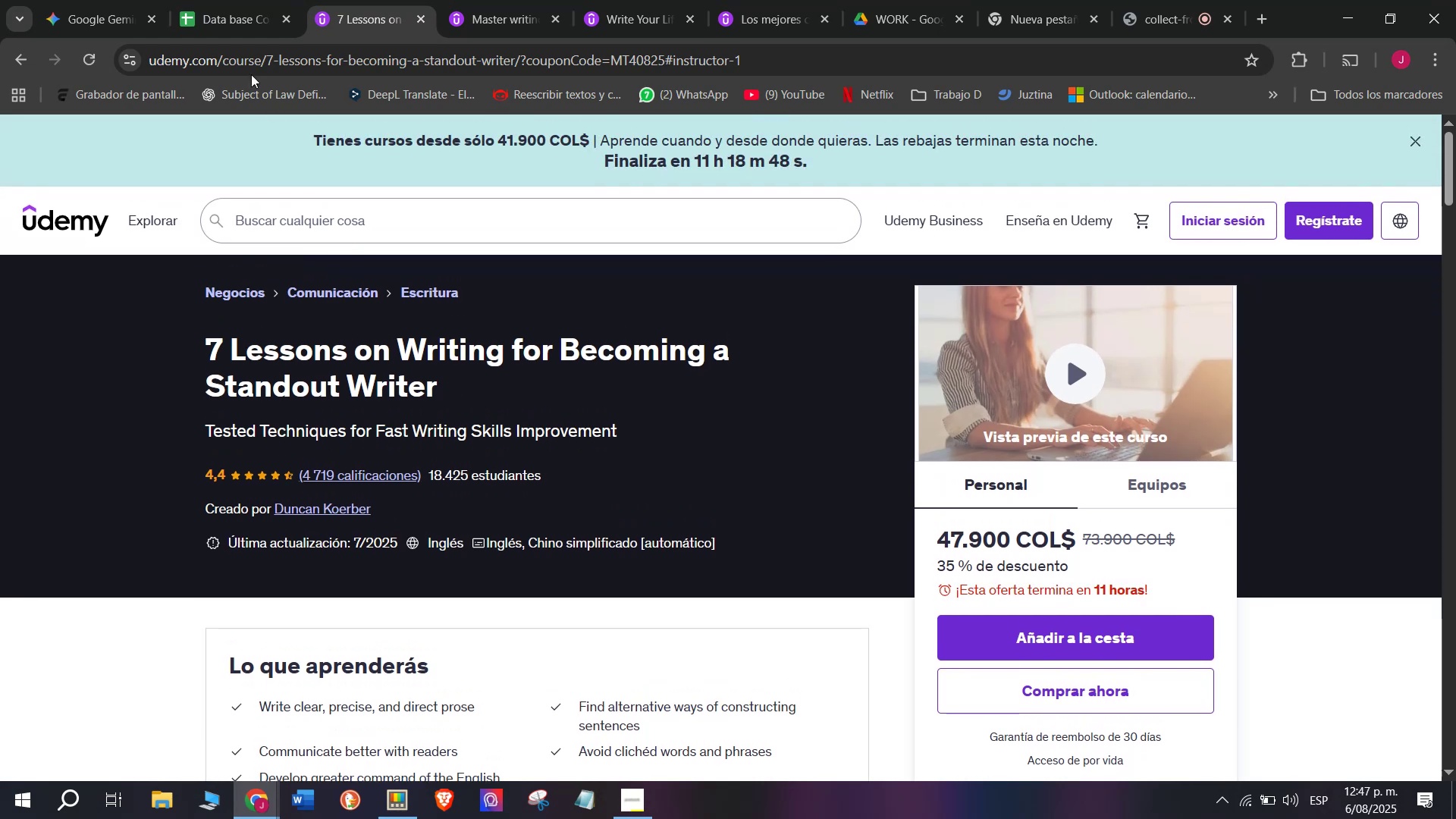 
left_click([185, 0])
 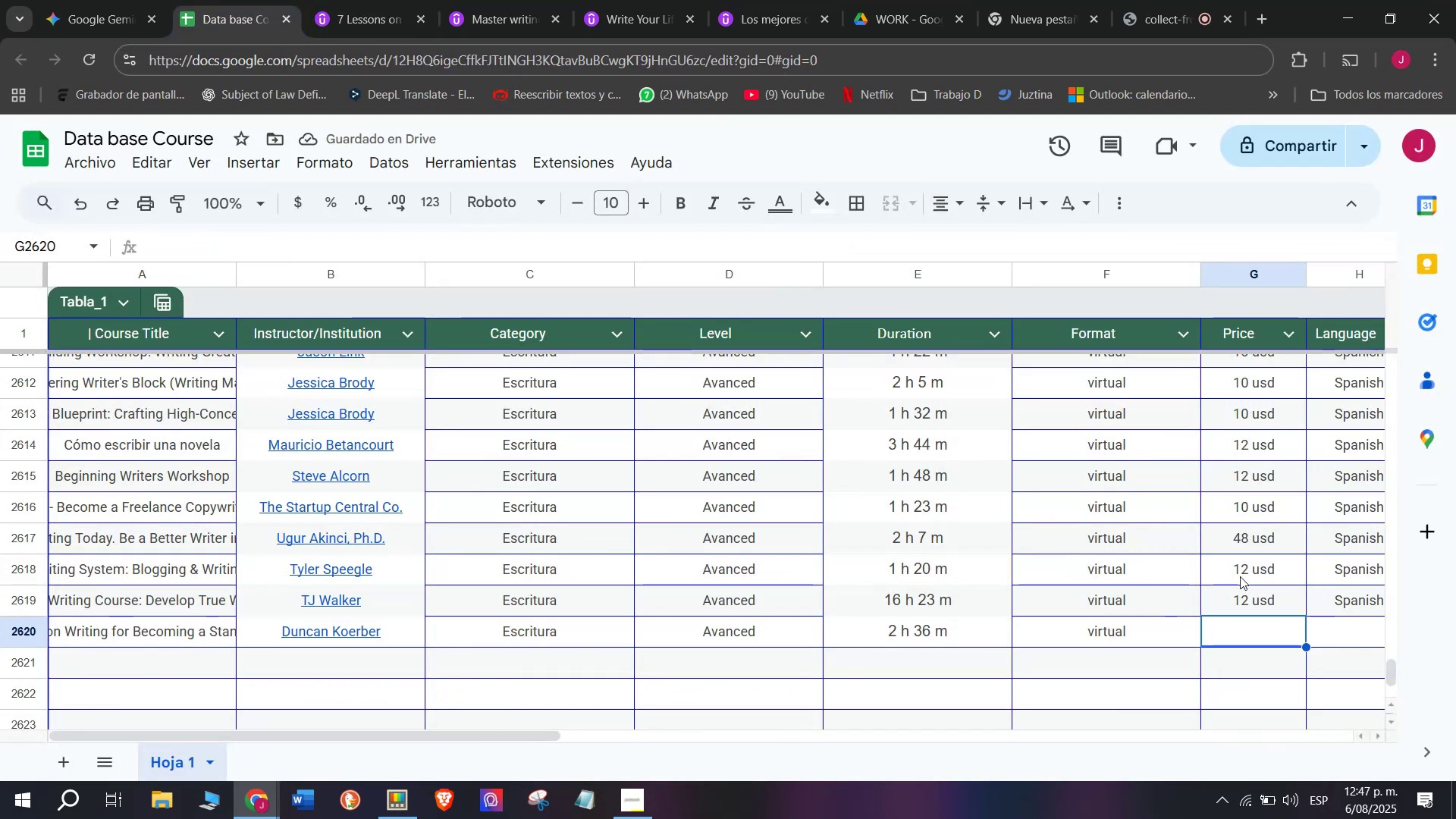 
key(Control+C)
 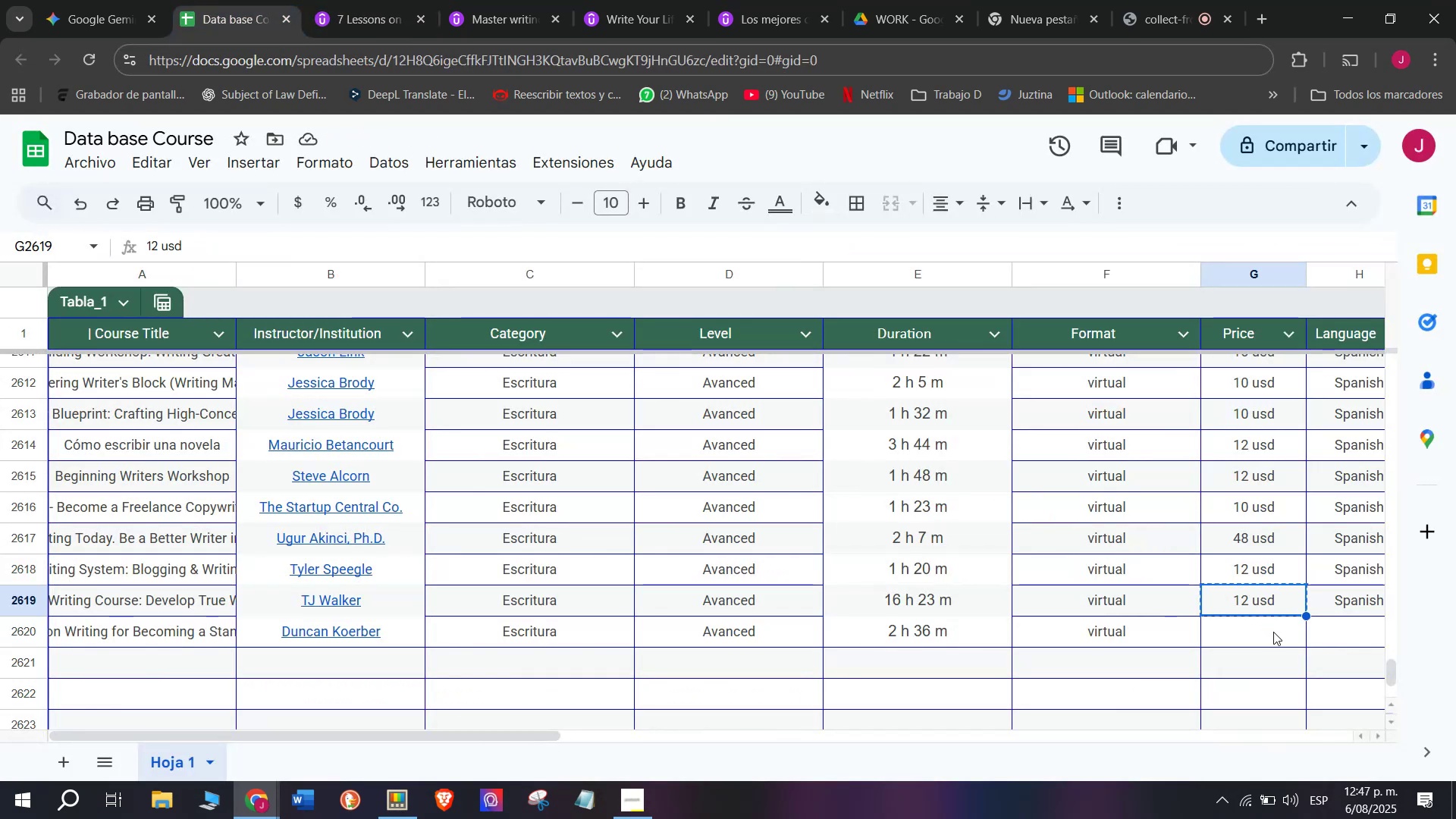 
key(Break)
 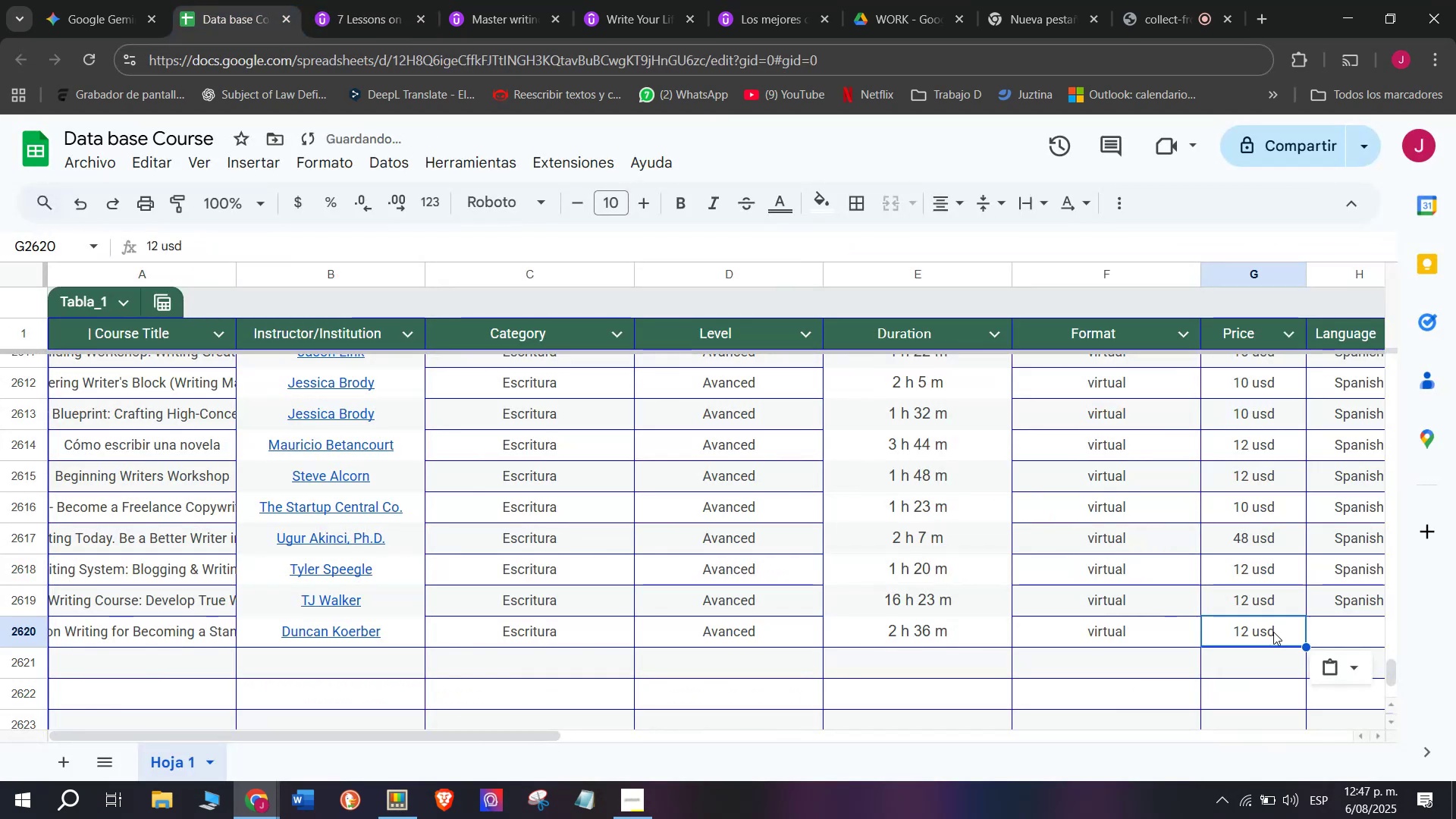 
key(Control+ControlLeft)
 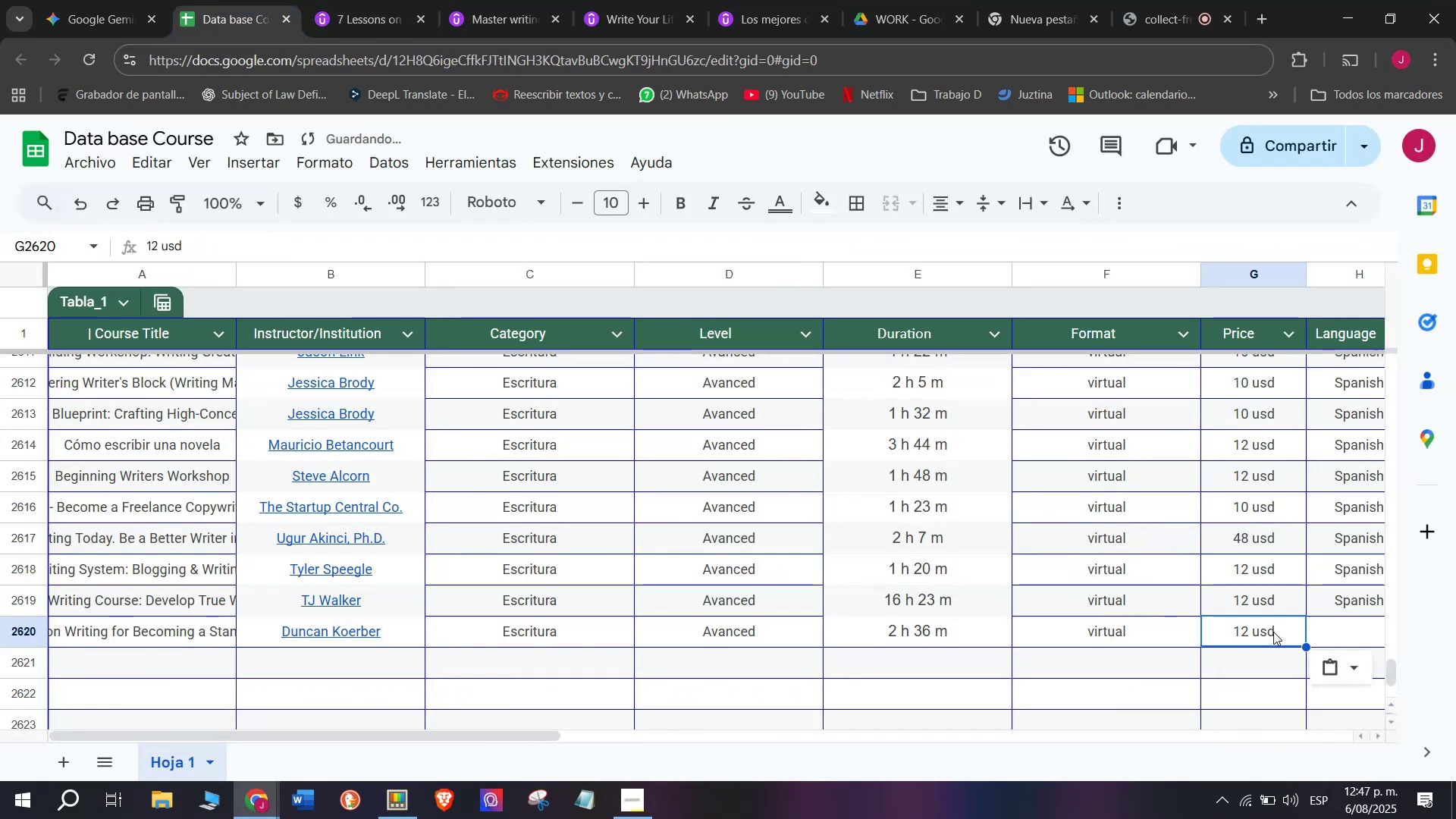 
key(Z)
 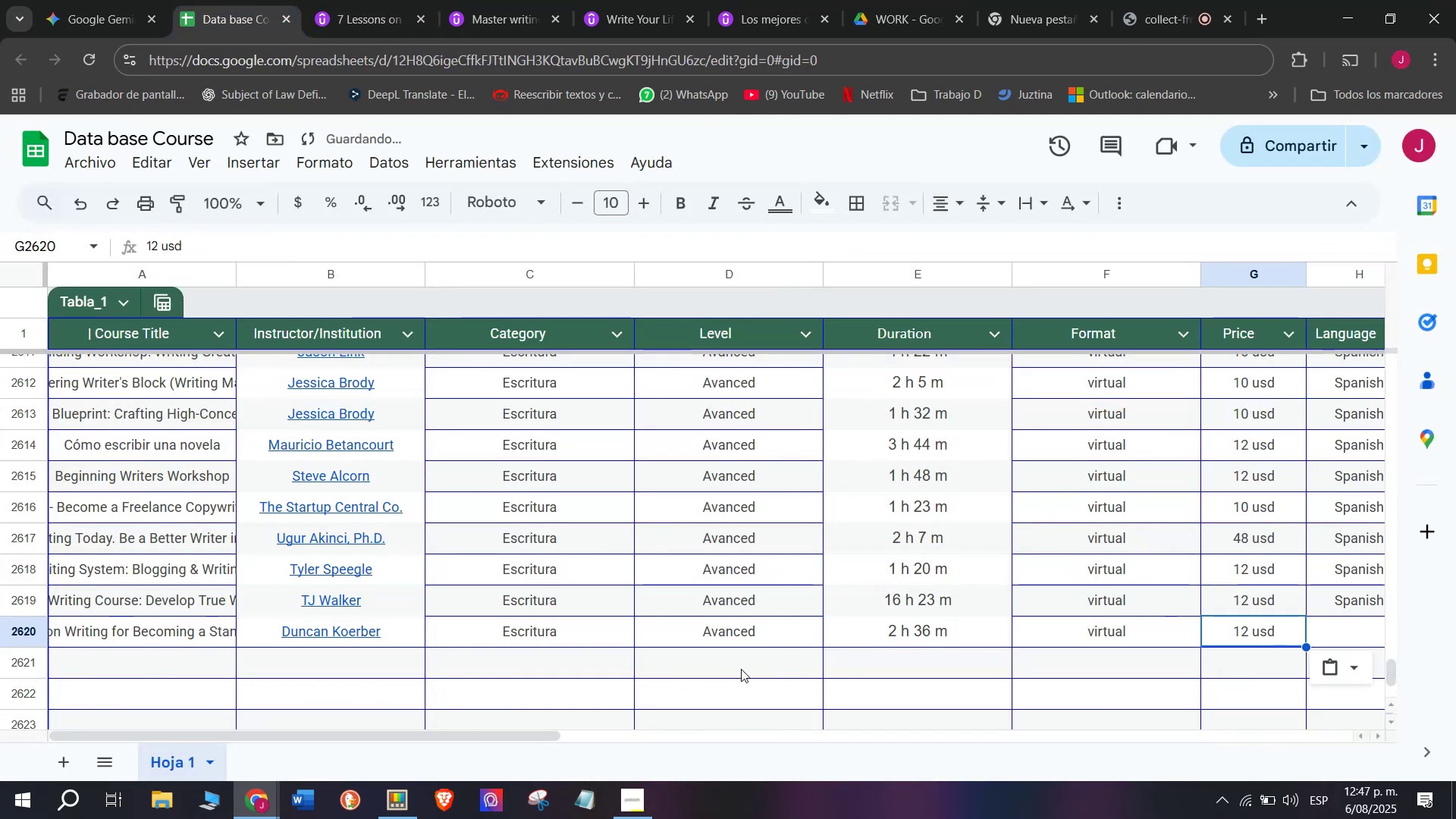 
key(Control+ControlLeft)
 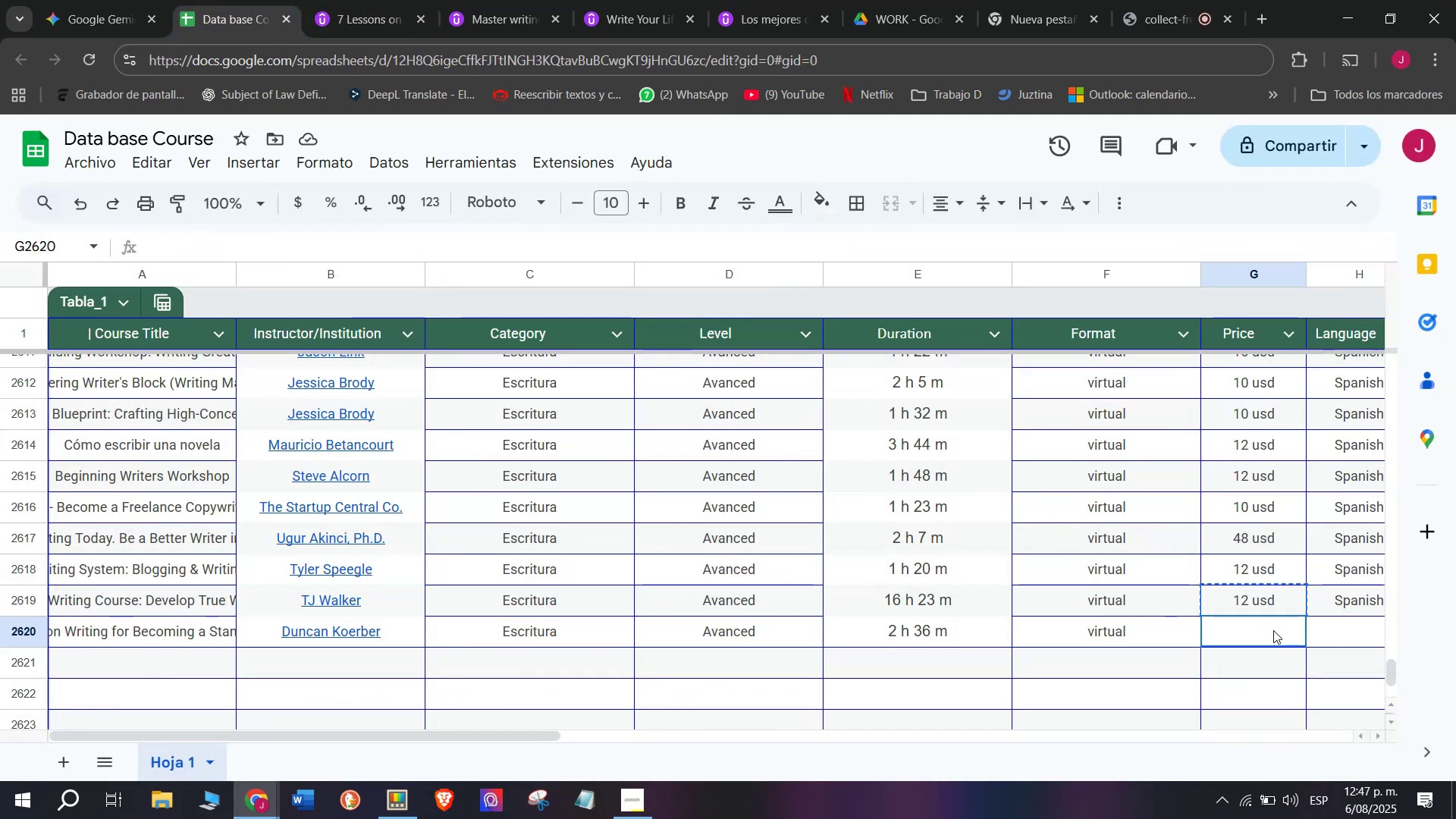 
key(Control+V)
 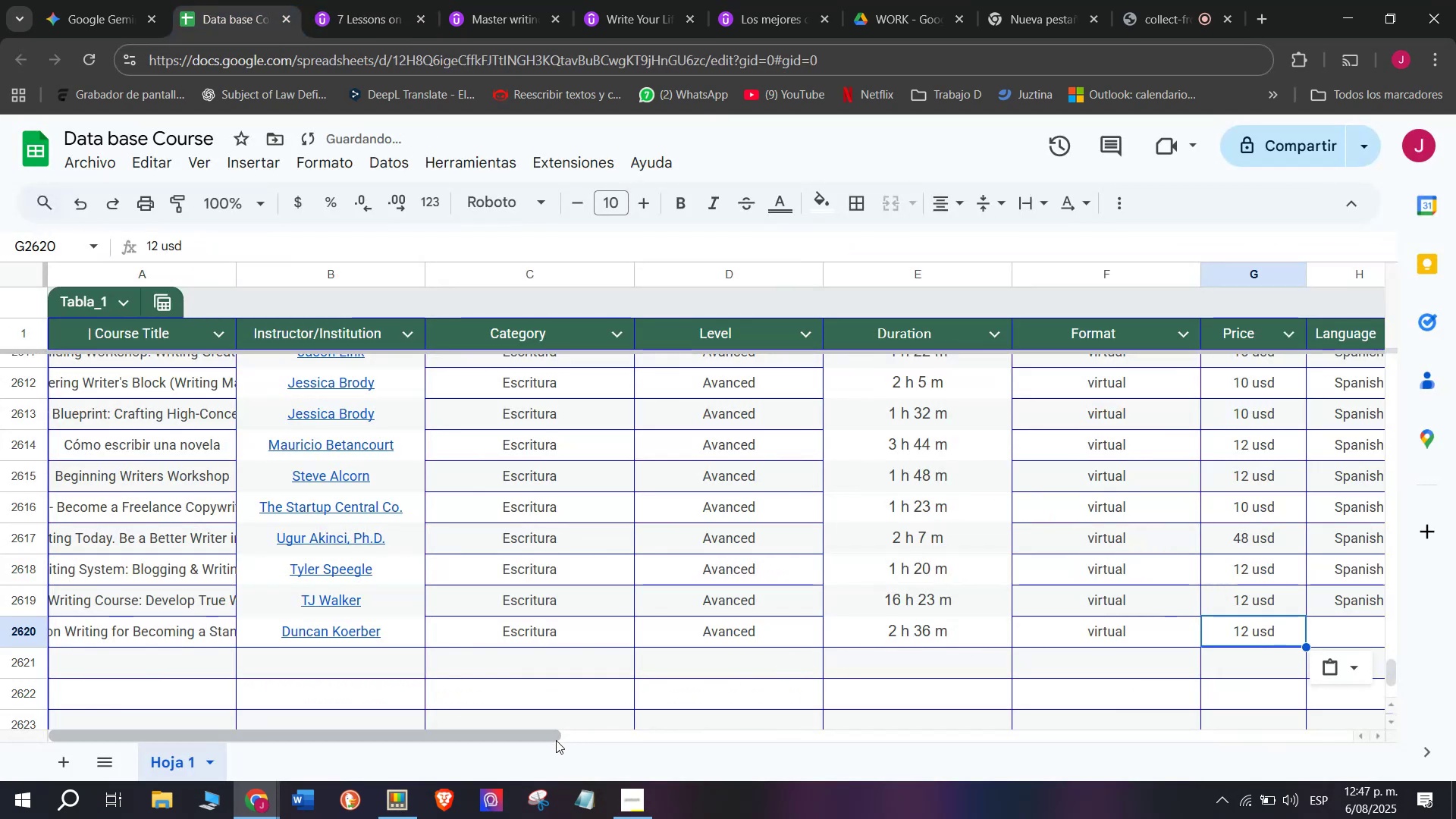 
left_click_drag(start_coordinate=[546, 739], to_coordinate=[797, 762])
 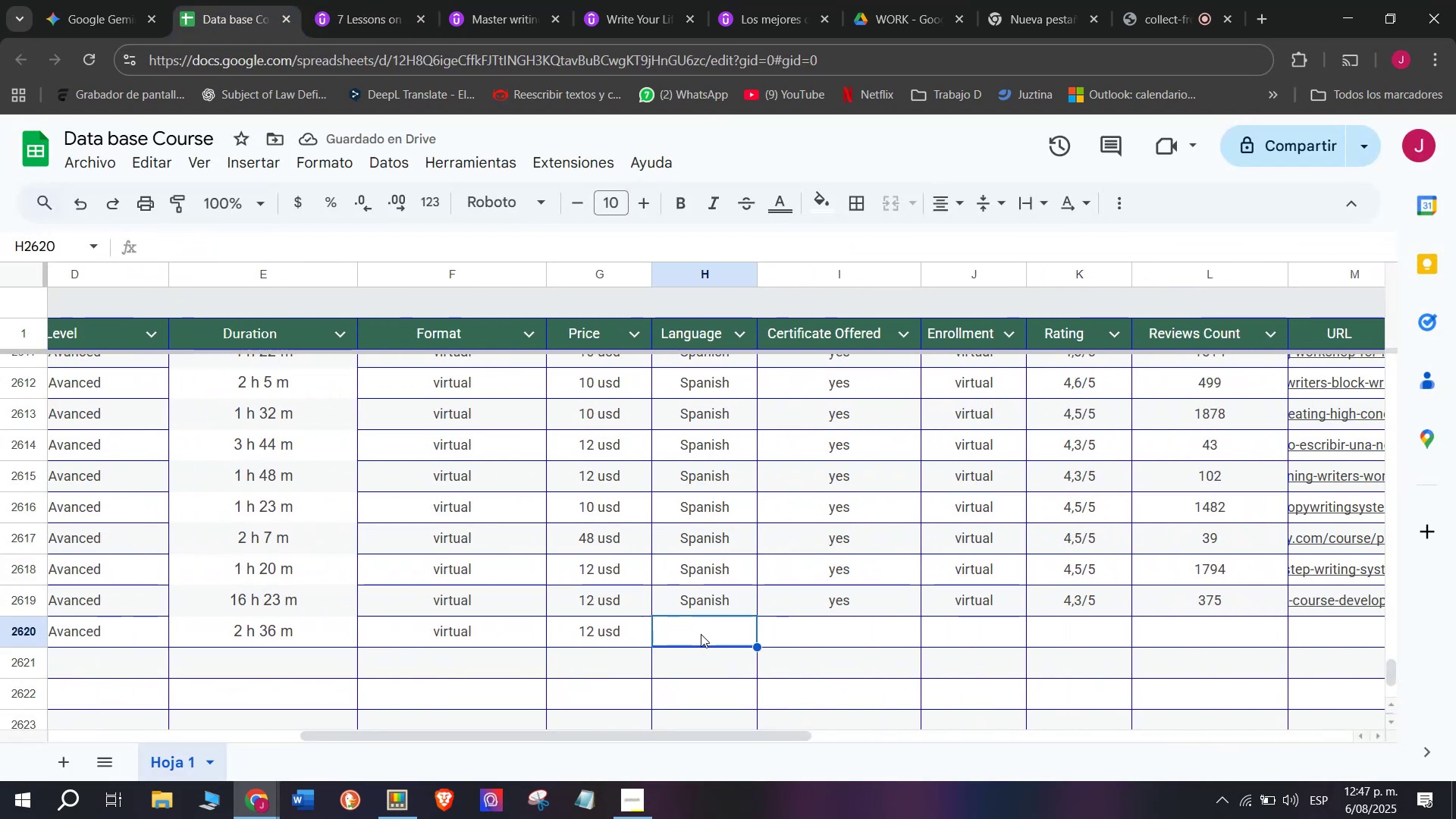 
double_click([707, 588])
 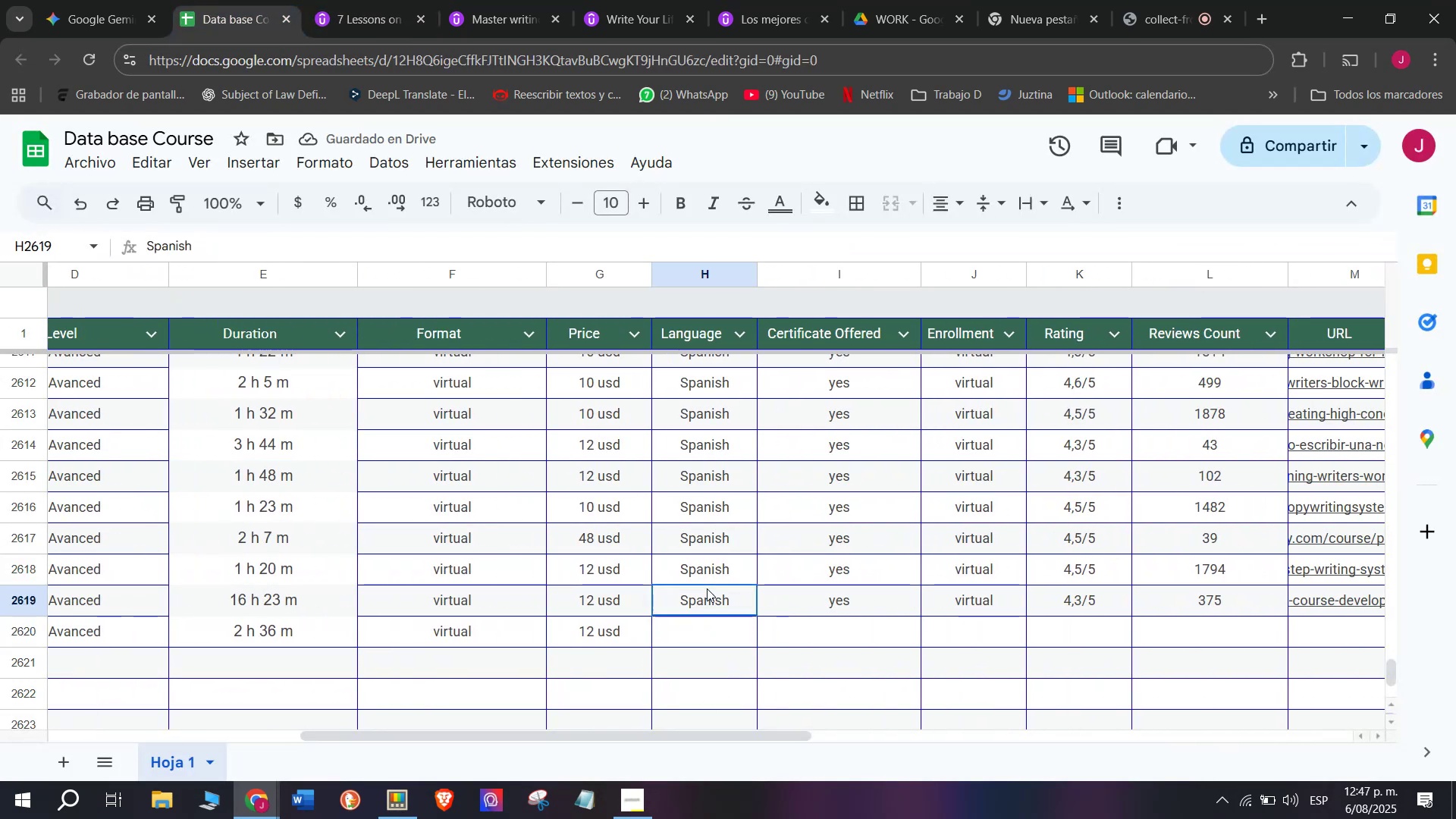 
key(Control+C)
 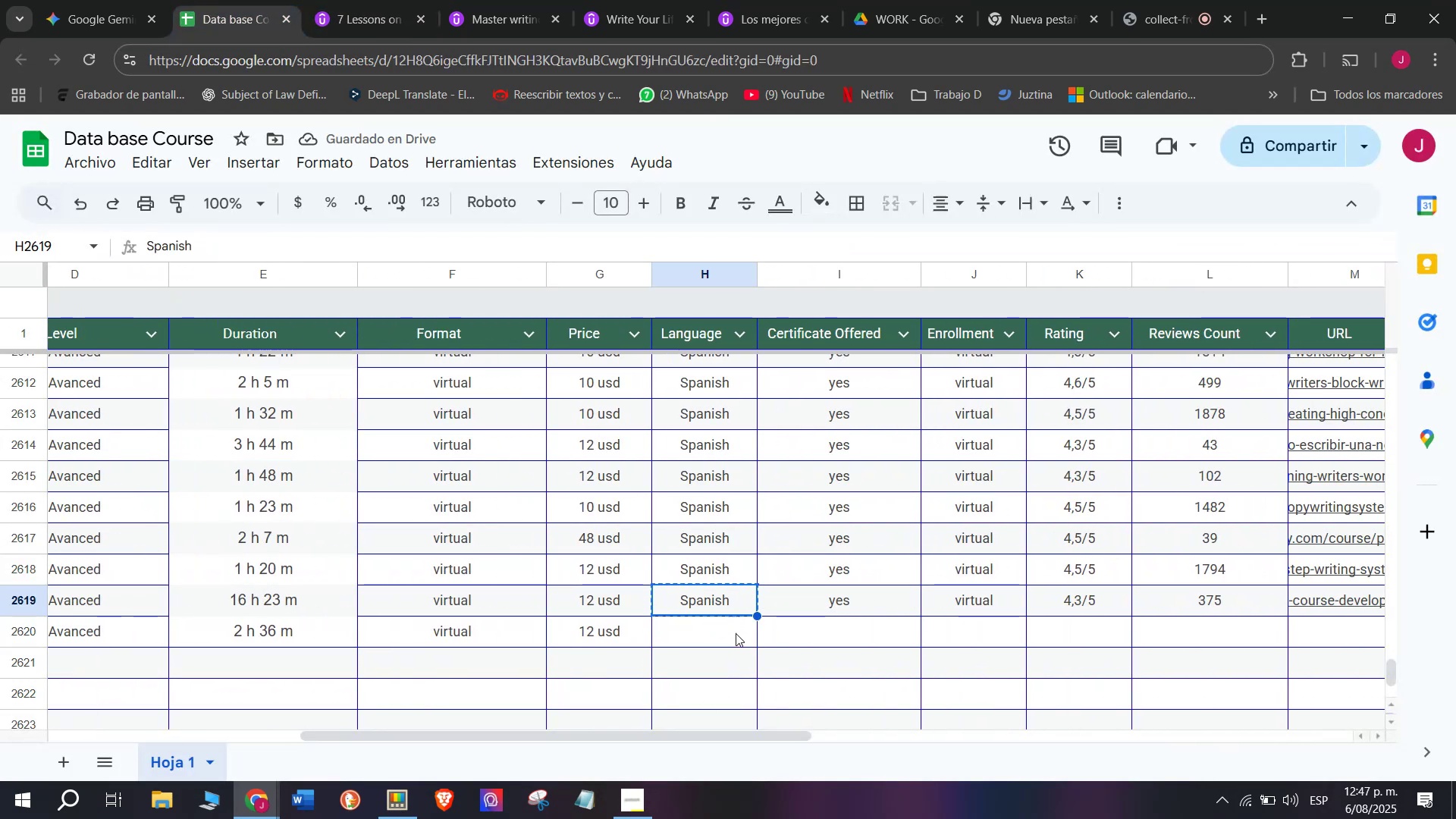 
key(Control+ControlLeft)
 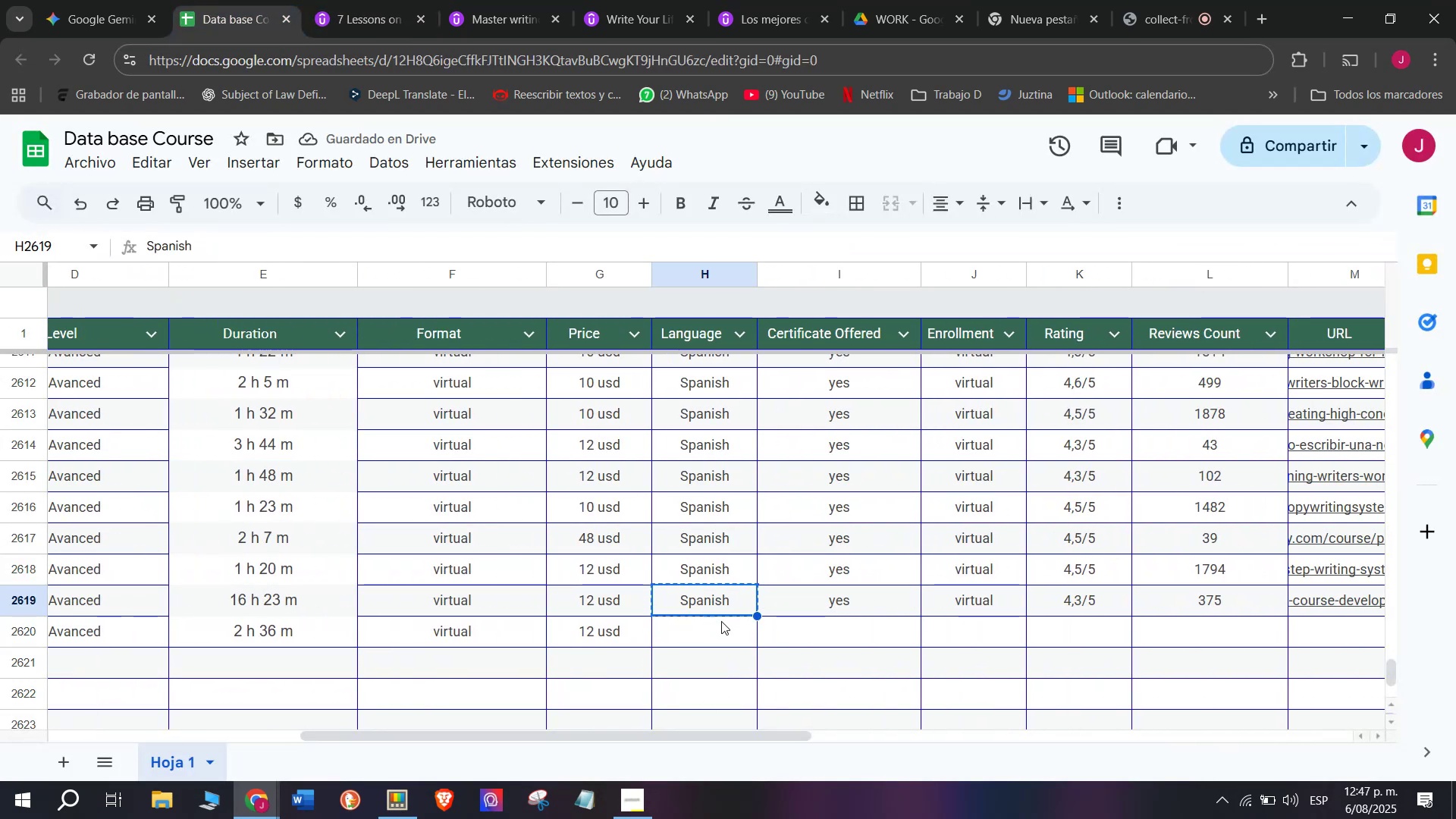 
key(Break)
 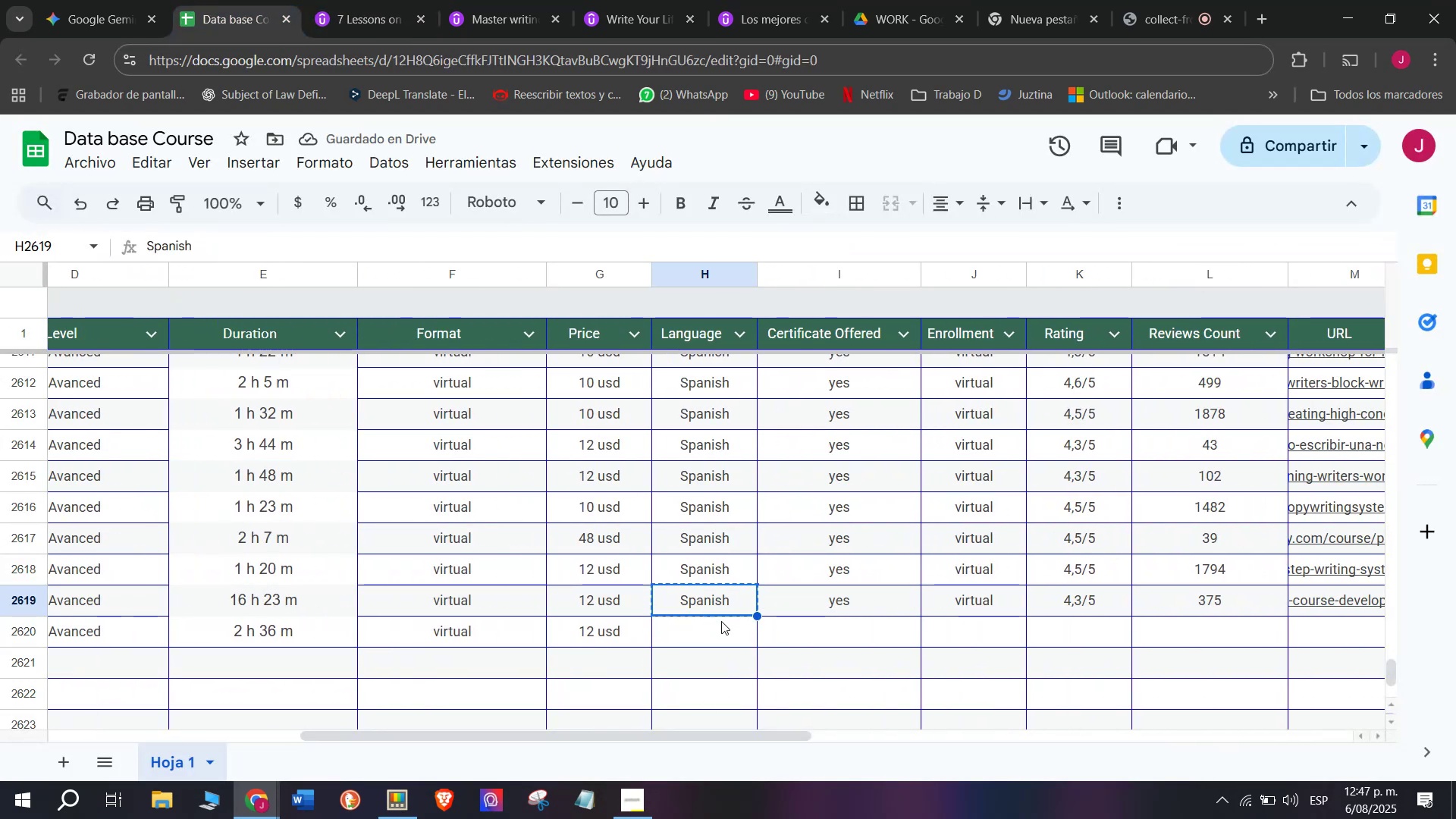 
key(Z)
 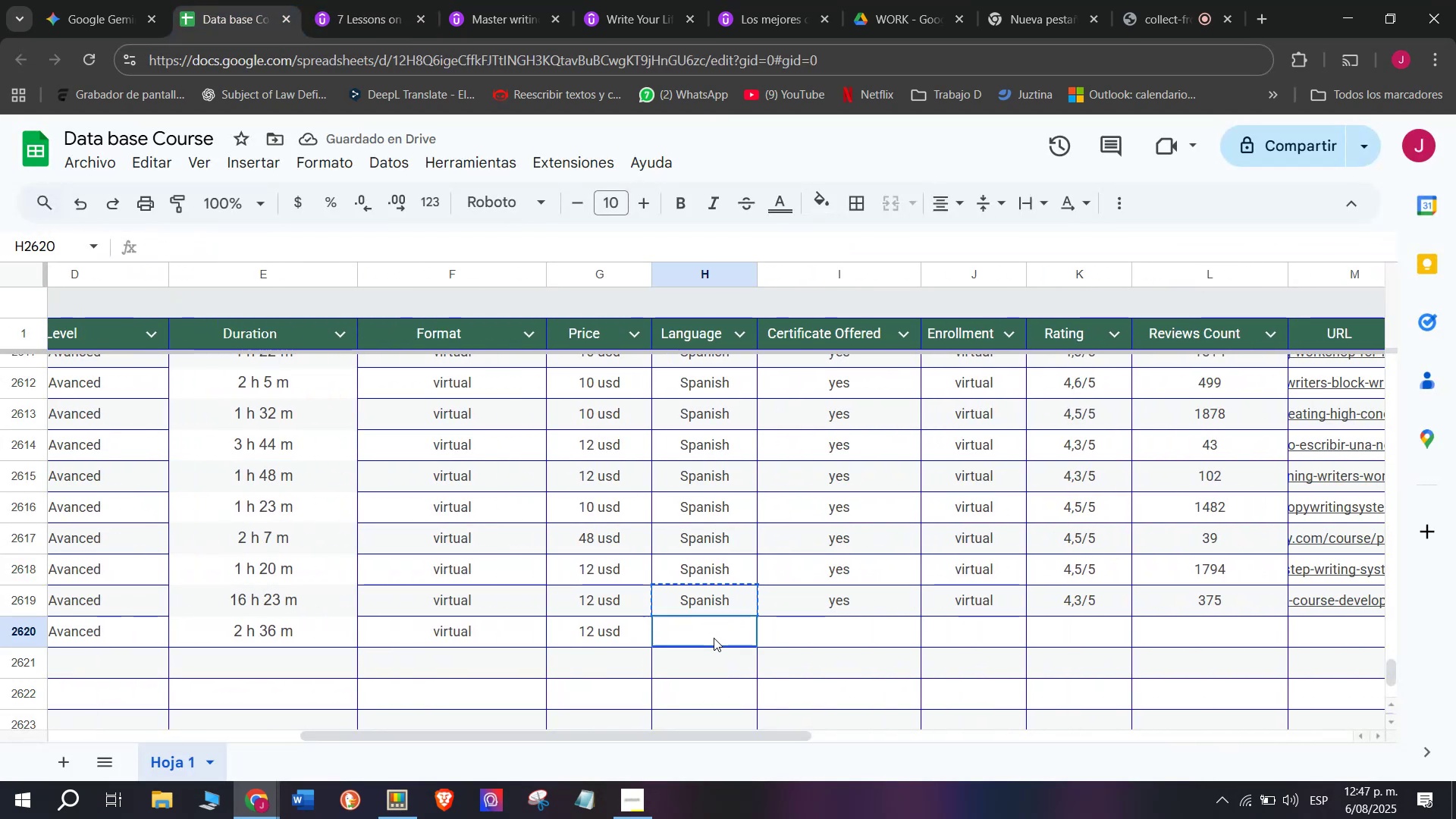 
key(Control+ControlLeft)
 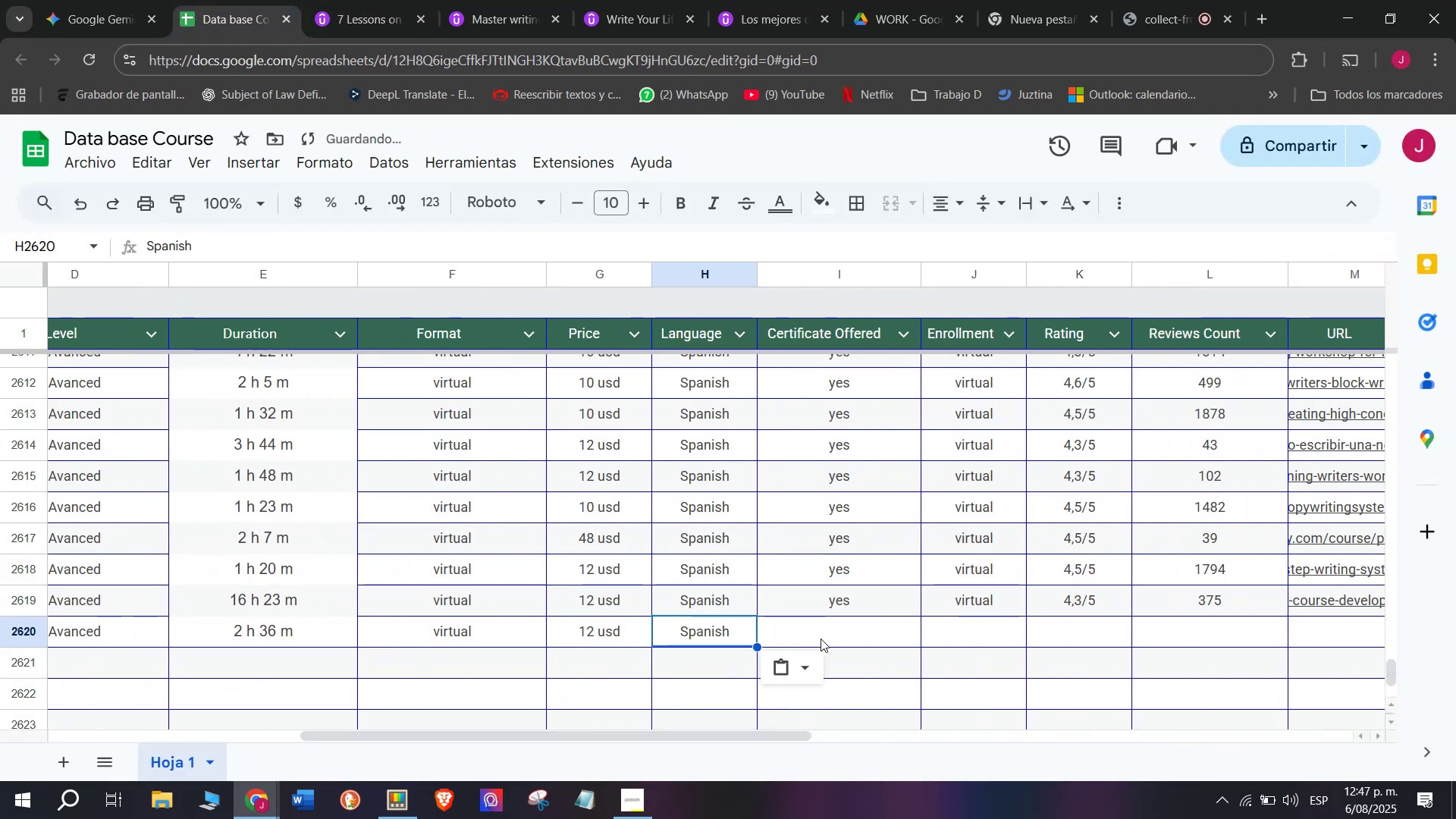 
key(Control+V)
 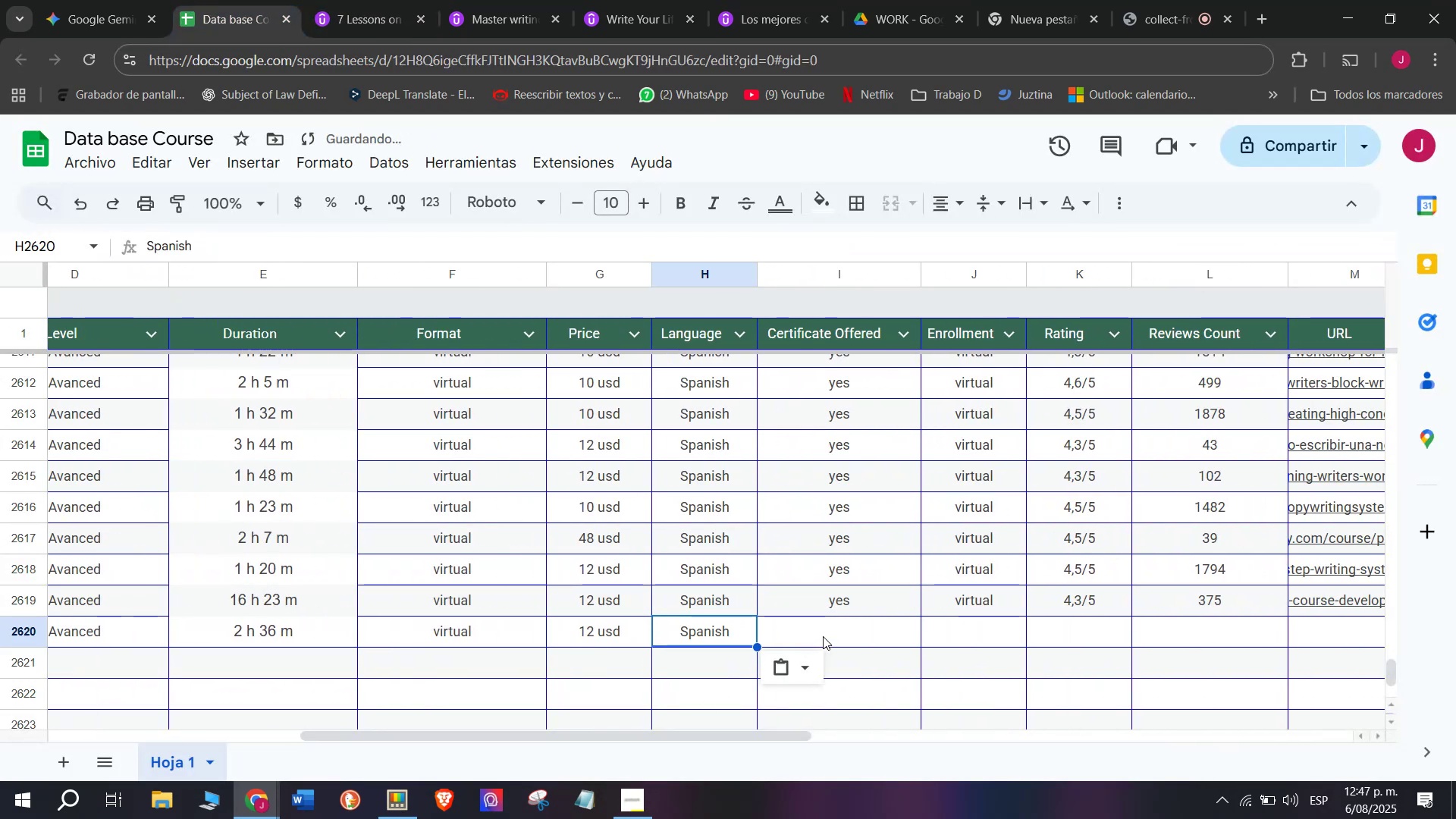 
left_click([825, 634])
 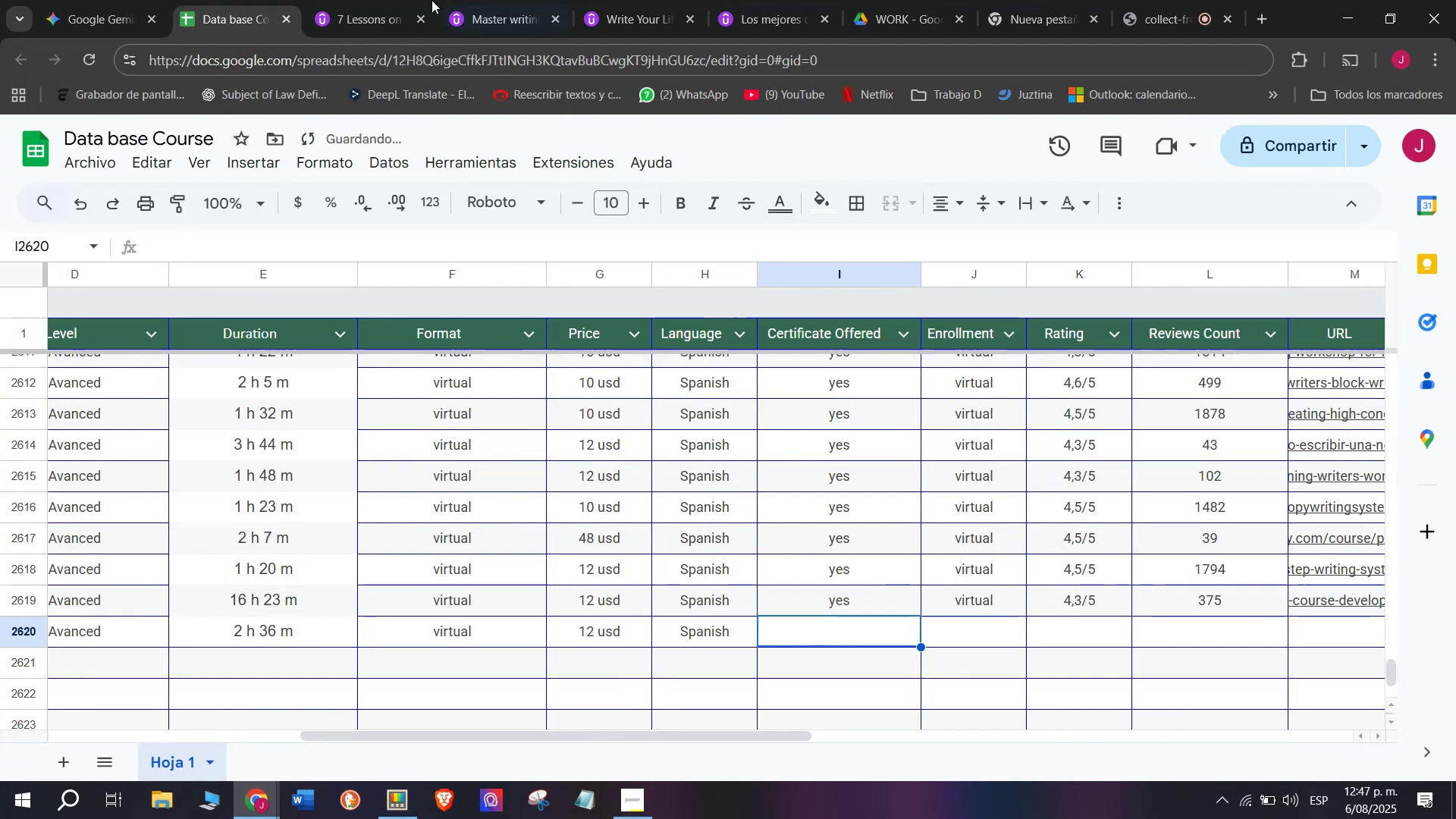 
left_click([381, 0])
 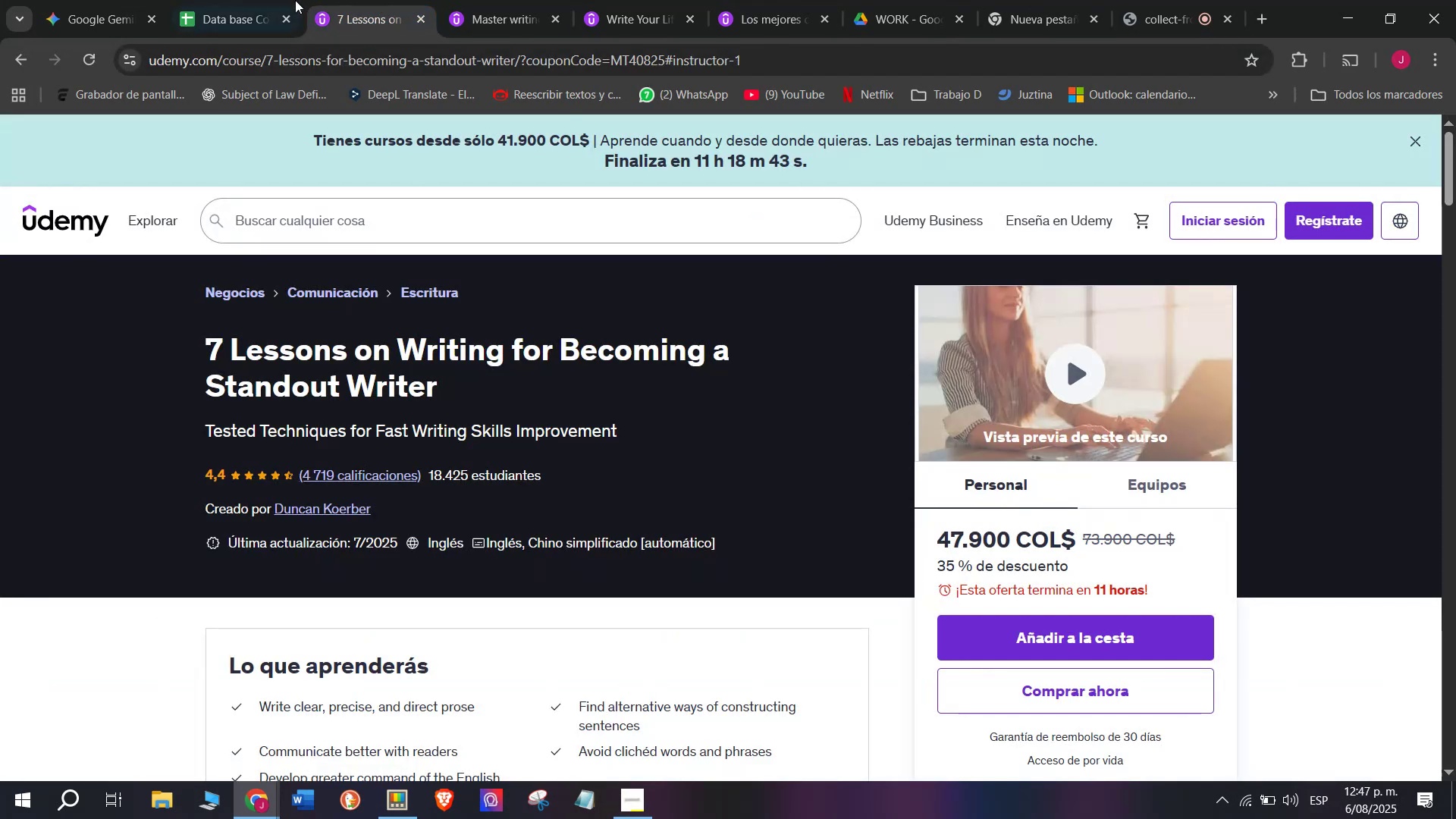 
left_click([268, 0])
 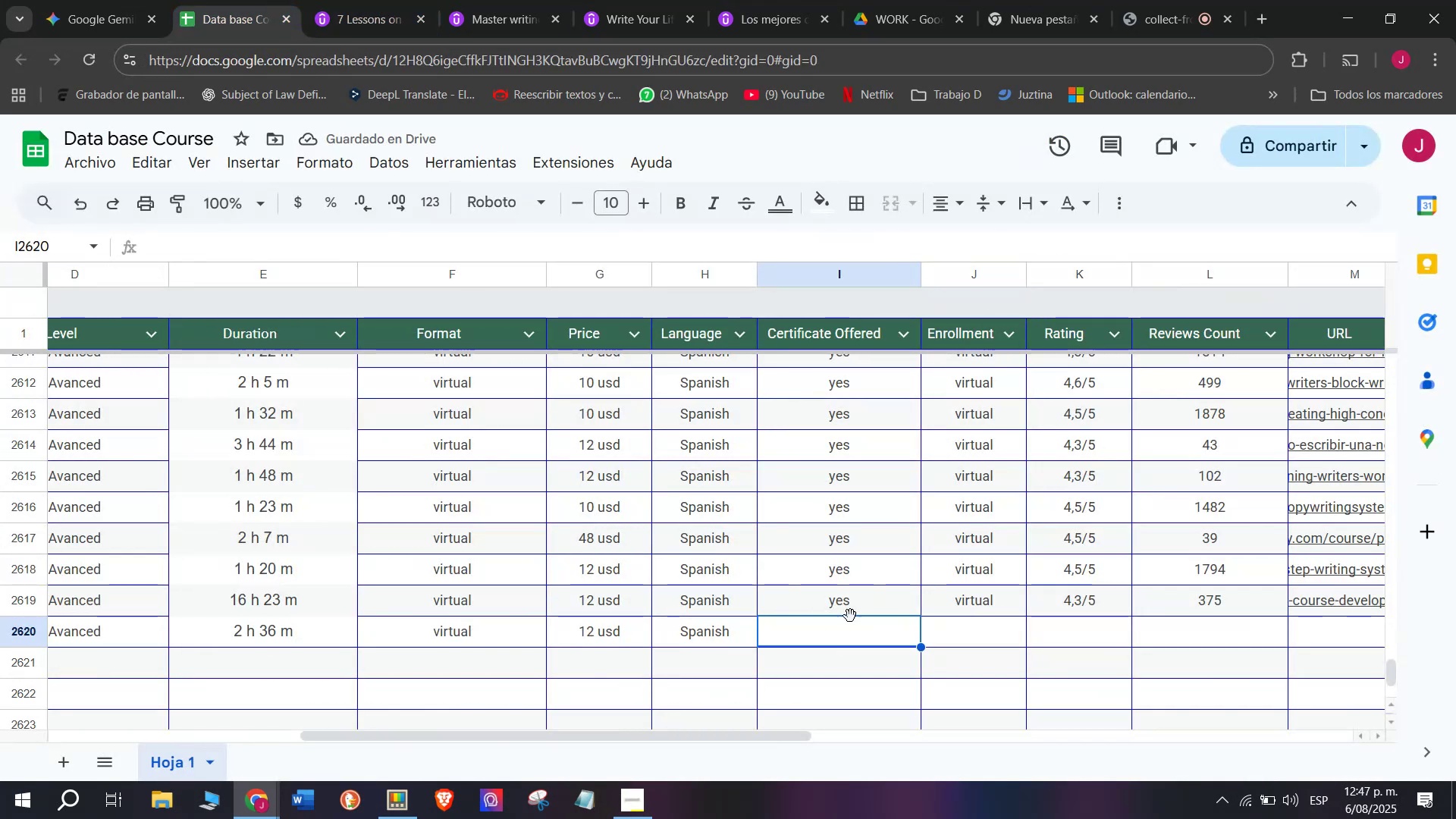 
key(Control+C)
 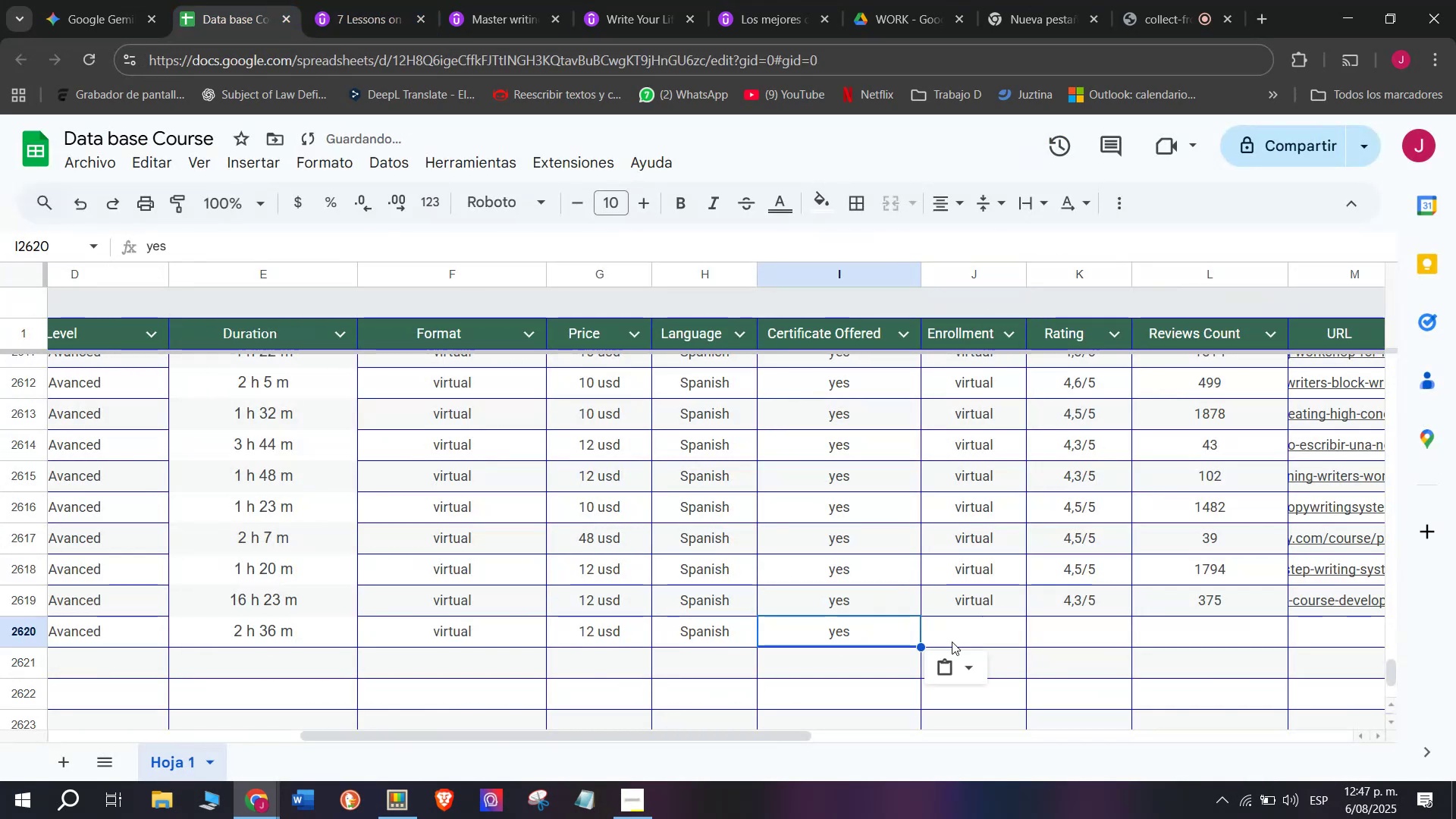 
key(Break)
 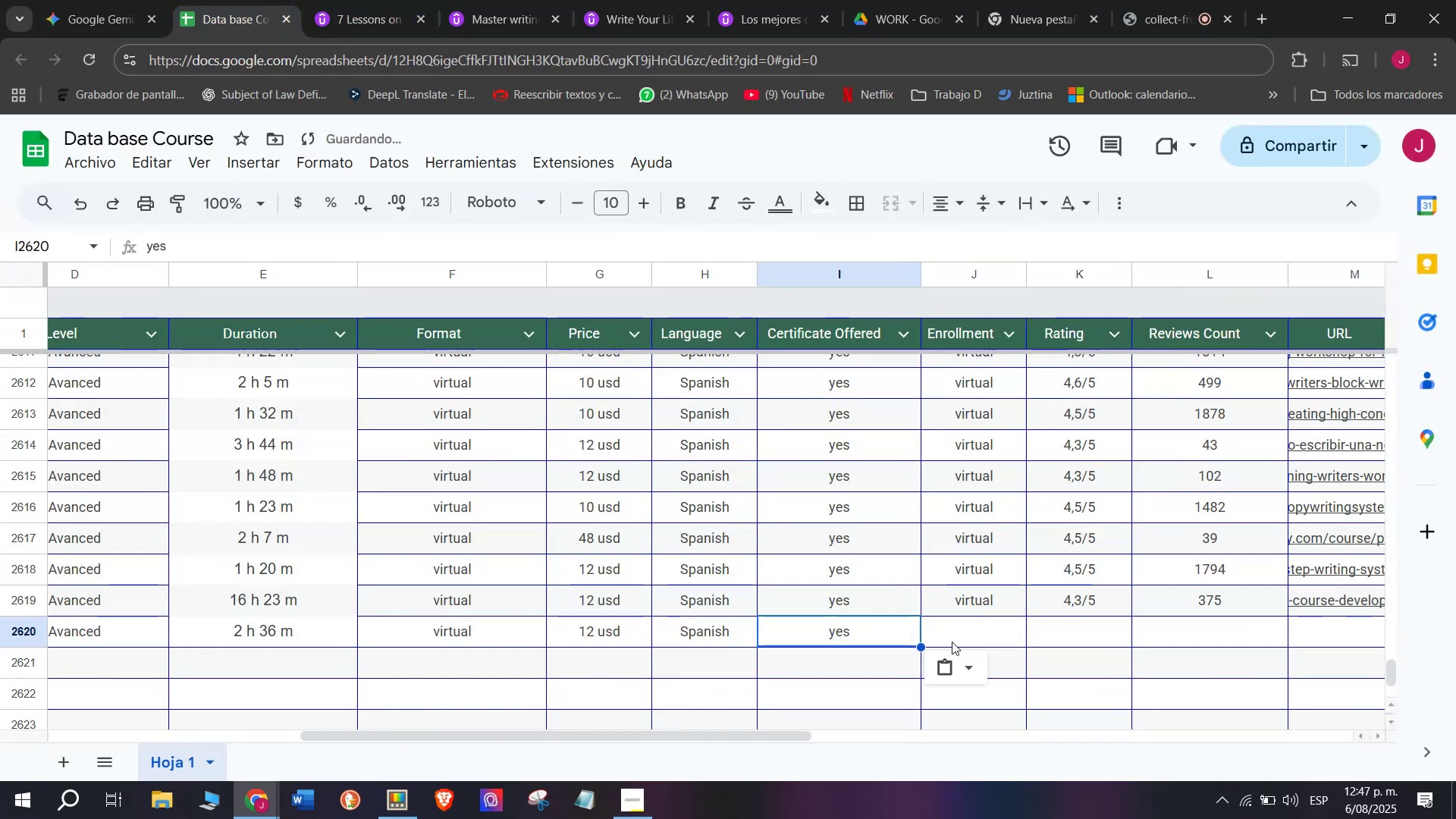 
key(Control+ControlLeft)
 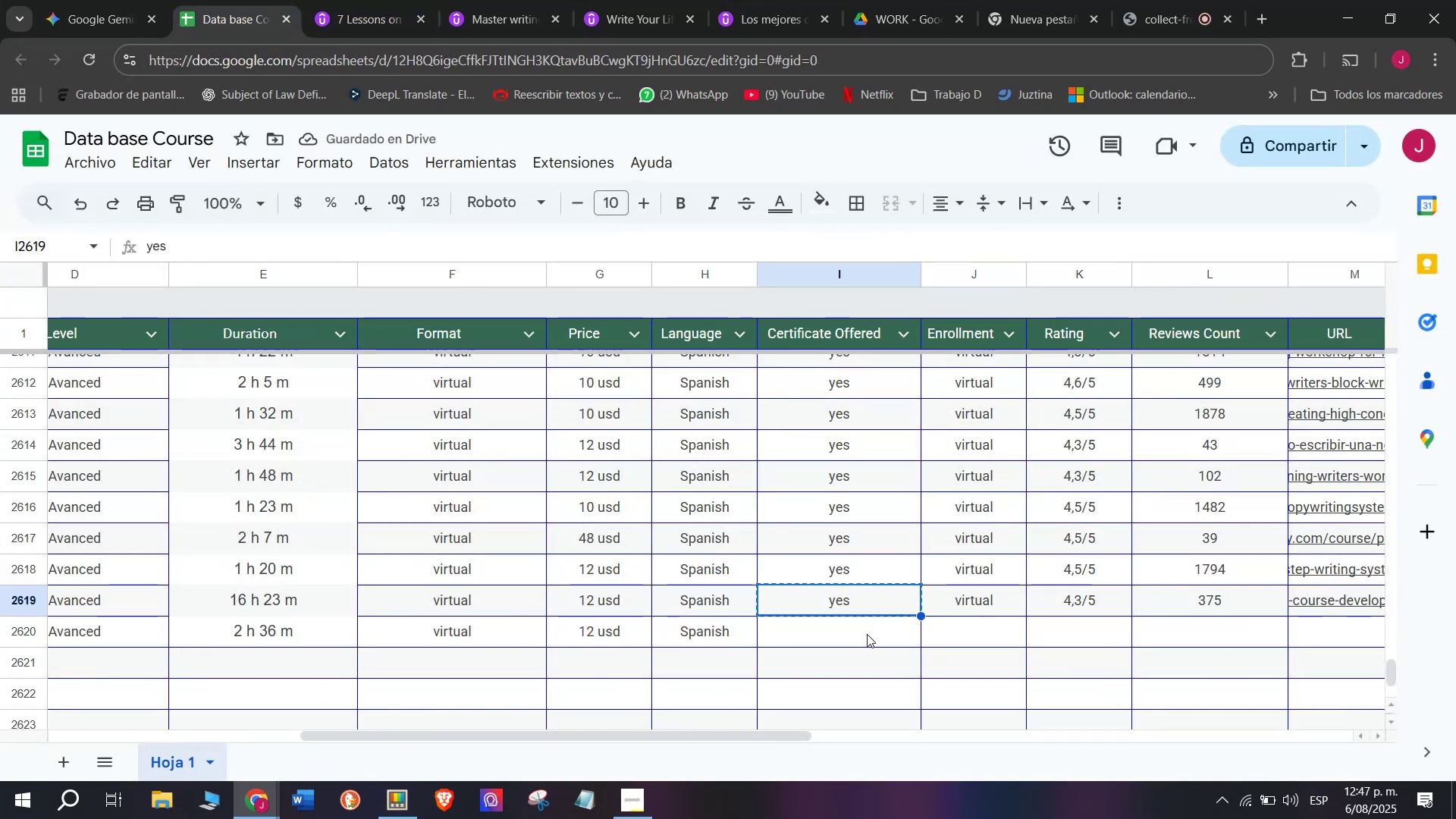 
double_click([867, 634])
 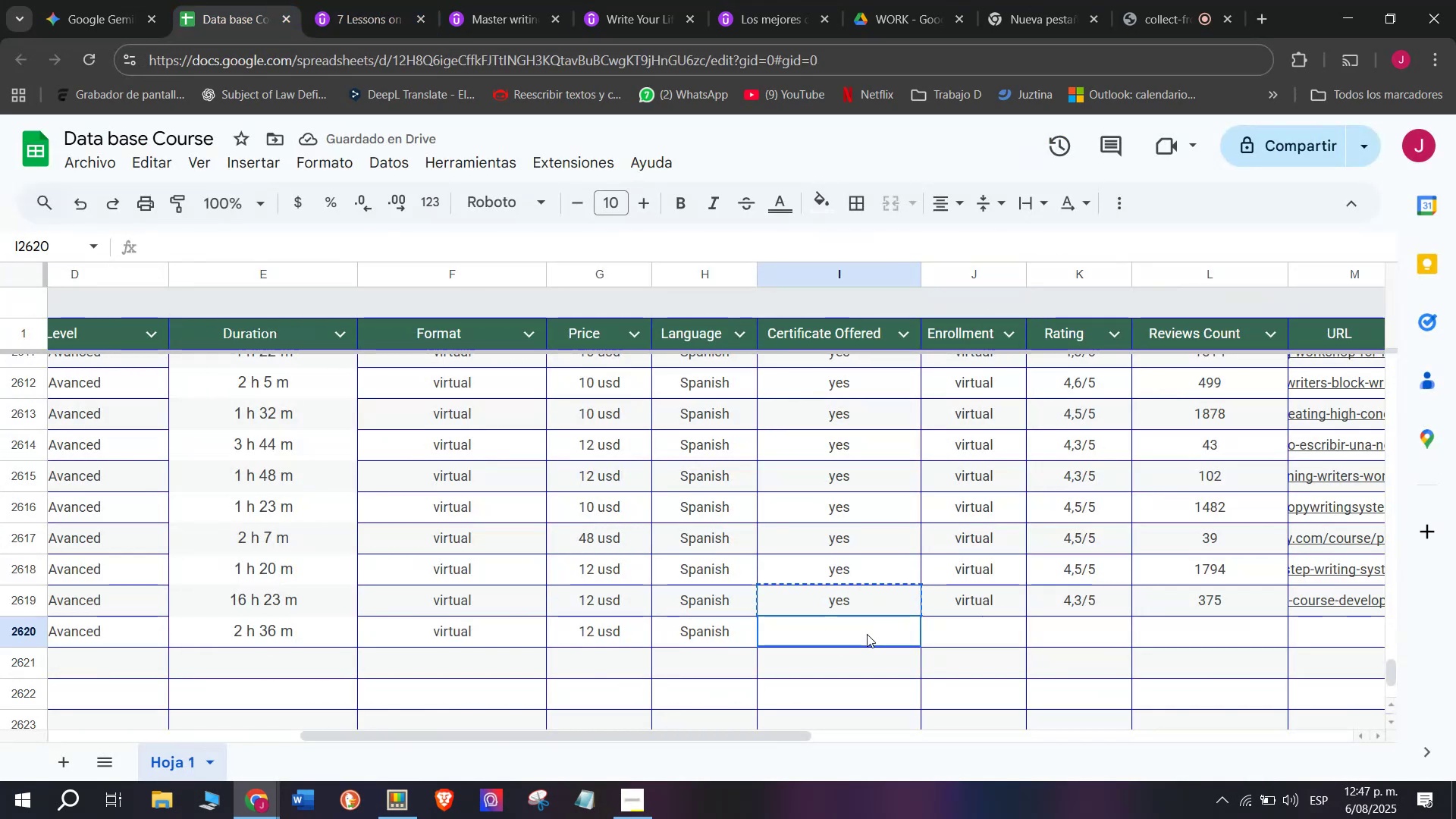 
key(Z)
 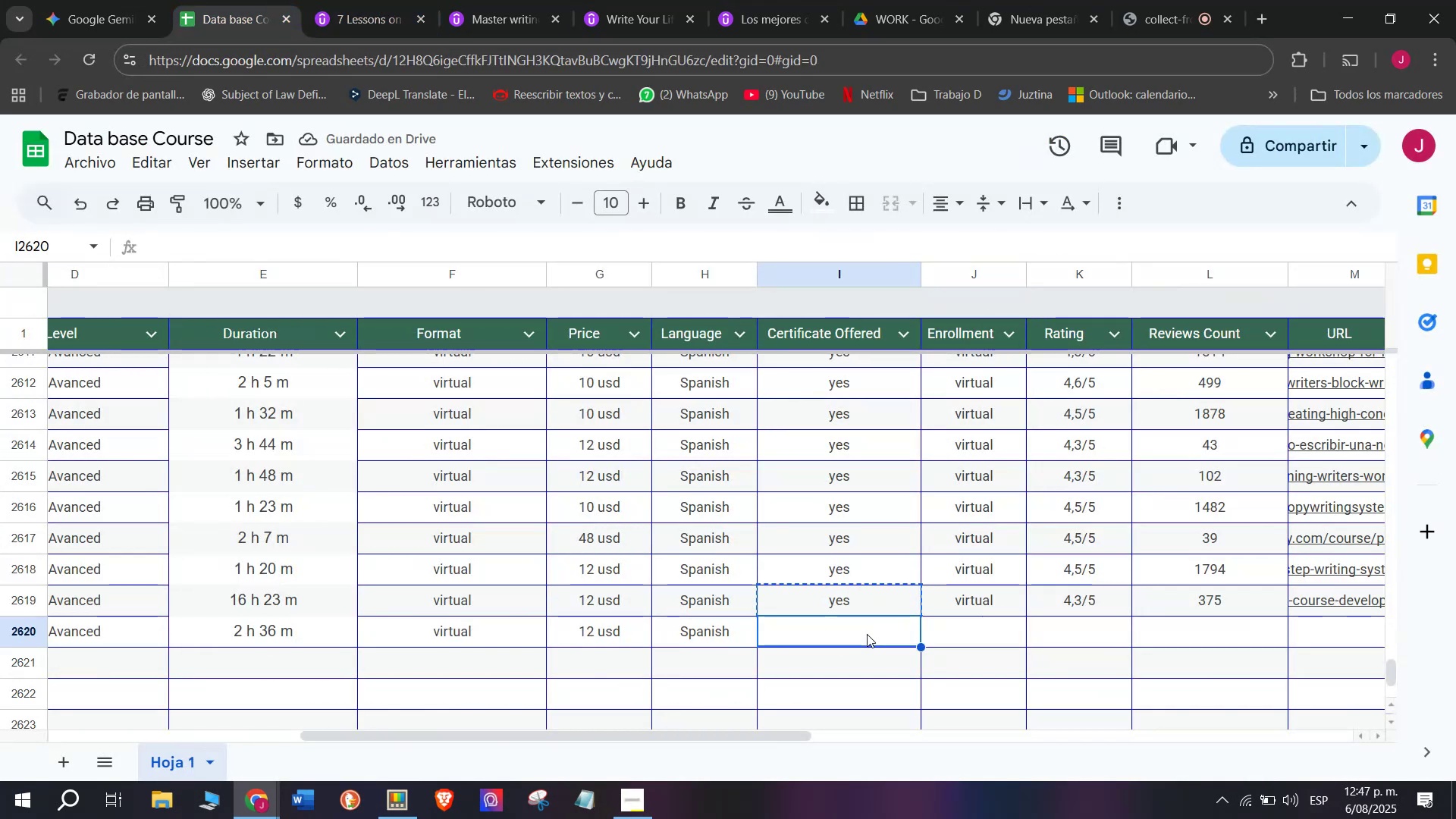 
key(Control+ControlLeft)
 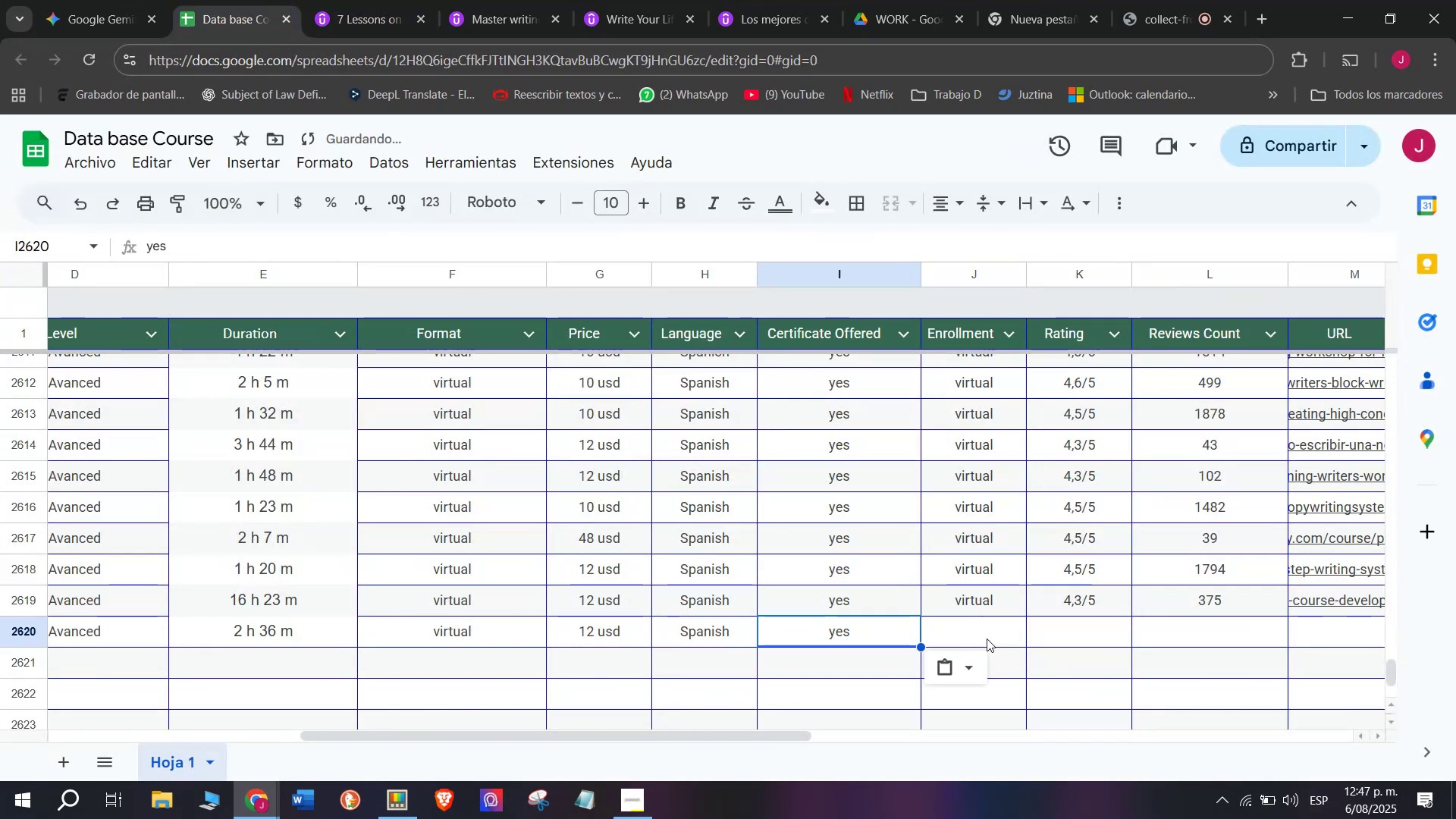 
key(Control+V)
 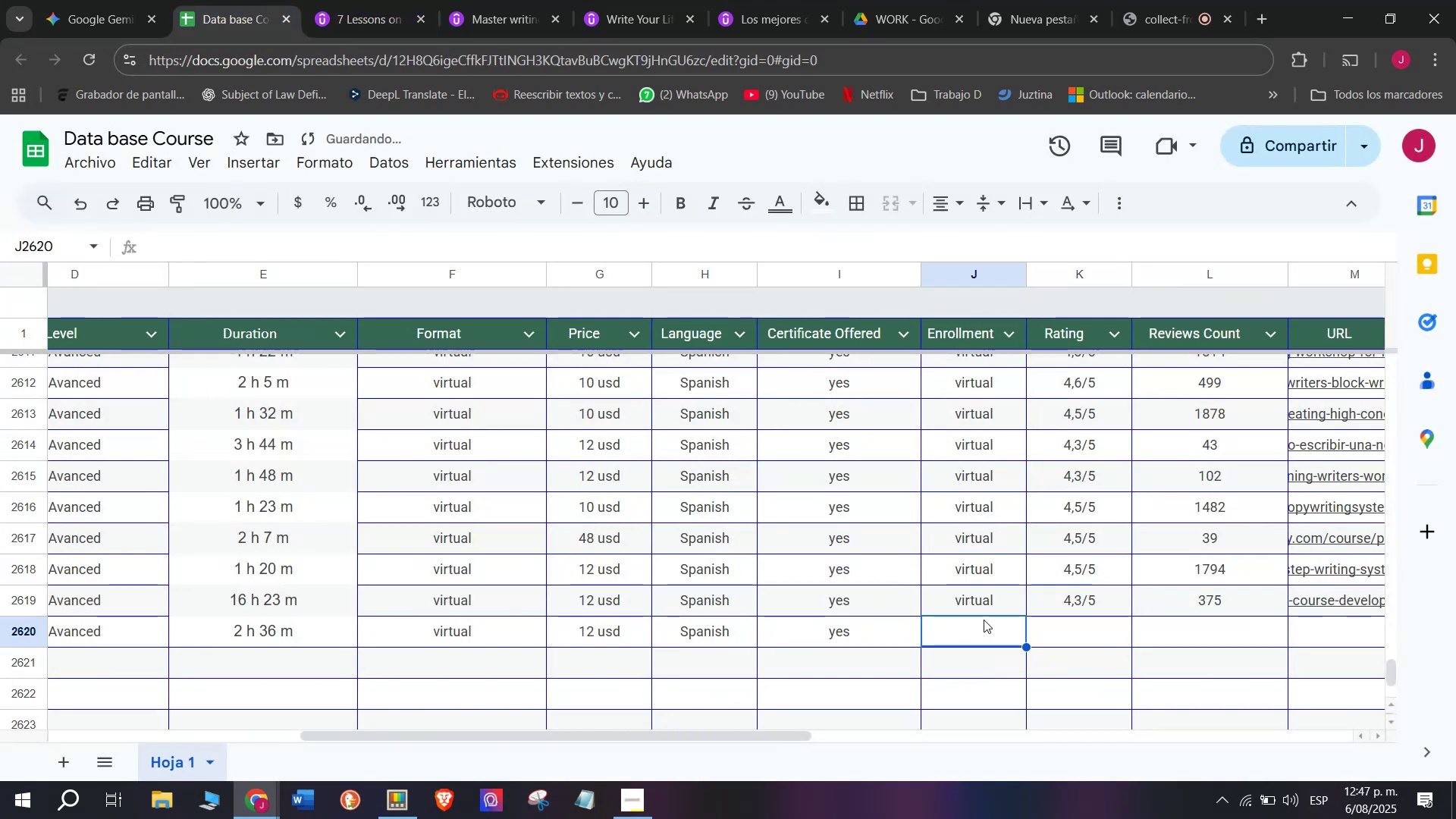 
double_click([976, 609])
 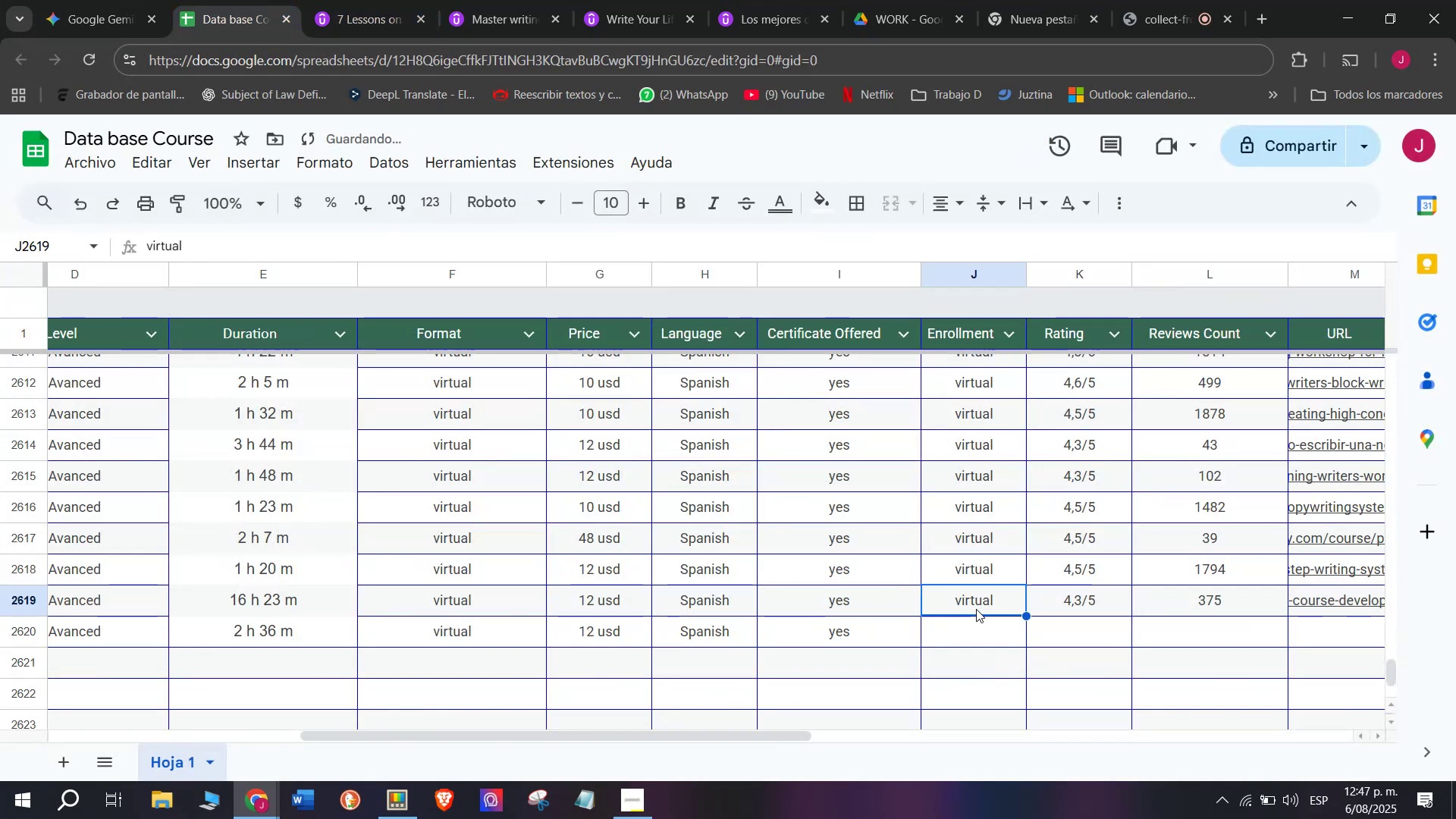 
key(Control+ControlLeft)
 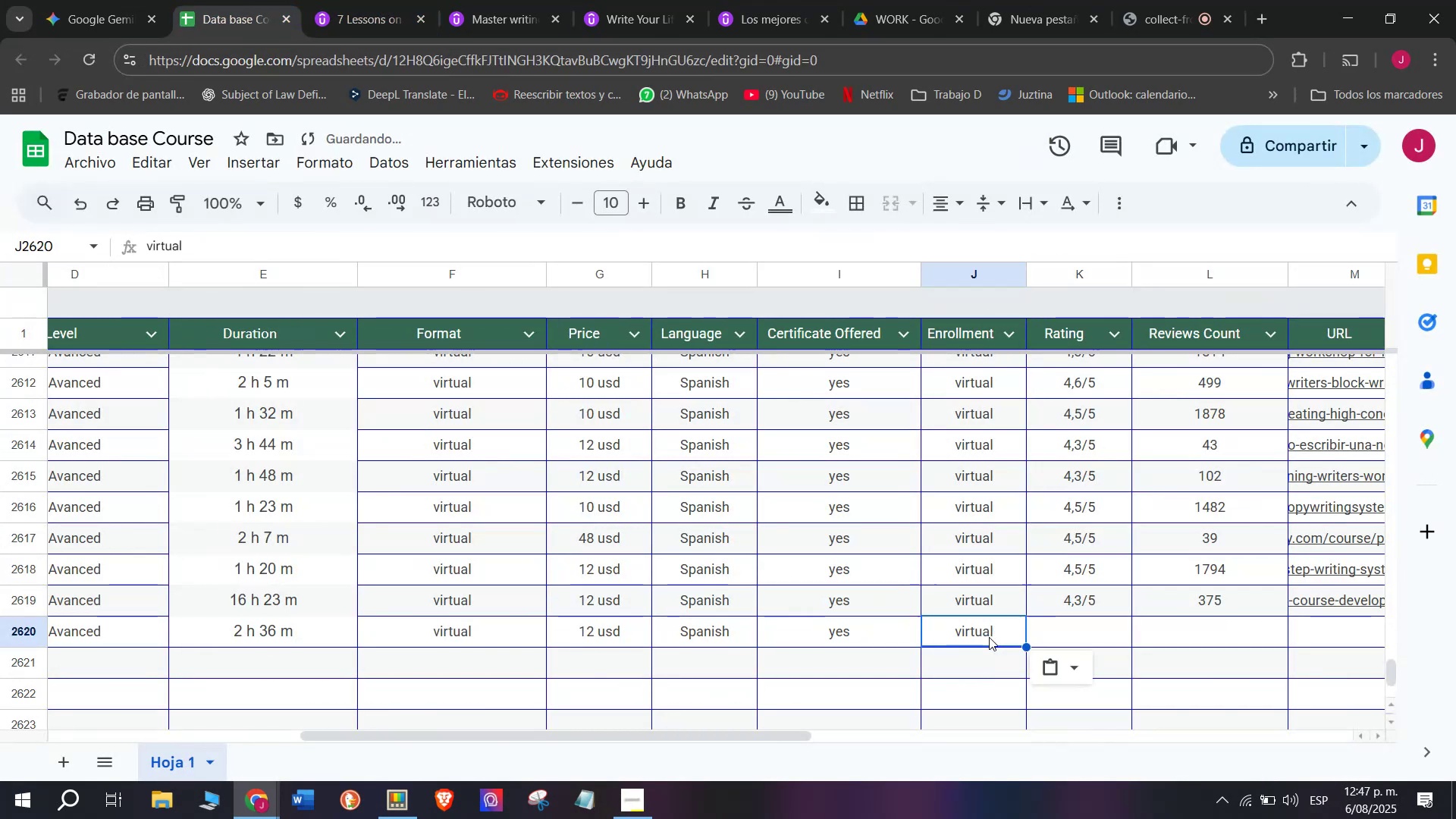 
key(Break)
 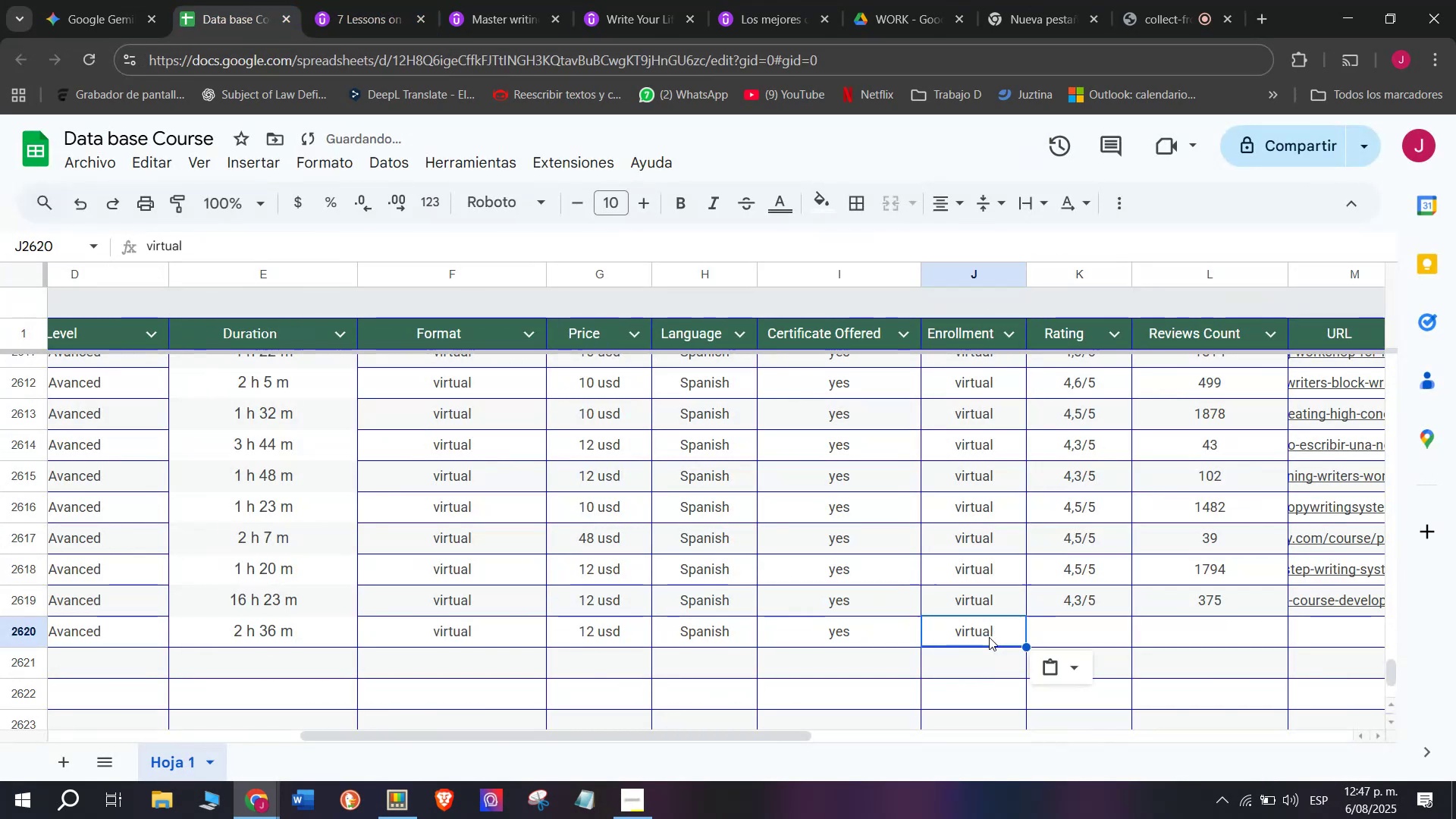 
key(Control+C)
 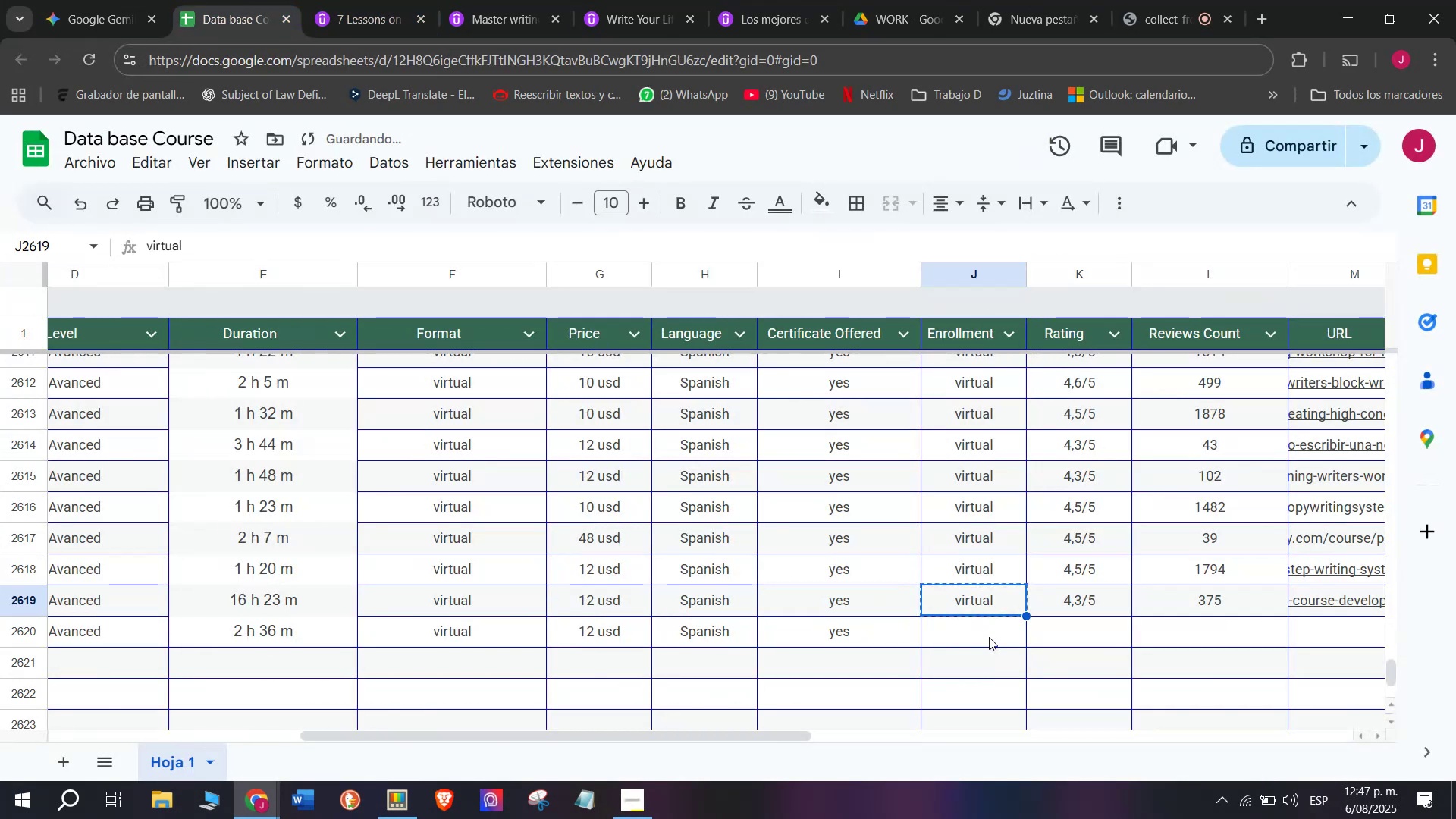 
triple_click([989, 637])
 